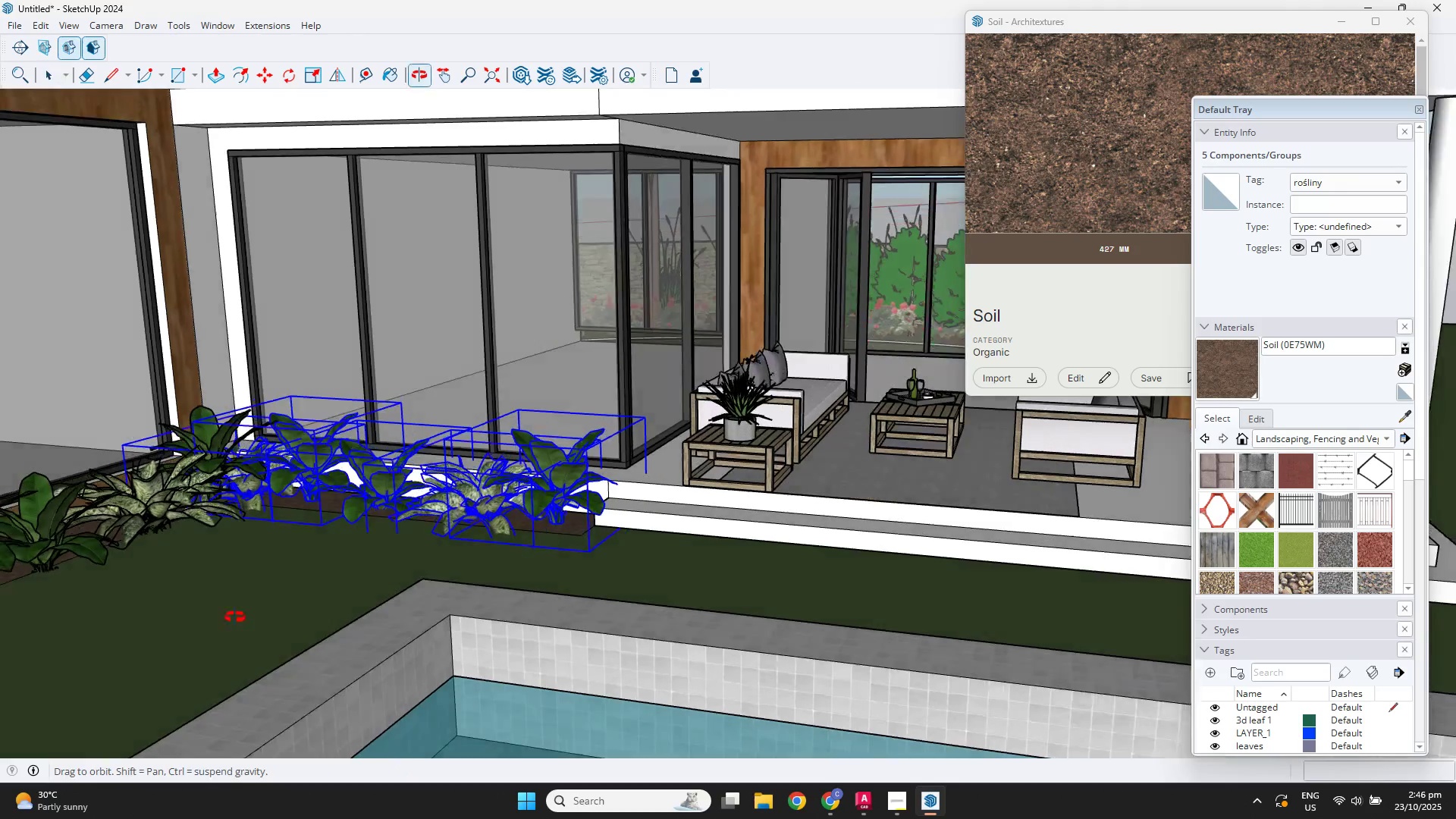 
key(Escape)
 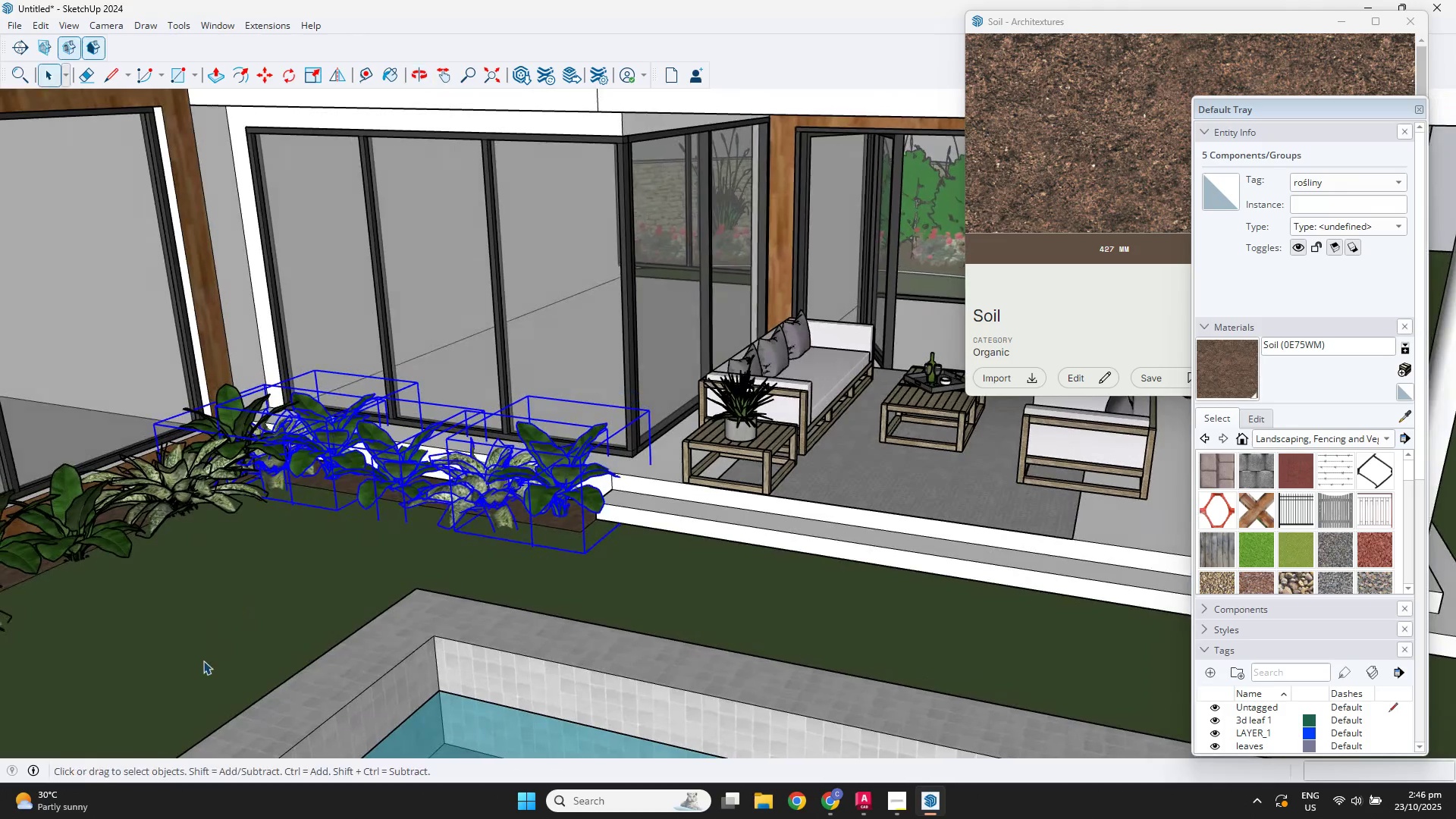 
key(Space)
 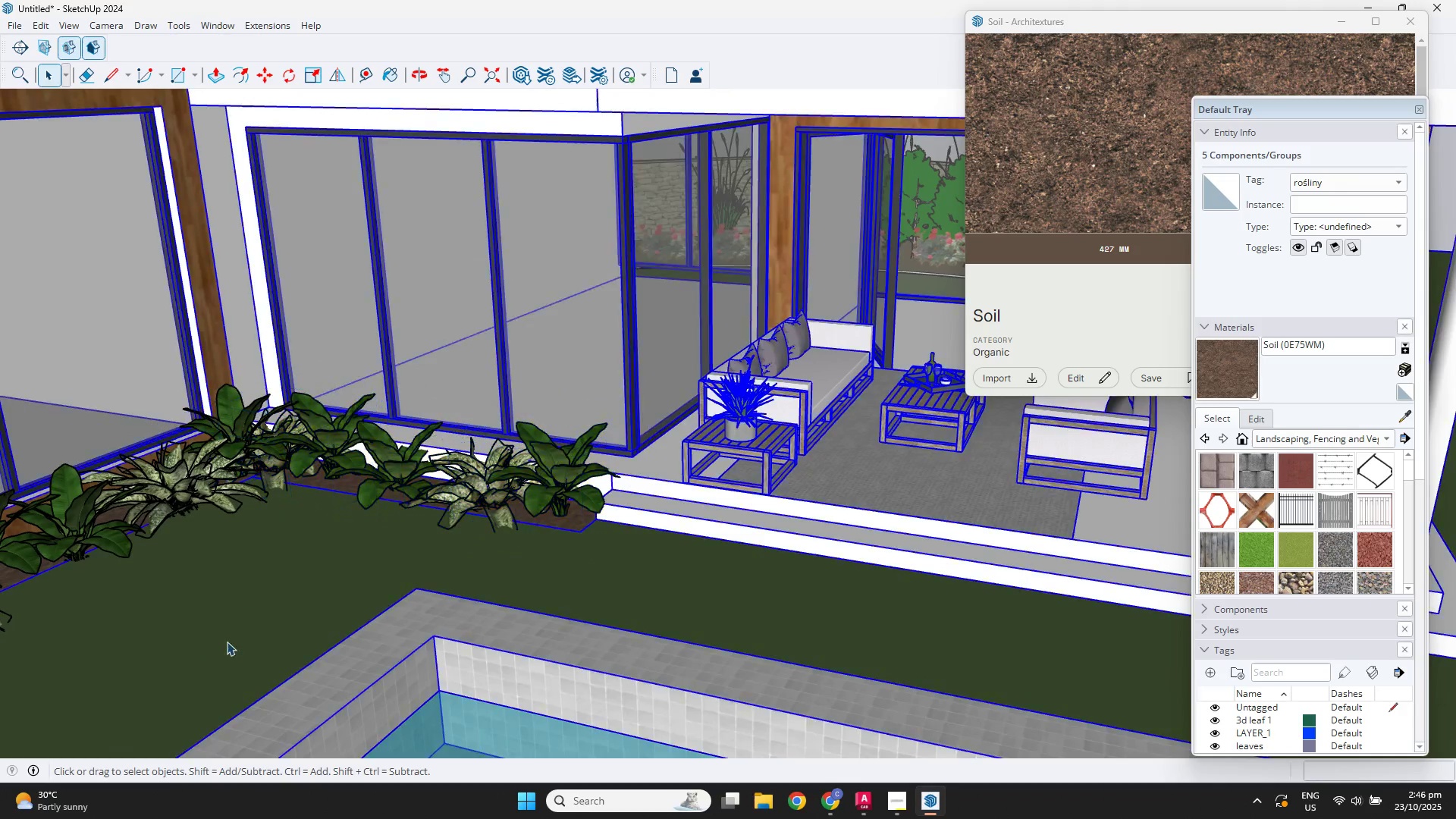 
scroll: coordinate [397, 613], scroll_direction: down, amount: 10.0
 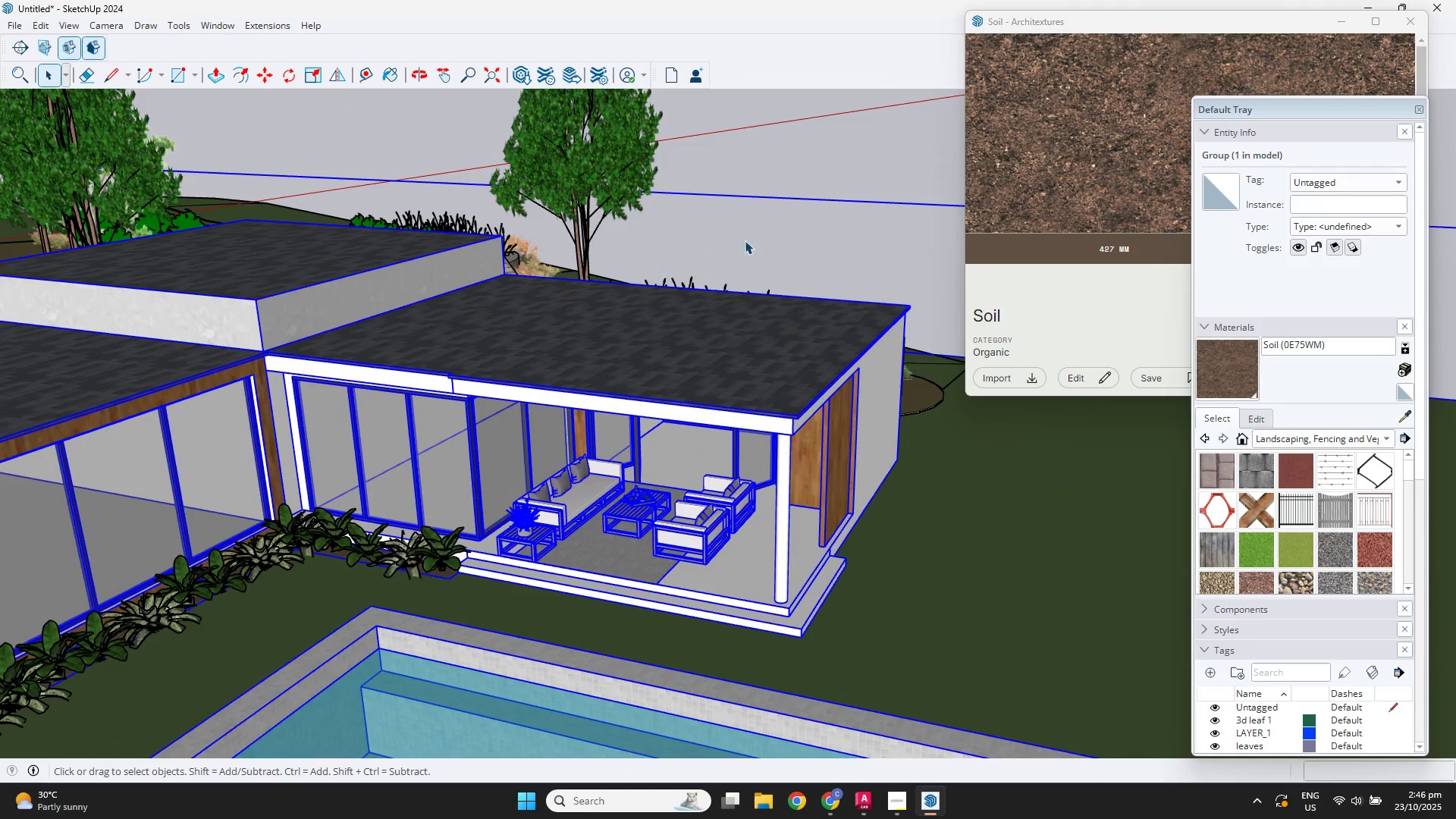 
key(Space)
 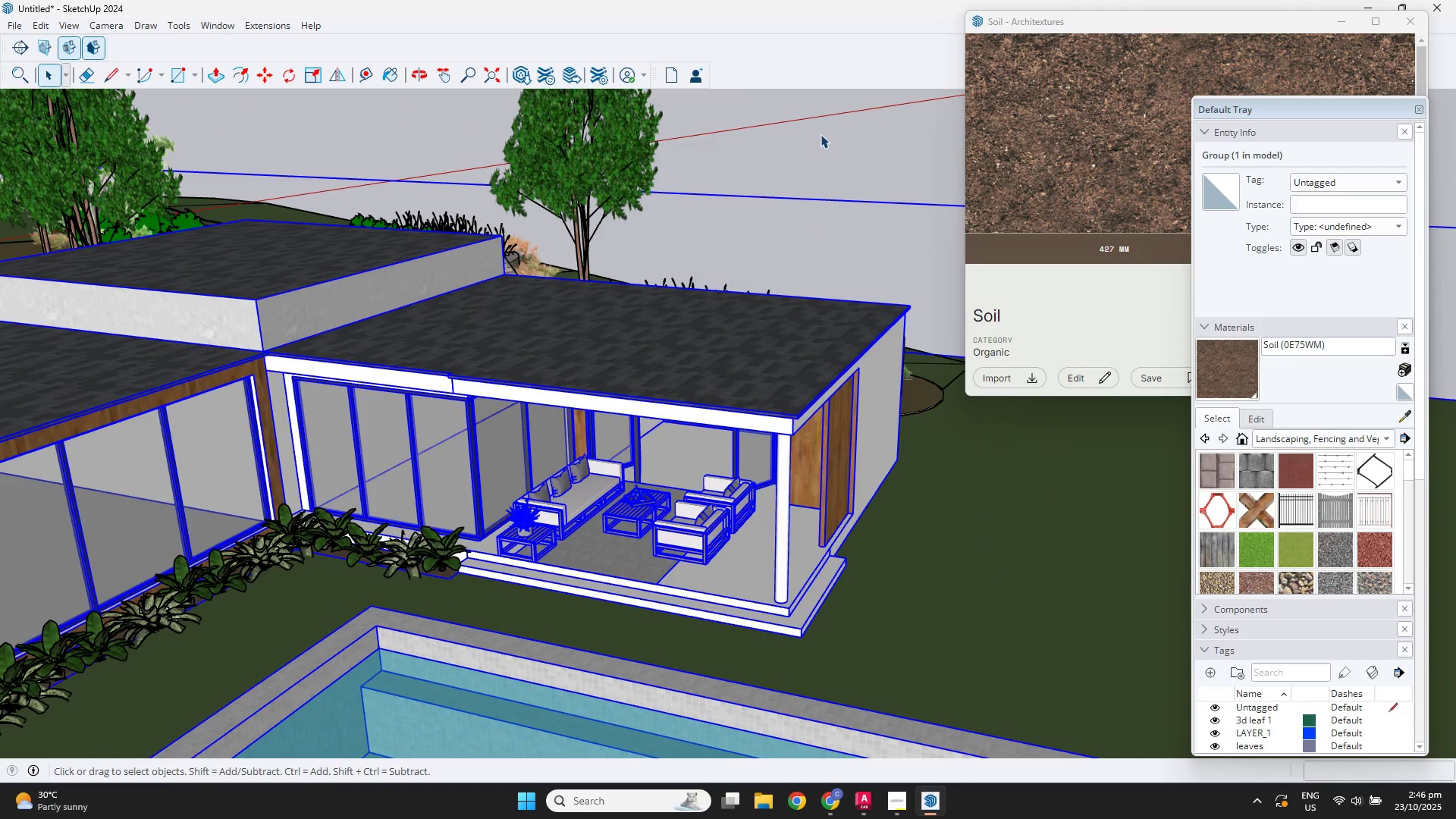 
left_click([821, 134])
 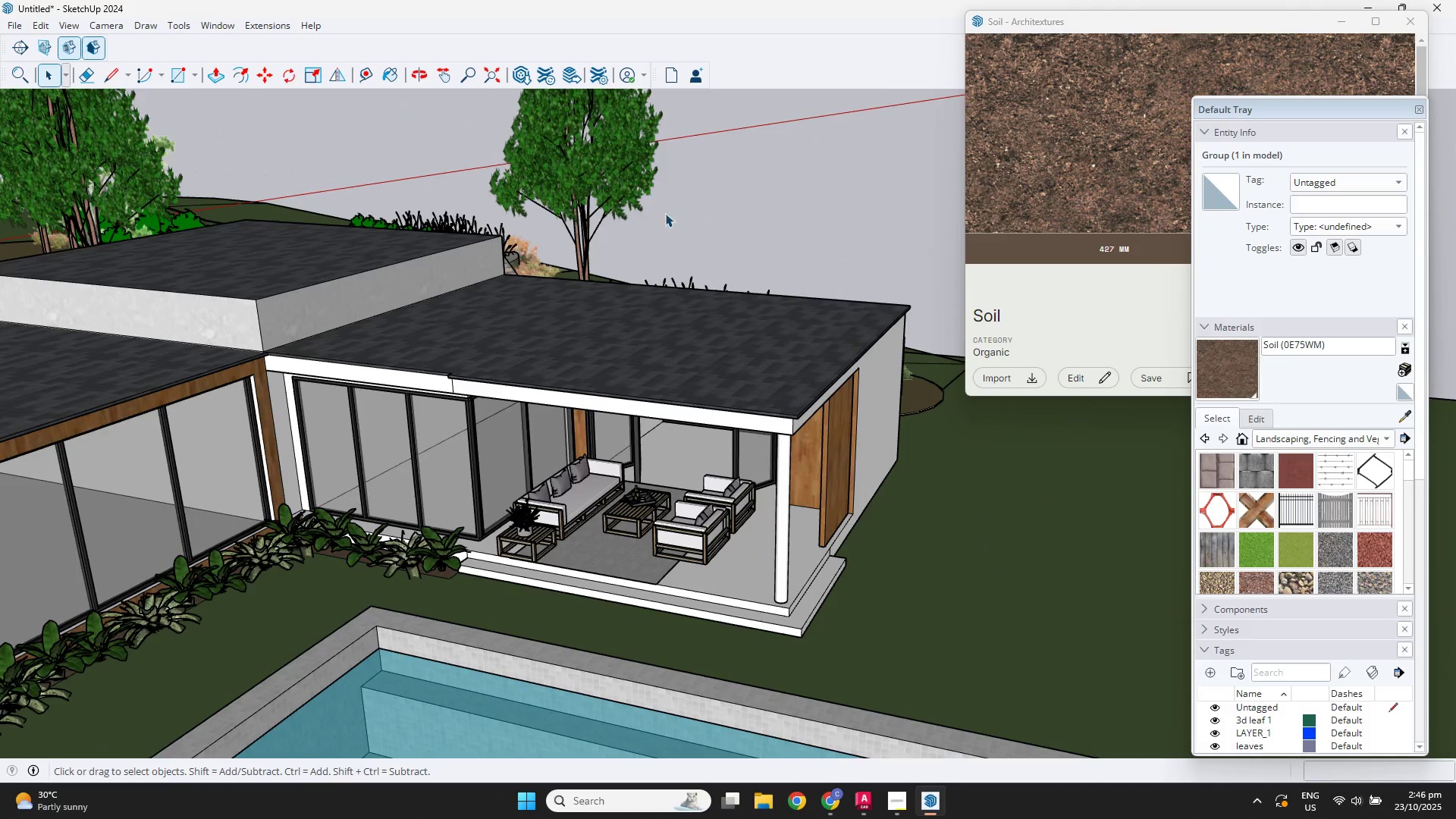 
scroll: coordinate [454, 359], scroll_direction: down, amount: 2.0
 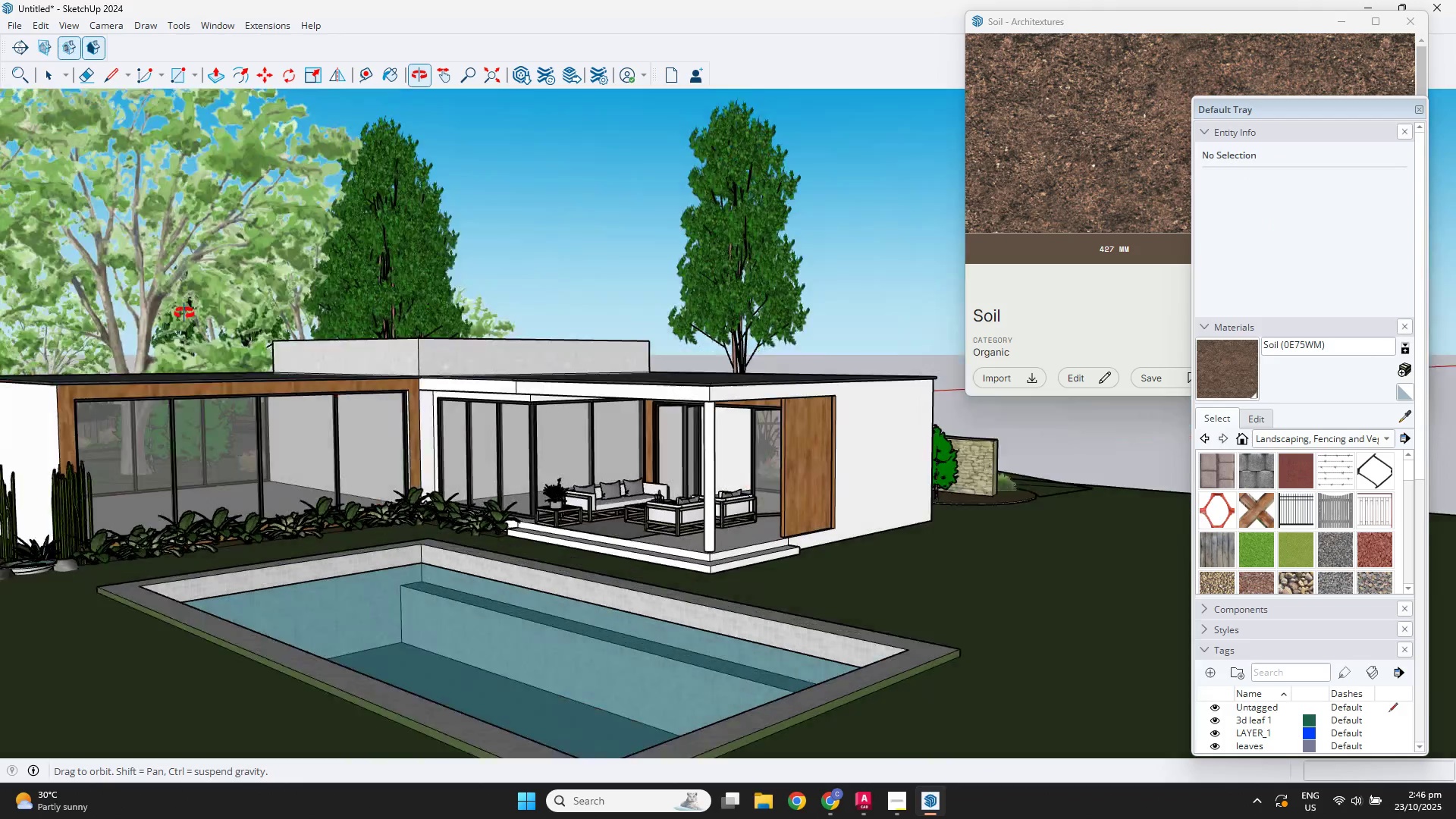 
scroll: coordinate [245, 435], scroll_direction: up, amount: 4.0
 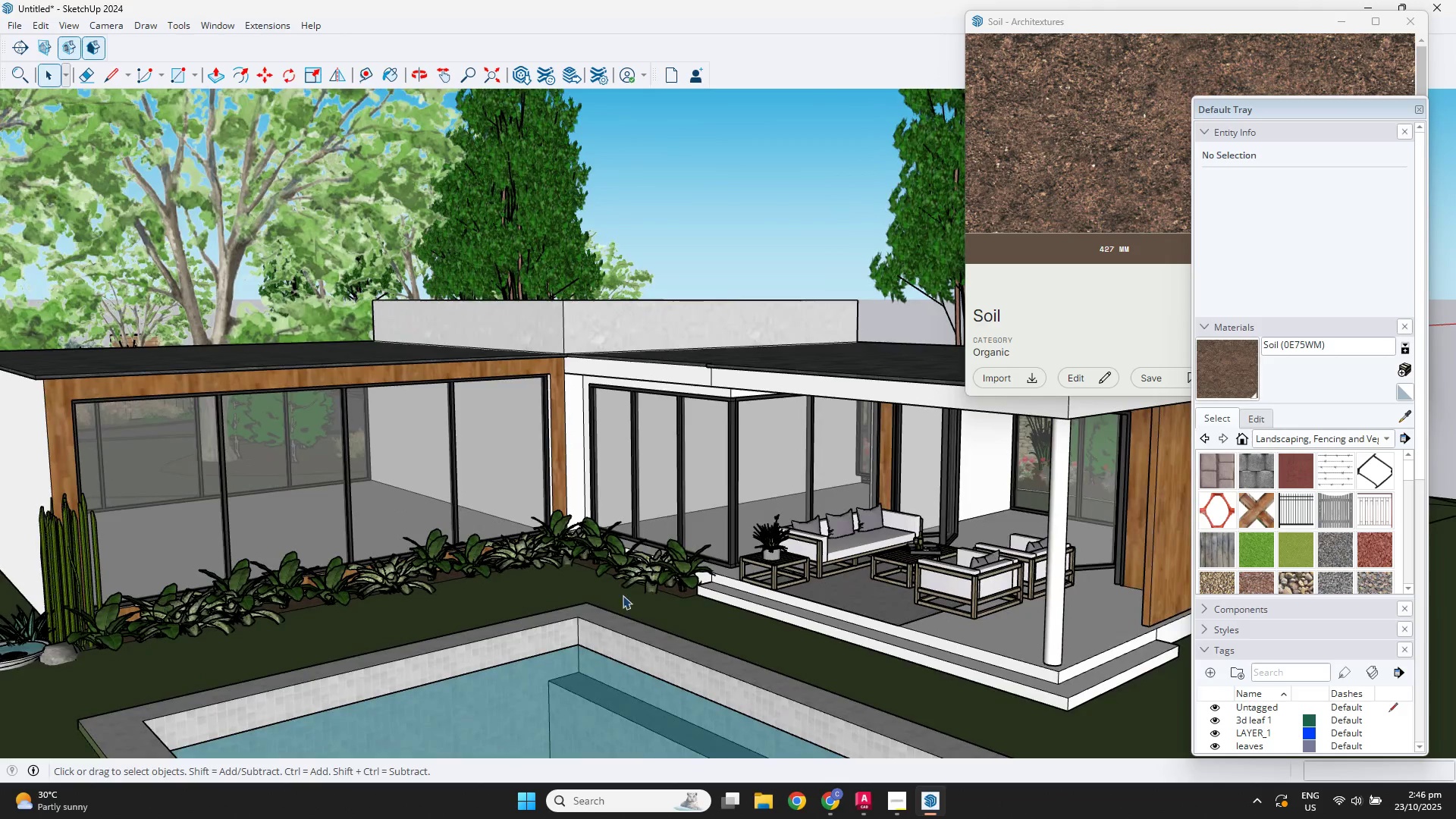 
scroll: coordinate [645, 602], scroll_direction: down, amount: 3.0
 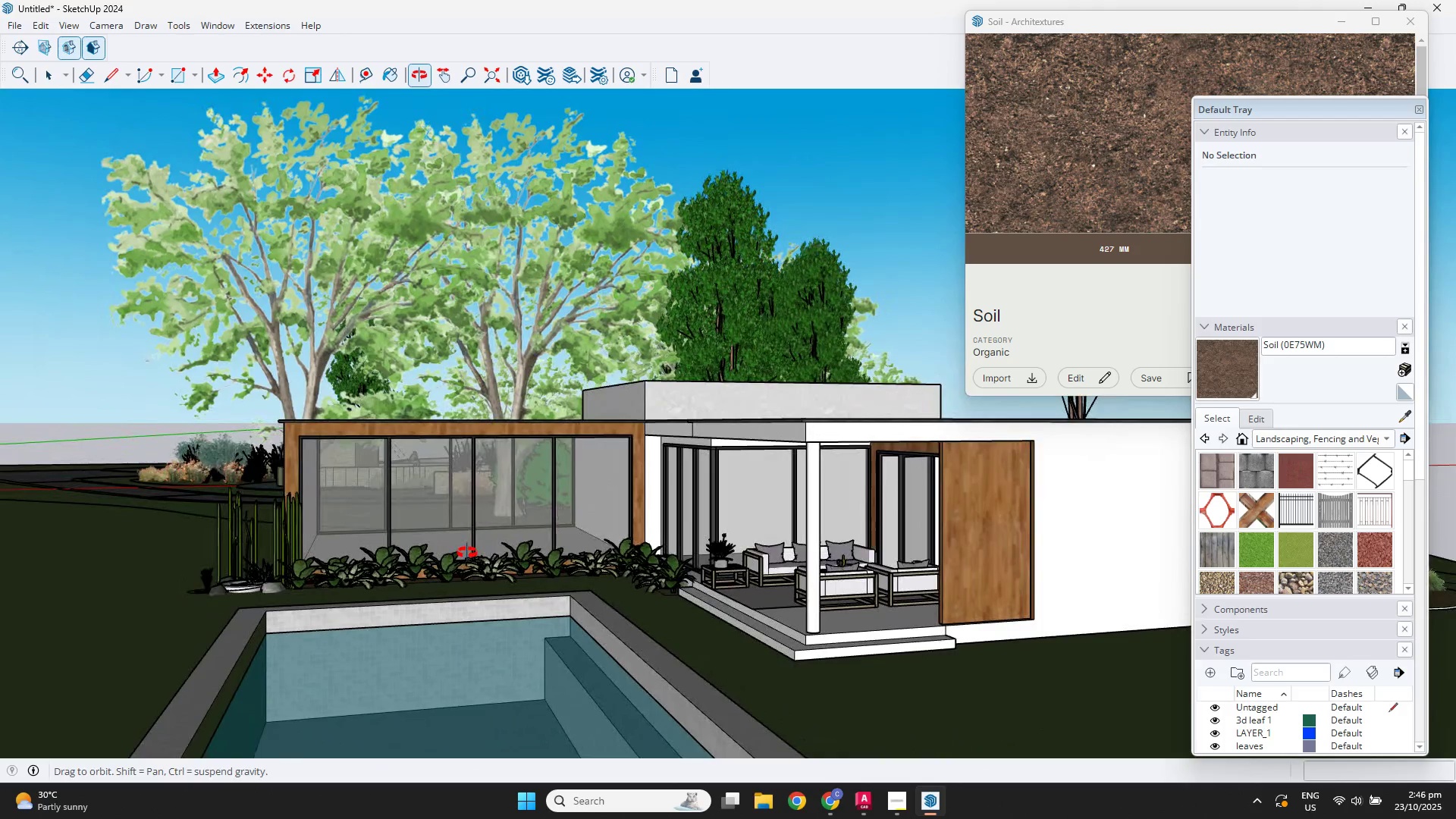 
scroll: coordinate [647, 645], scroll_direction: up, amount: 3.0
 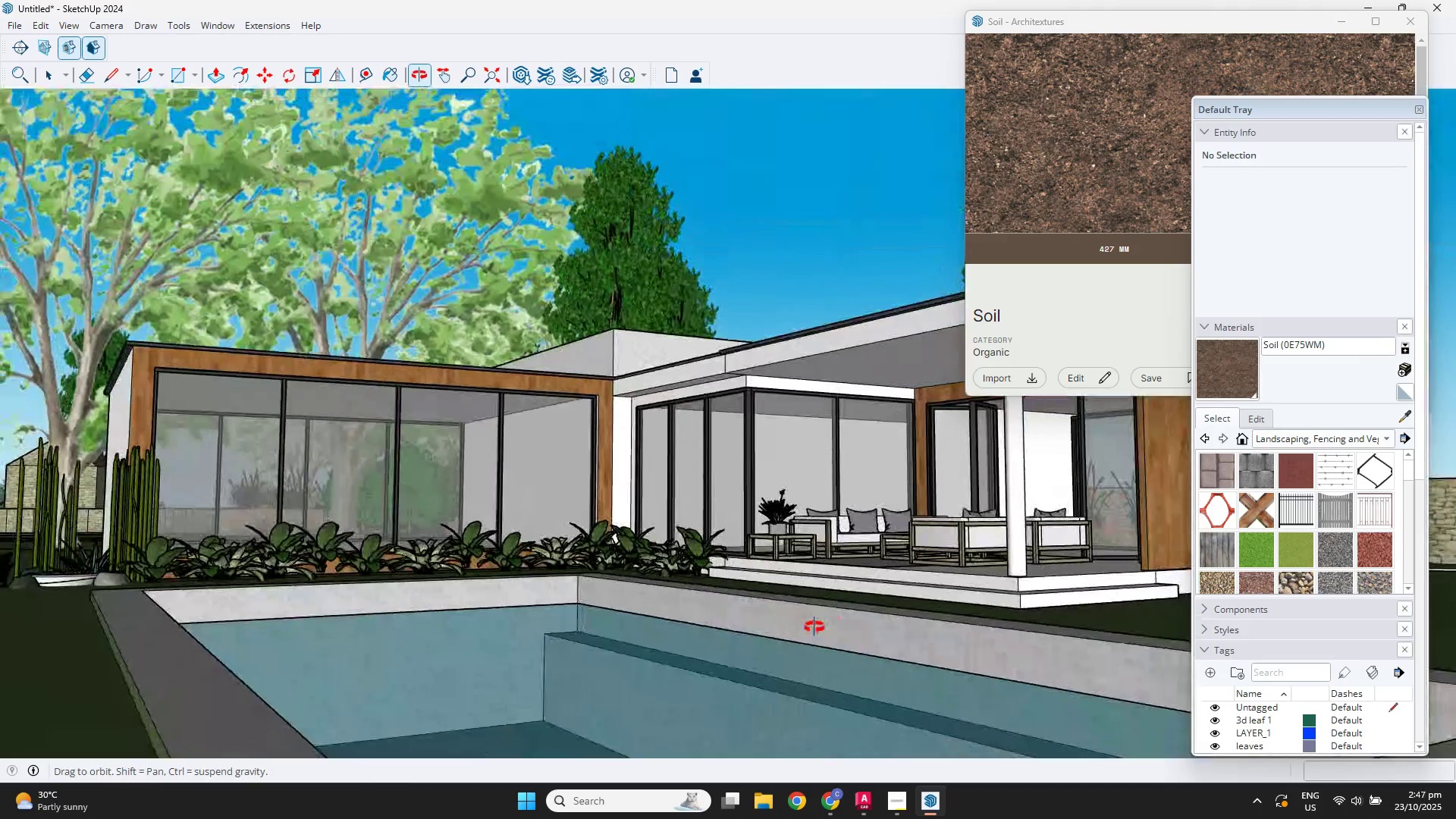 
scroll: coordinate [805, 622], scroll_direction: down, amount: 4.0
 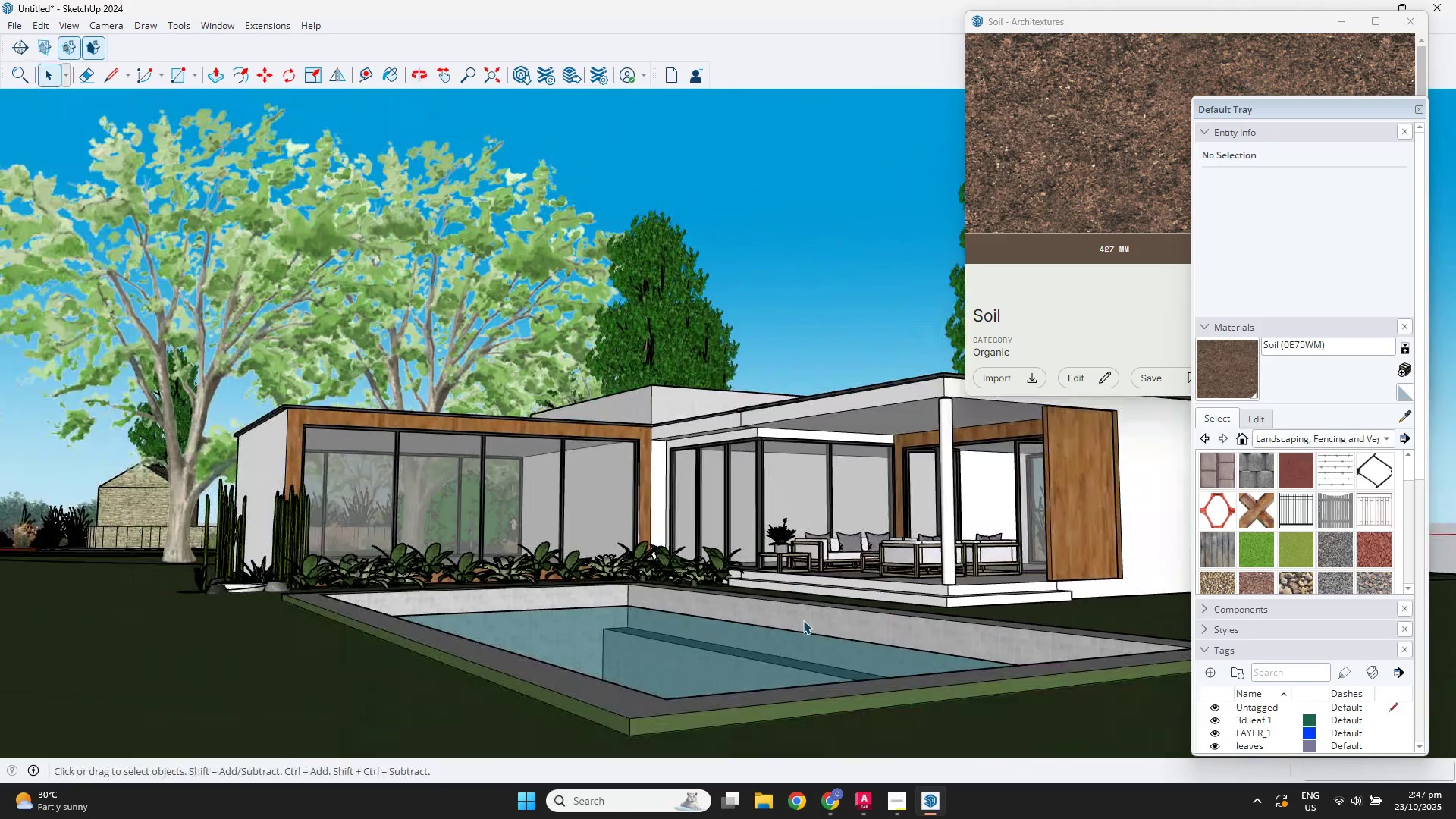 
hold_key(key=ShiftLeft, duration=0.38)
 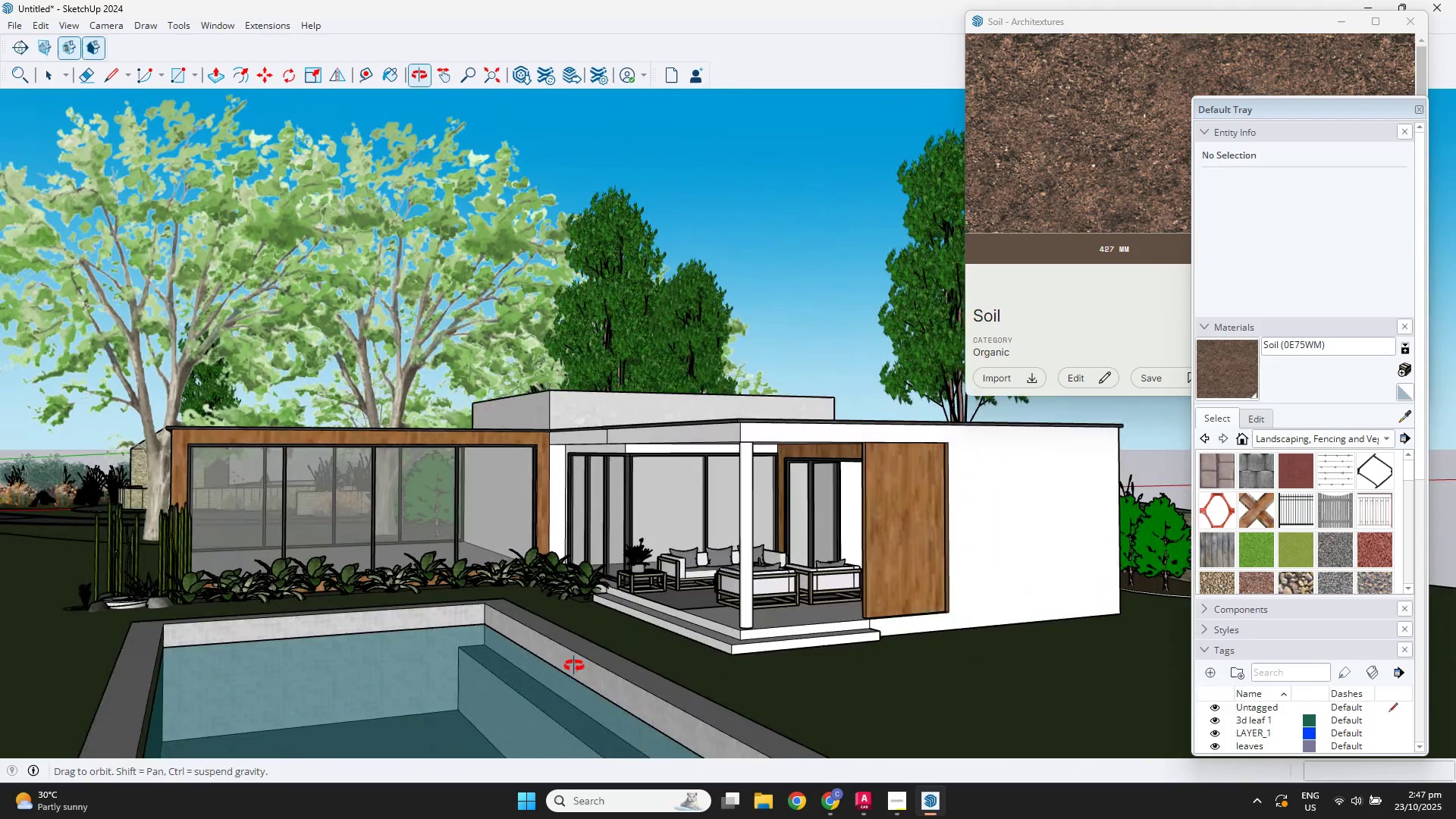 
scroll: coordinate [551, 638], scroll_direction: down, amount: 4.0
 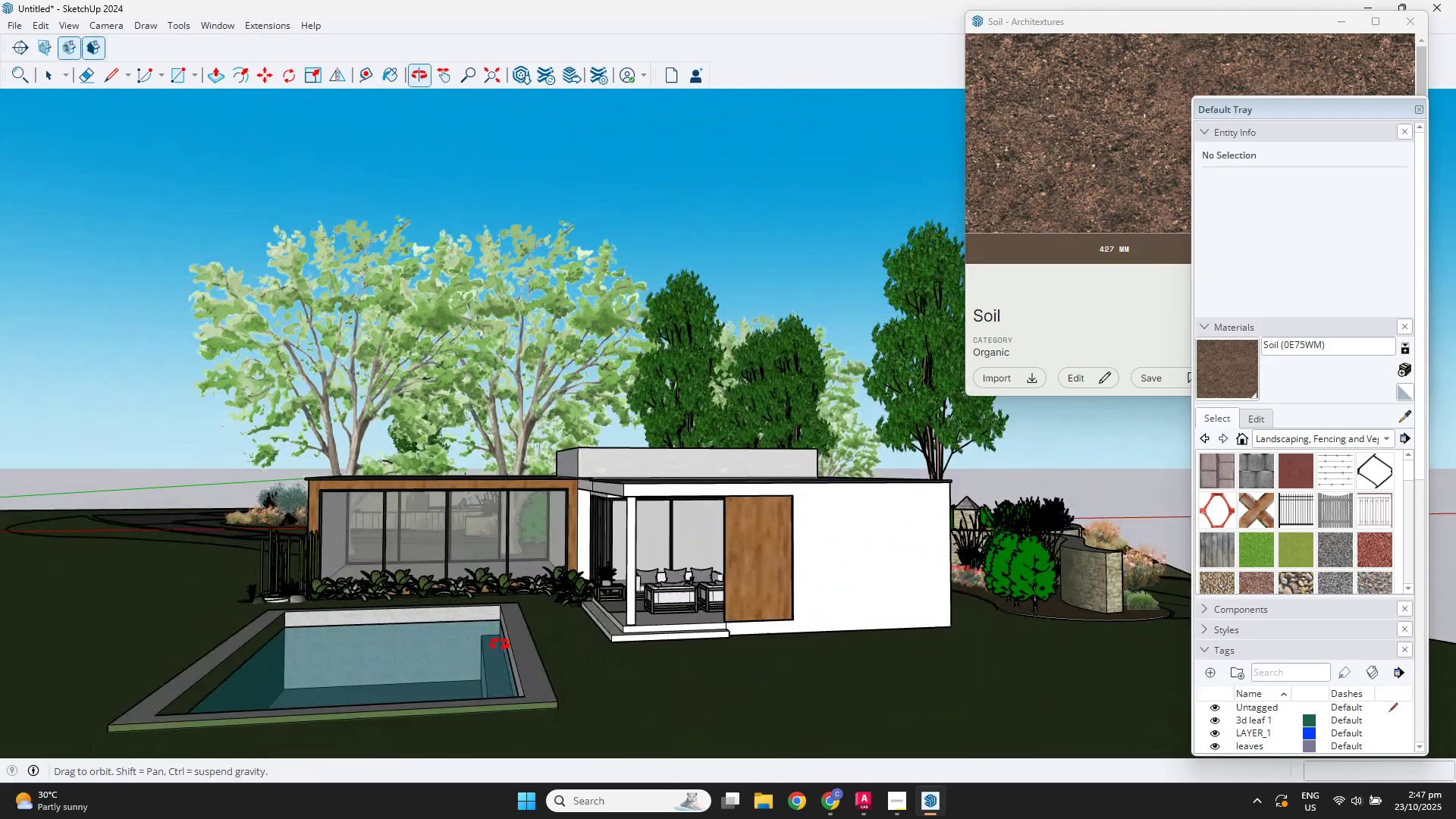 
scroll: coordinate [905, 402], scroll_direction: up, amount: 7.0
 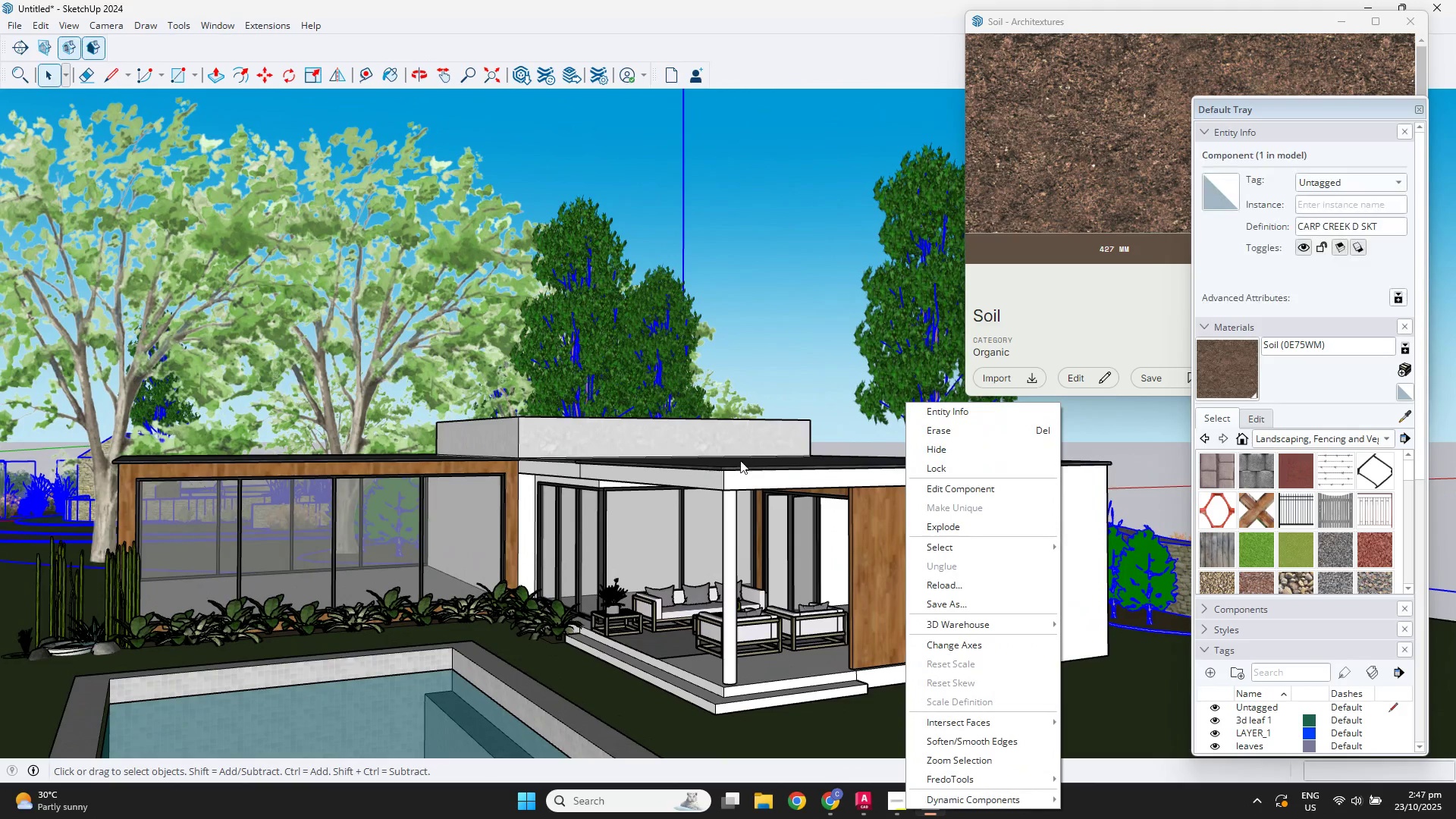 
right_click([905, 402])
 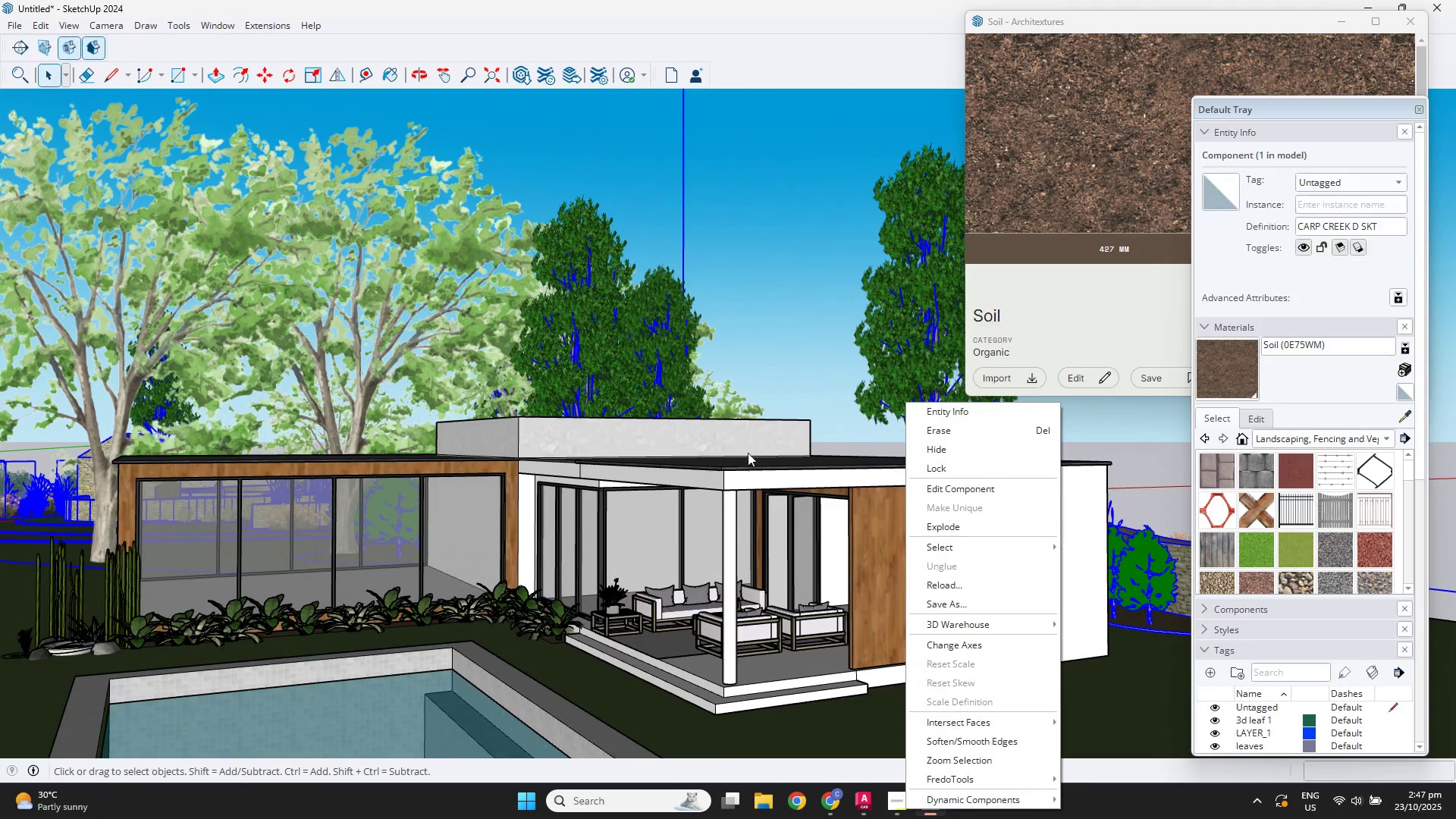 
left_click([740, 460])
 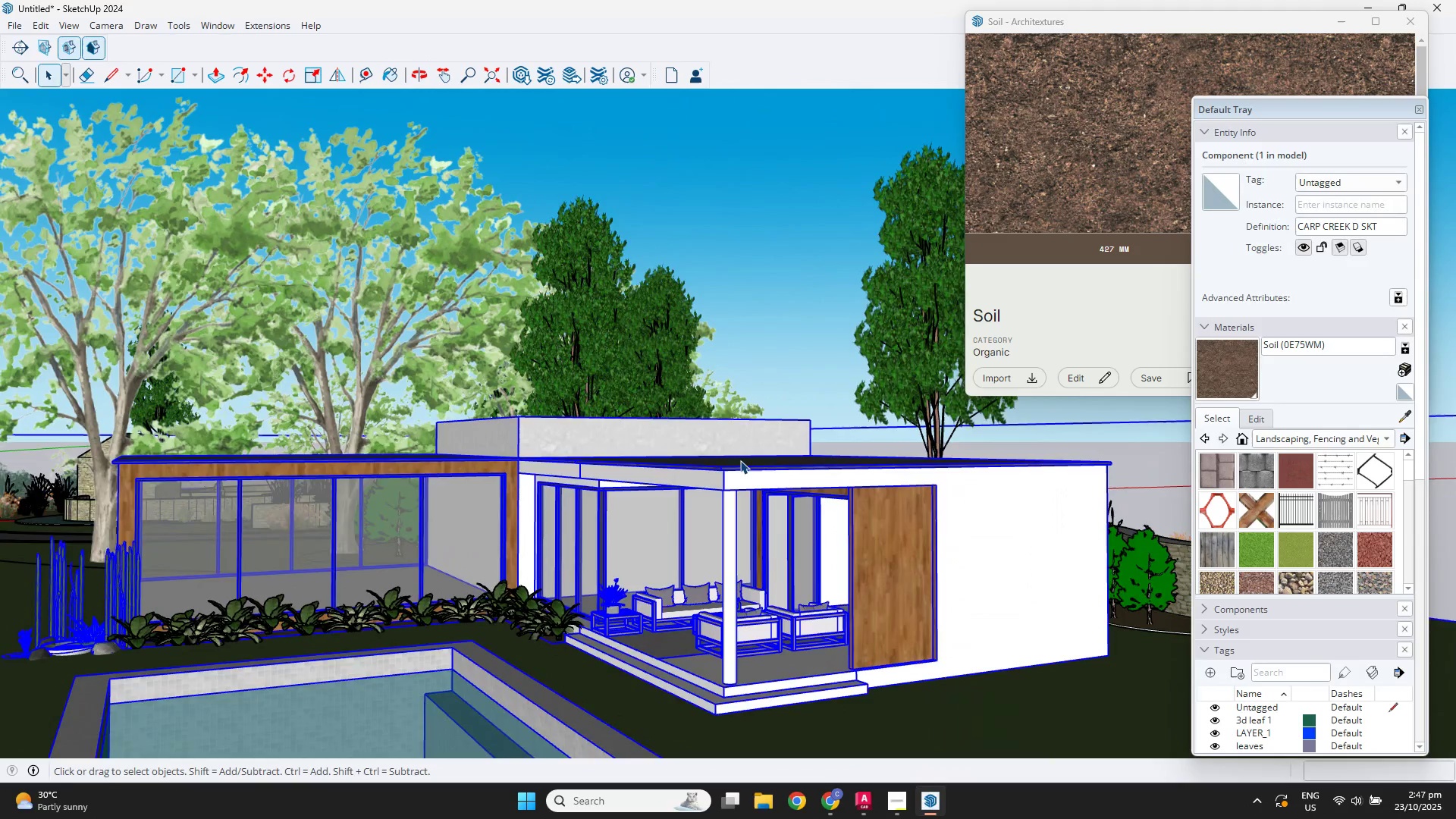 
scroll: coordinate [740, 460], scroll_direction: down, amount: 3.0
 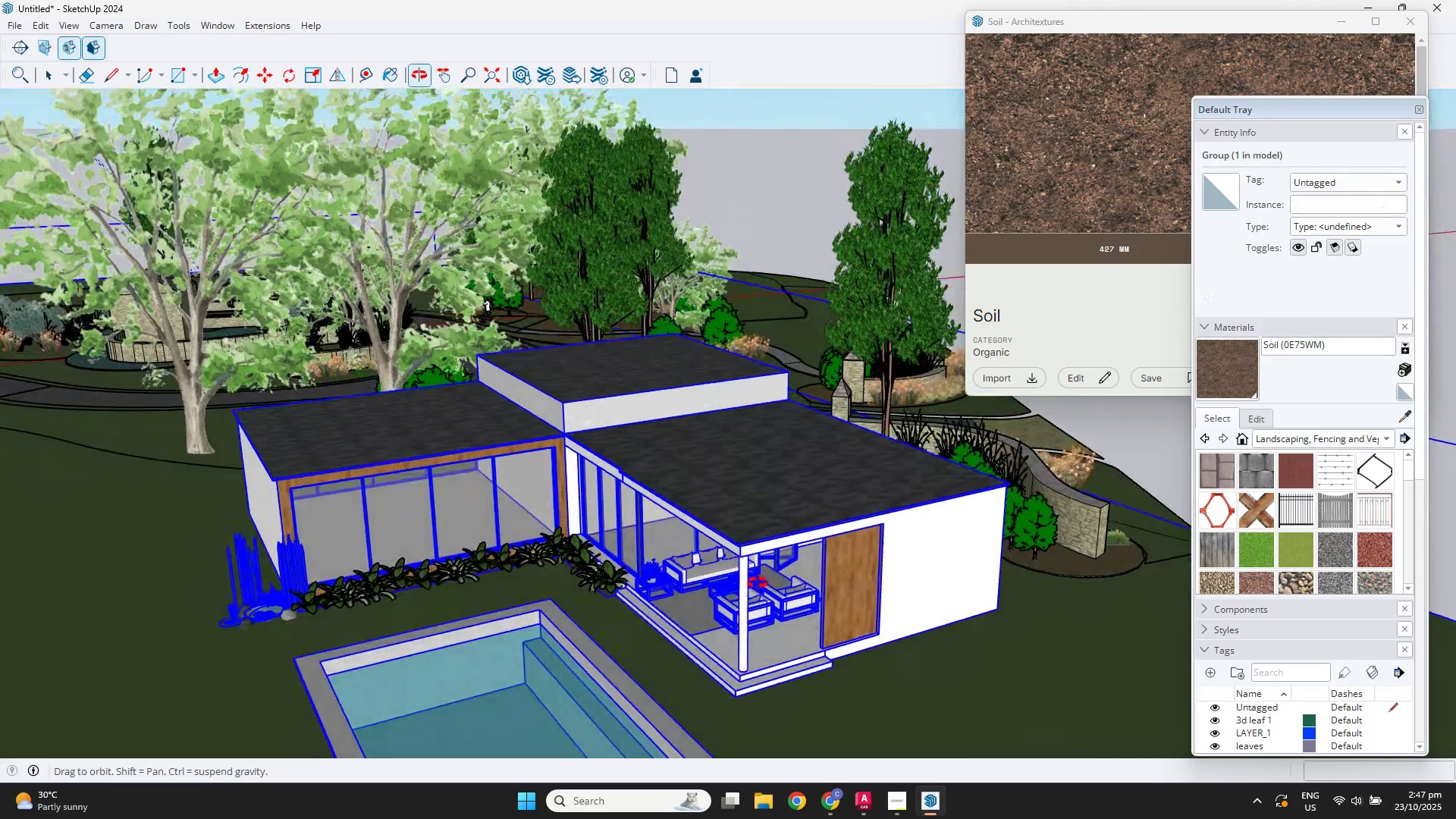 
key(Space)
 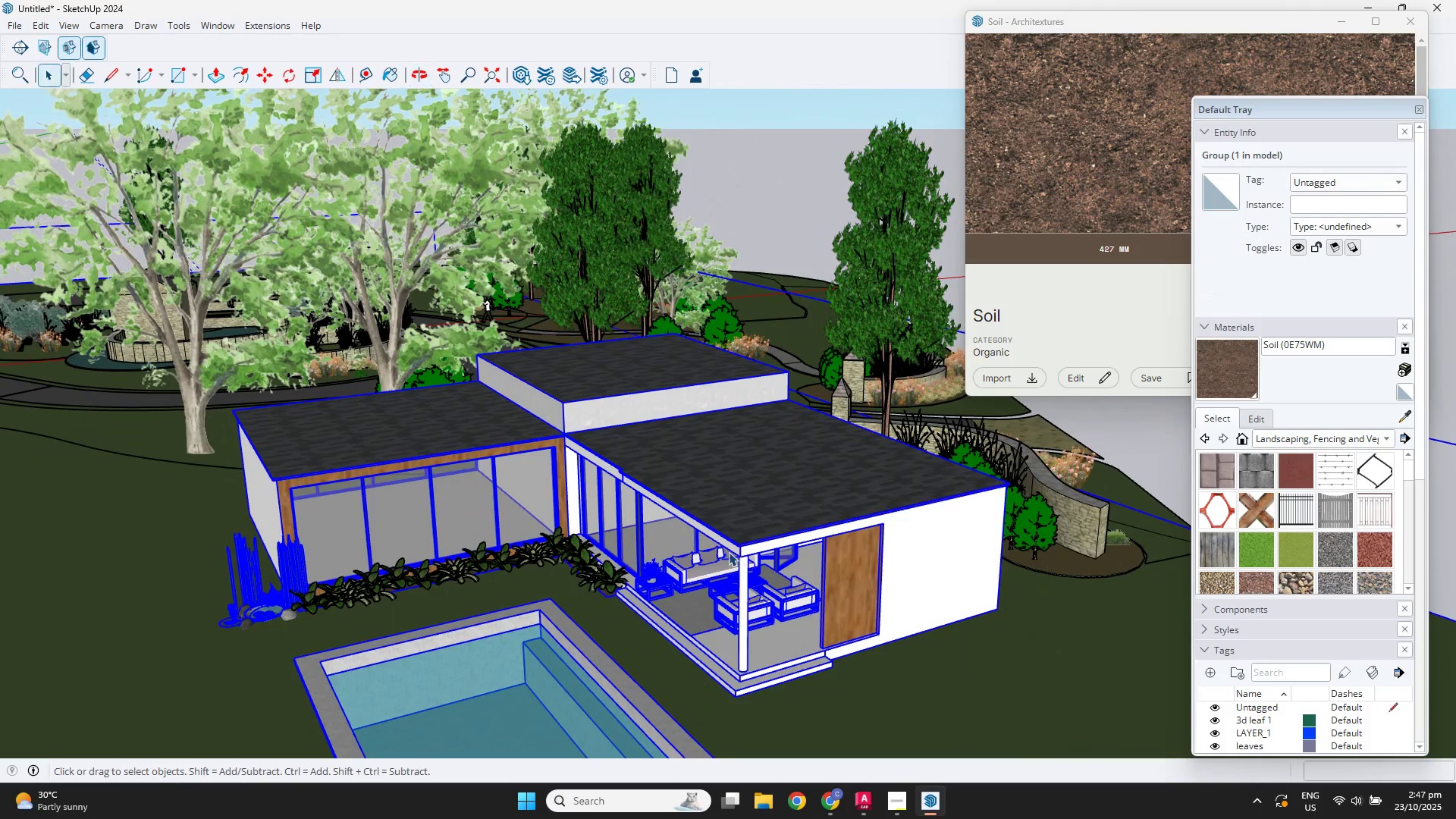 
left_click([729, 552])
 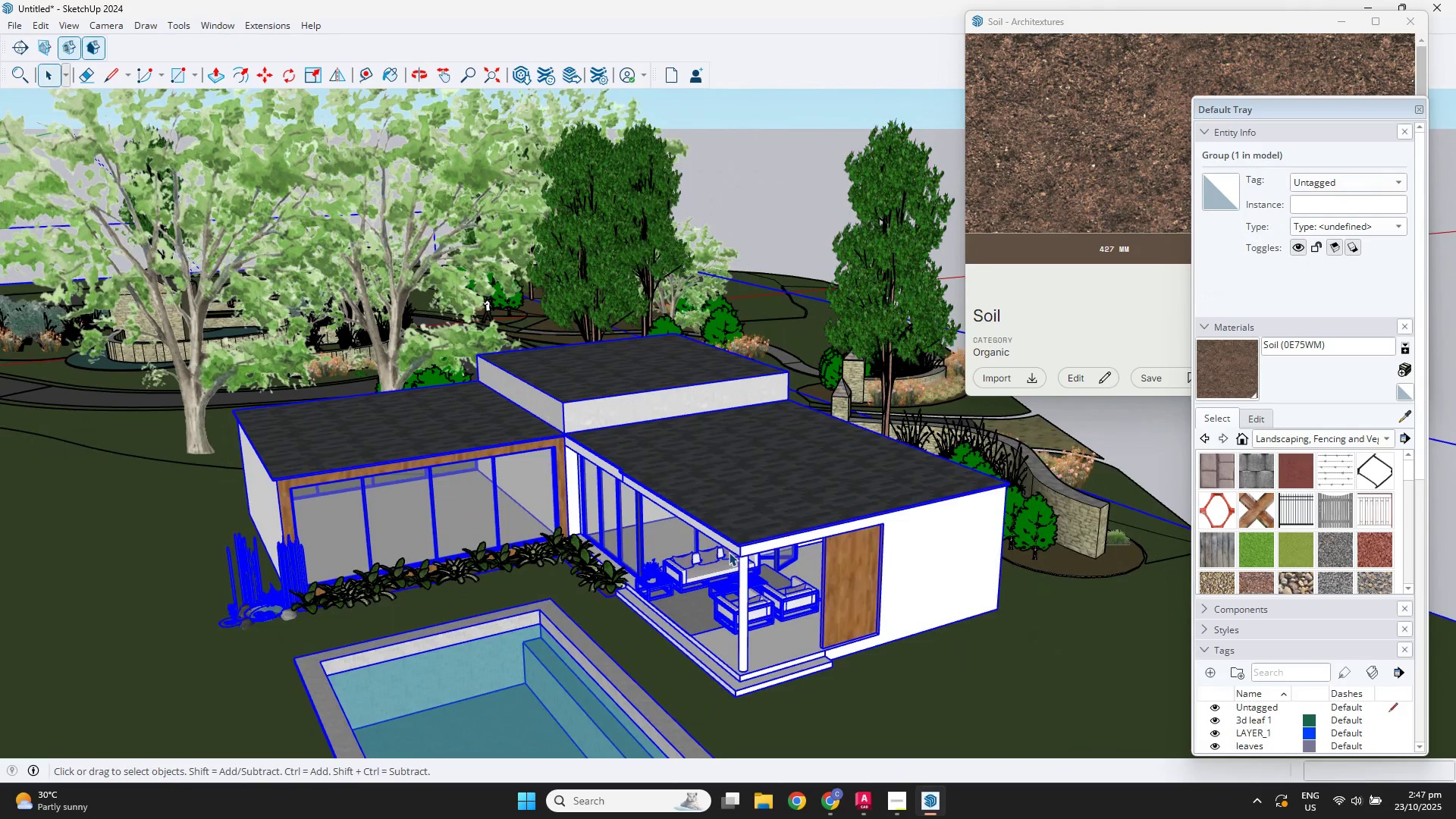 
scroll: coordinate [328, 657], scroll_direction: down, amount: 4.0
 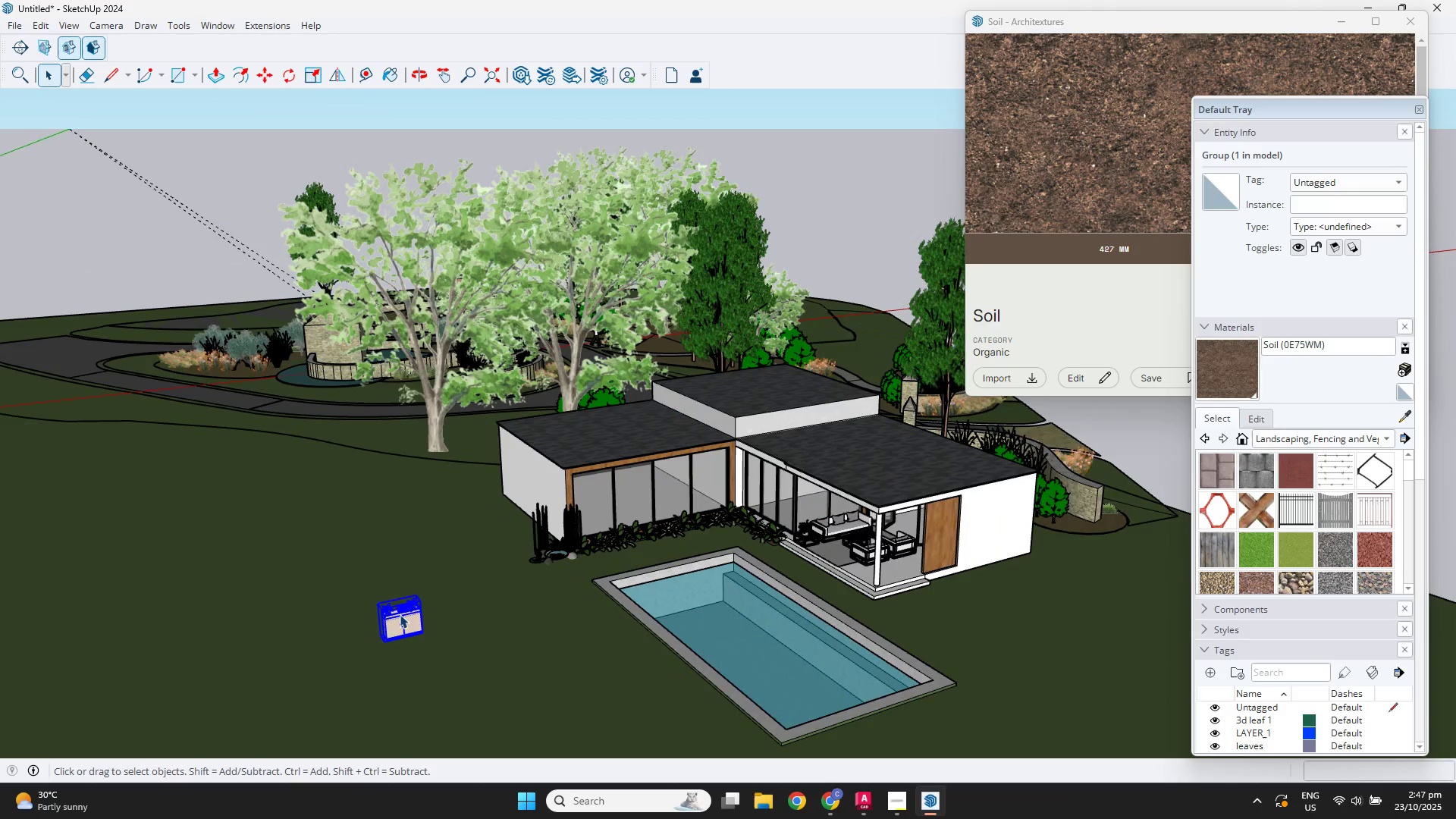 
key(Escape)
 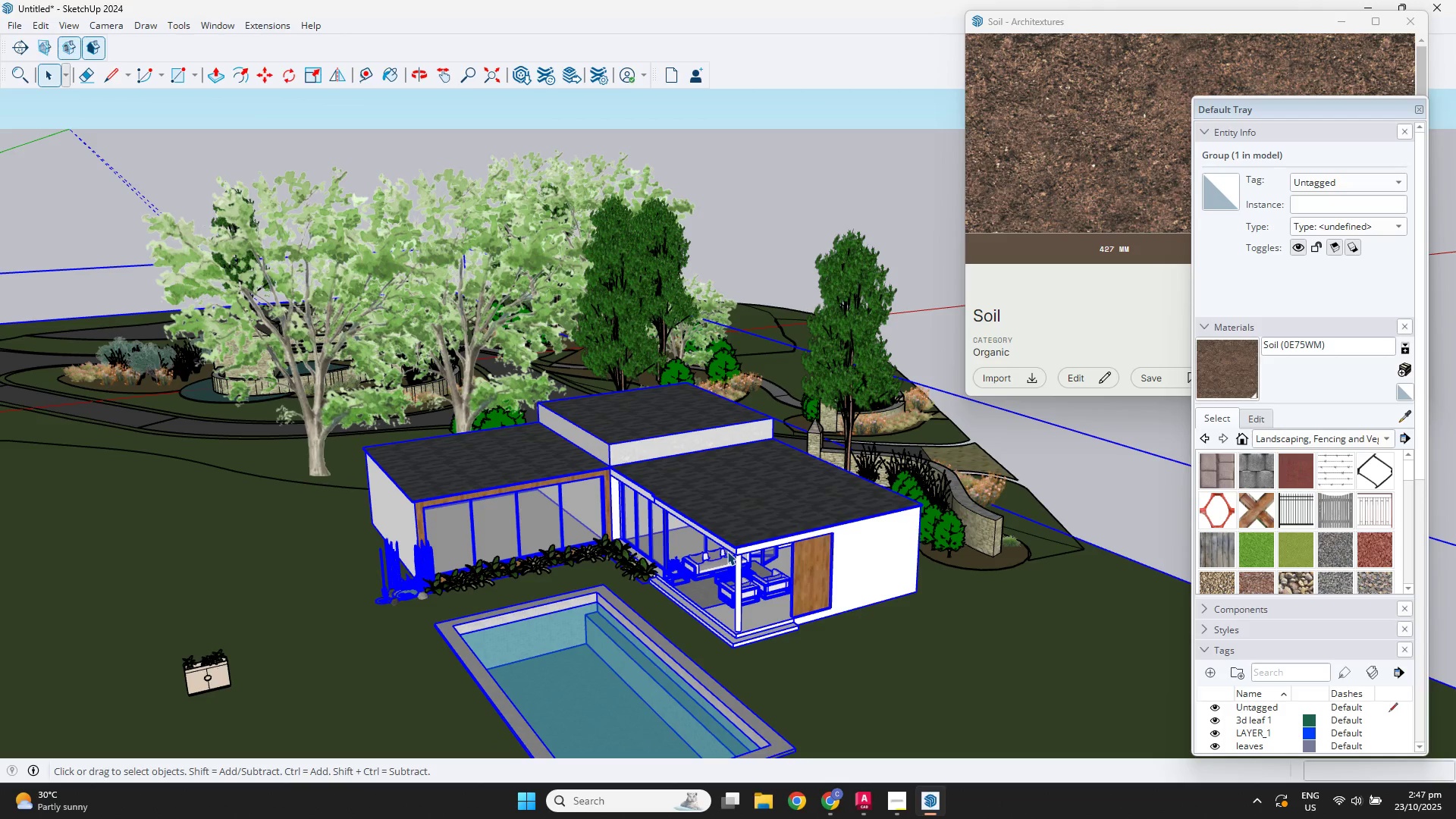 
key(Escape)
 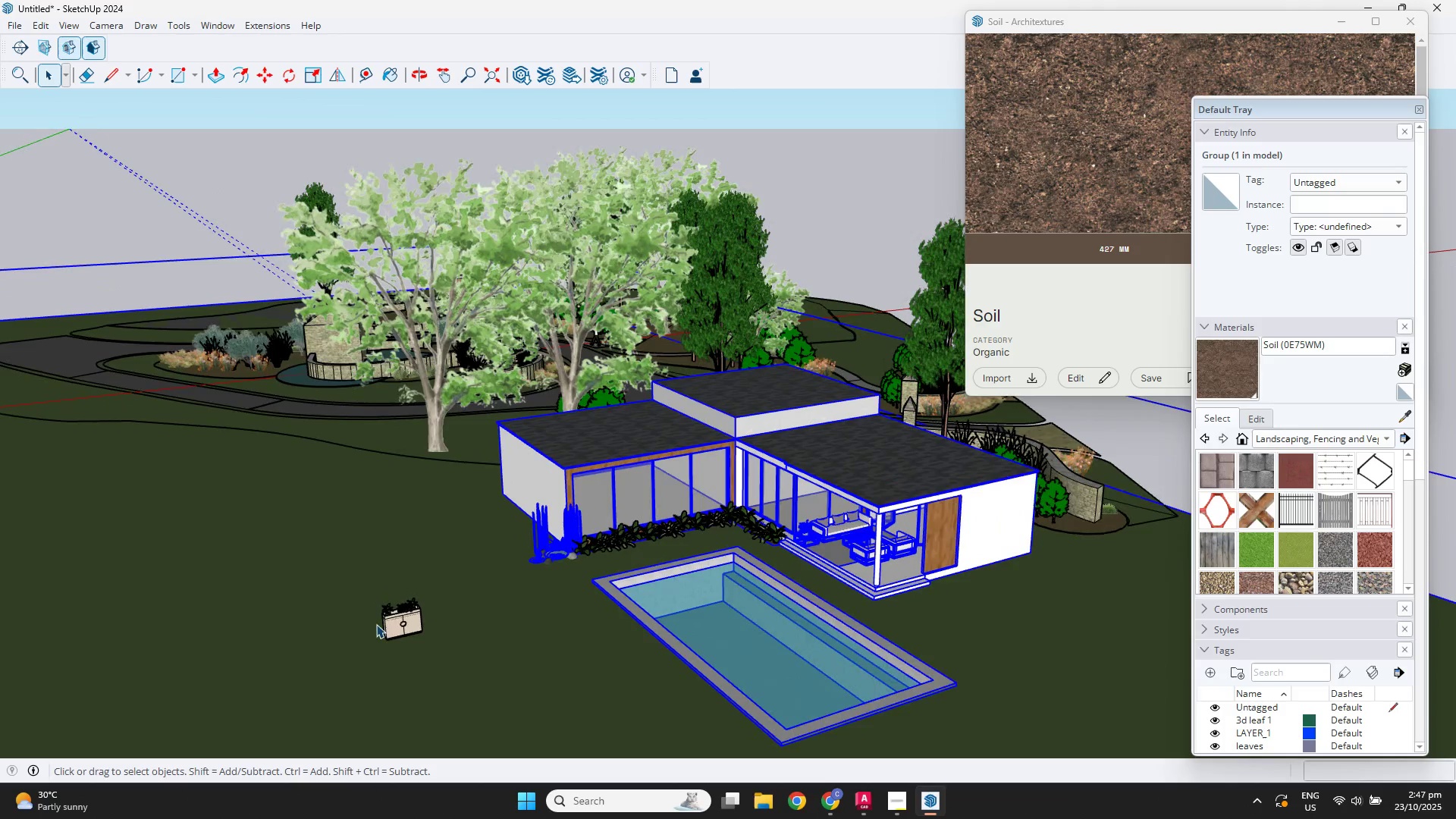 
left_click([400, 614])
 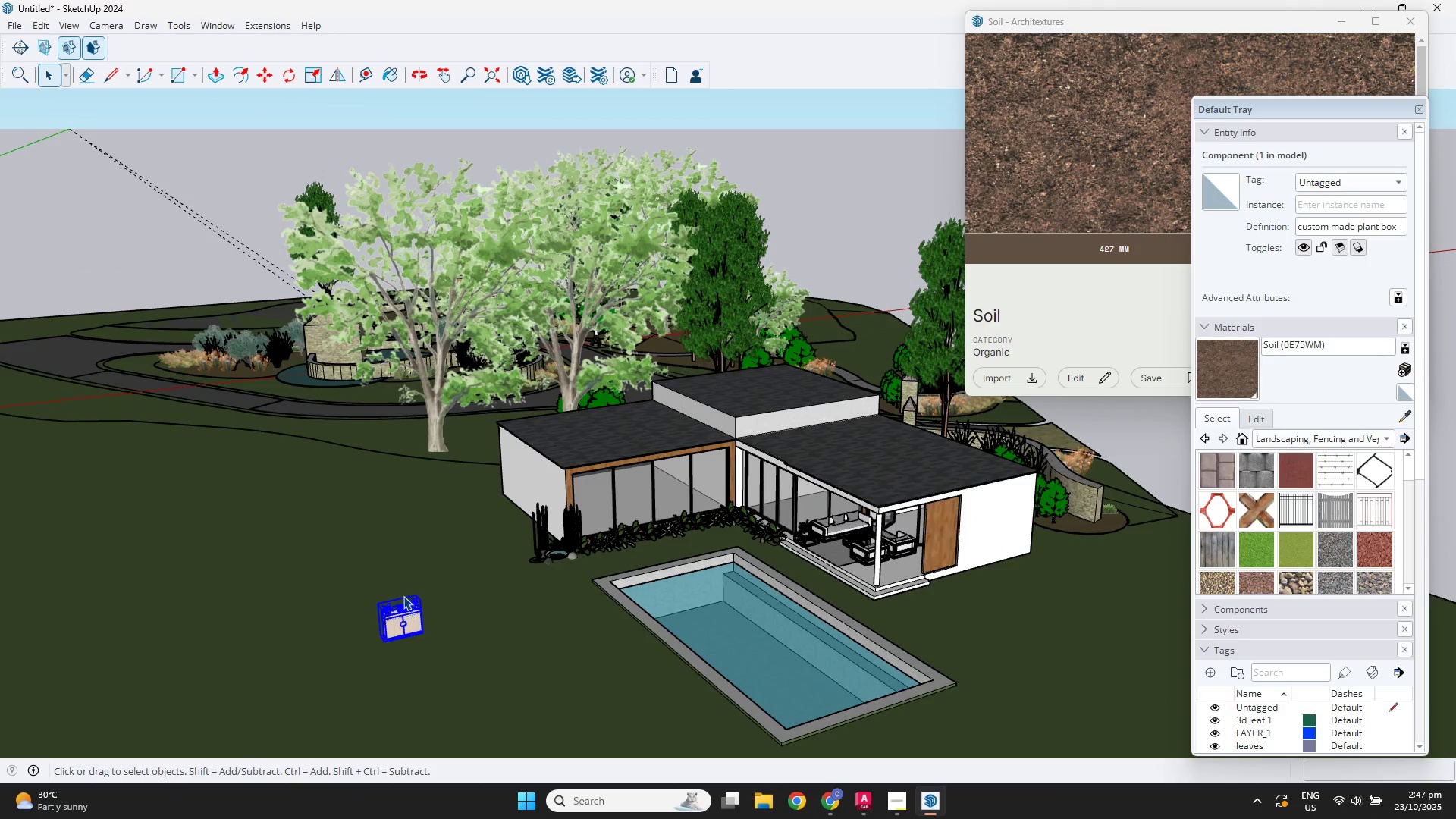 
key(Delete)
 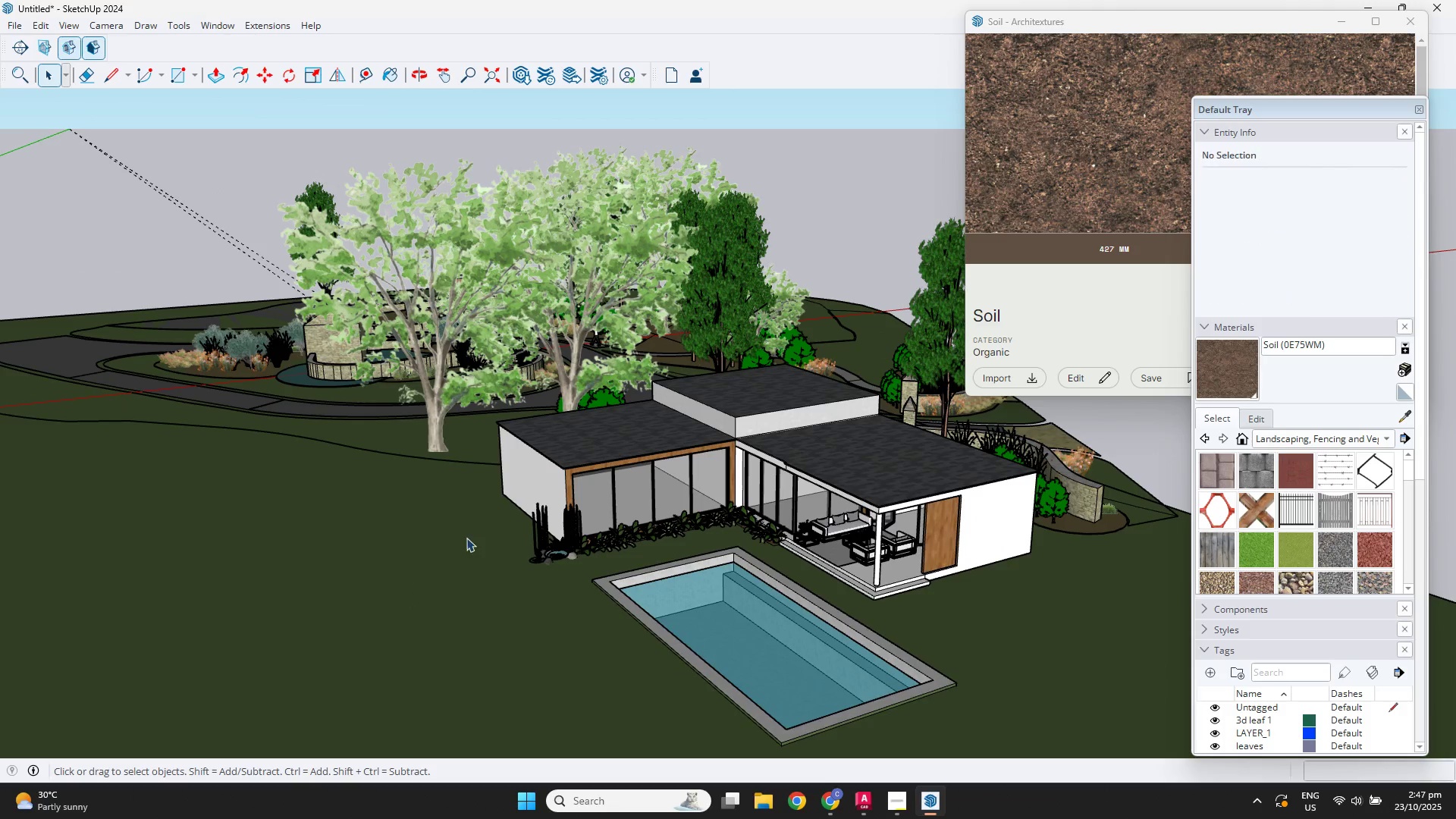 
scroll: coordinate [764, 563], scroll_direction: up, amount: 7.0
 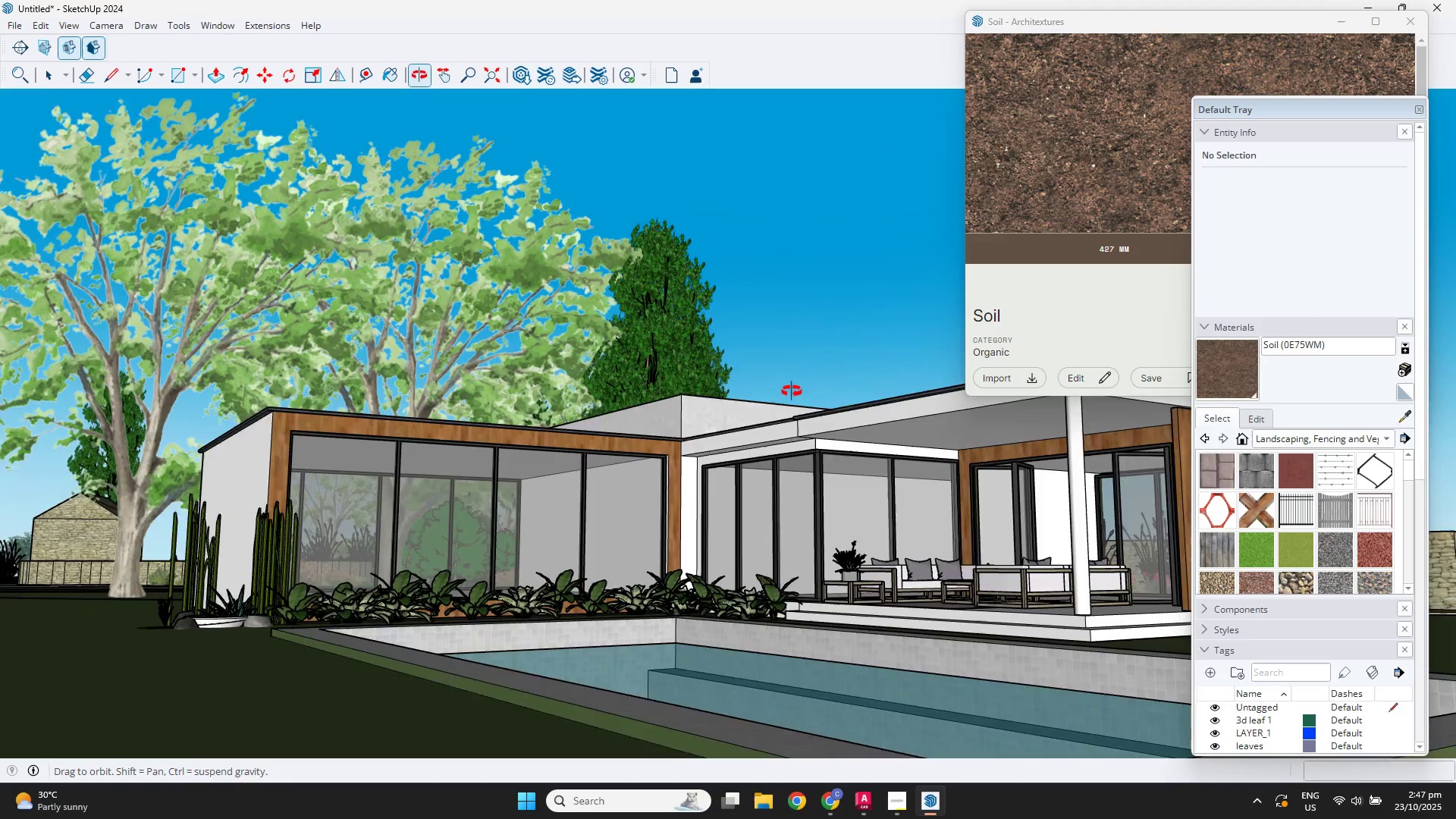 
hold_key(key=ShiftLeft, duration=0.37)
 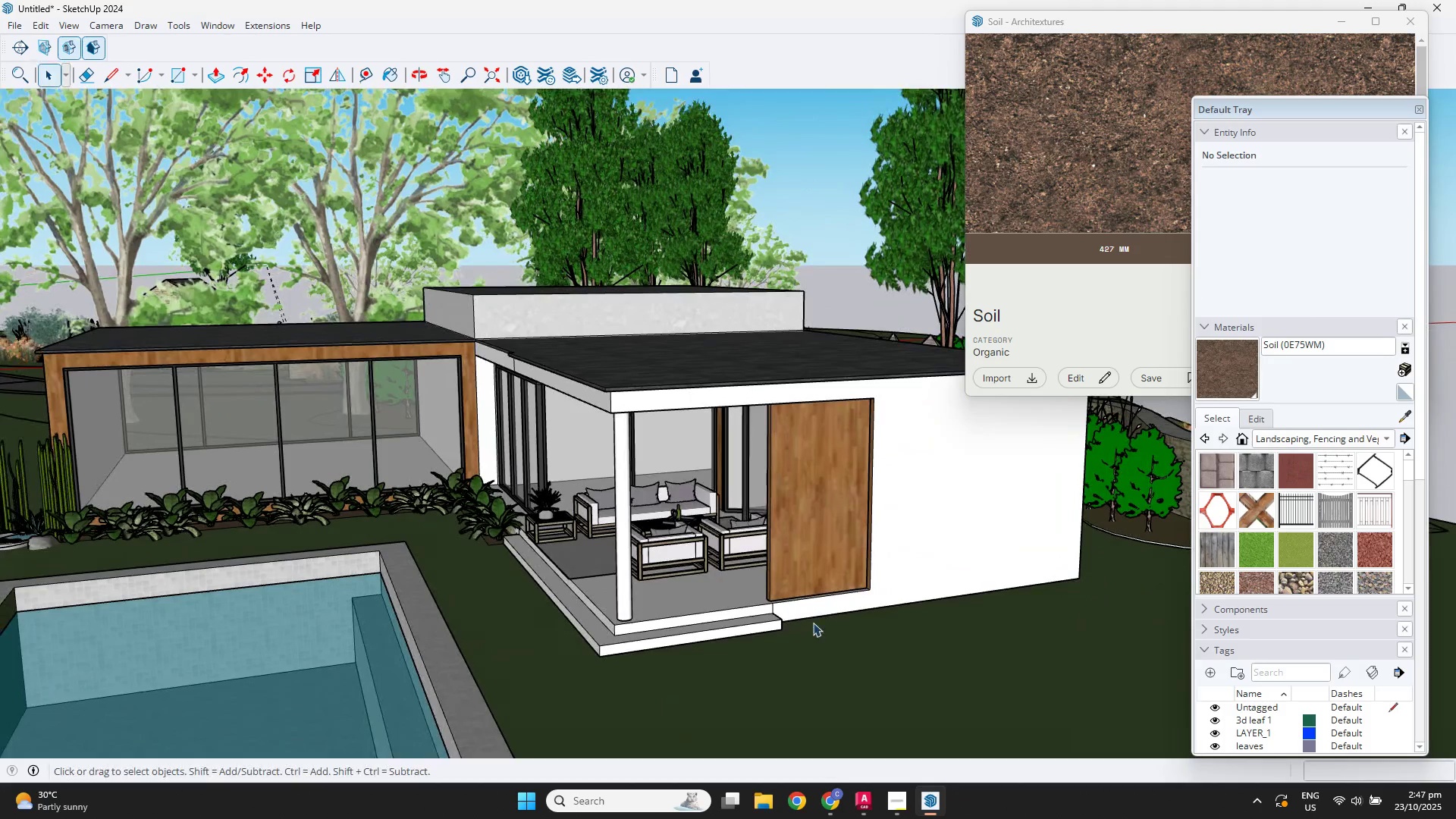 
scroll: coordinate [830, 633], scroll_direction: down, amount: 5.0
 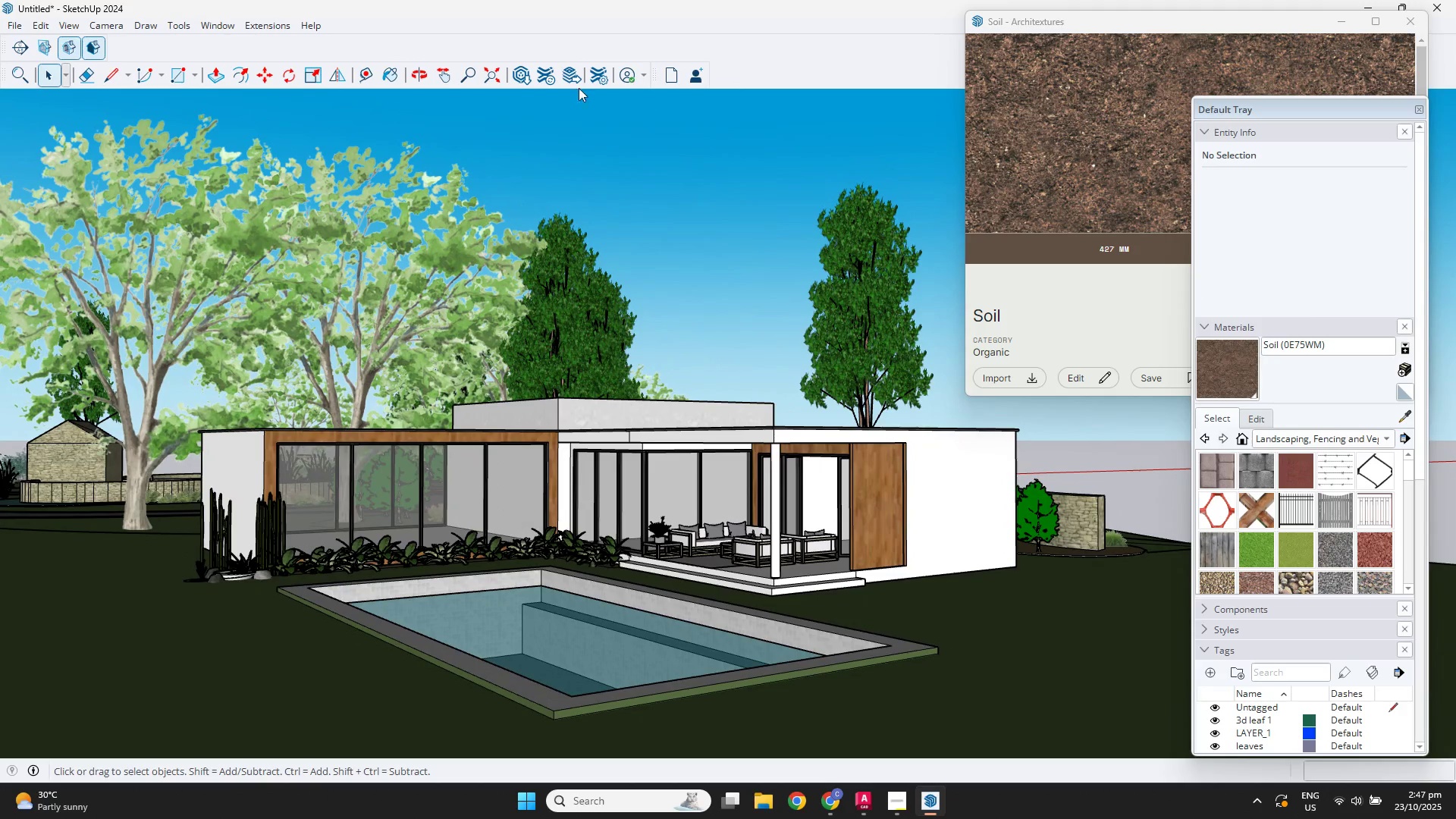 
left_click([524, 78])
 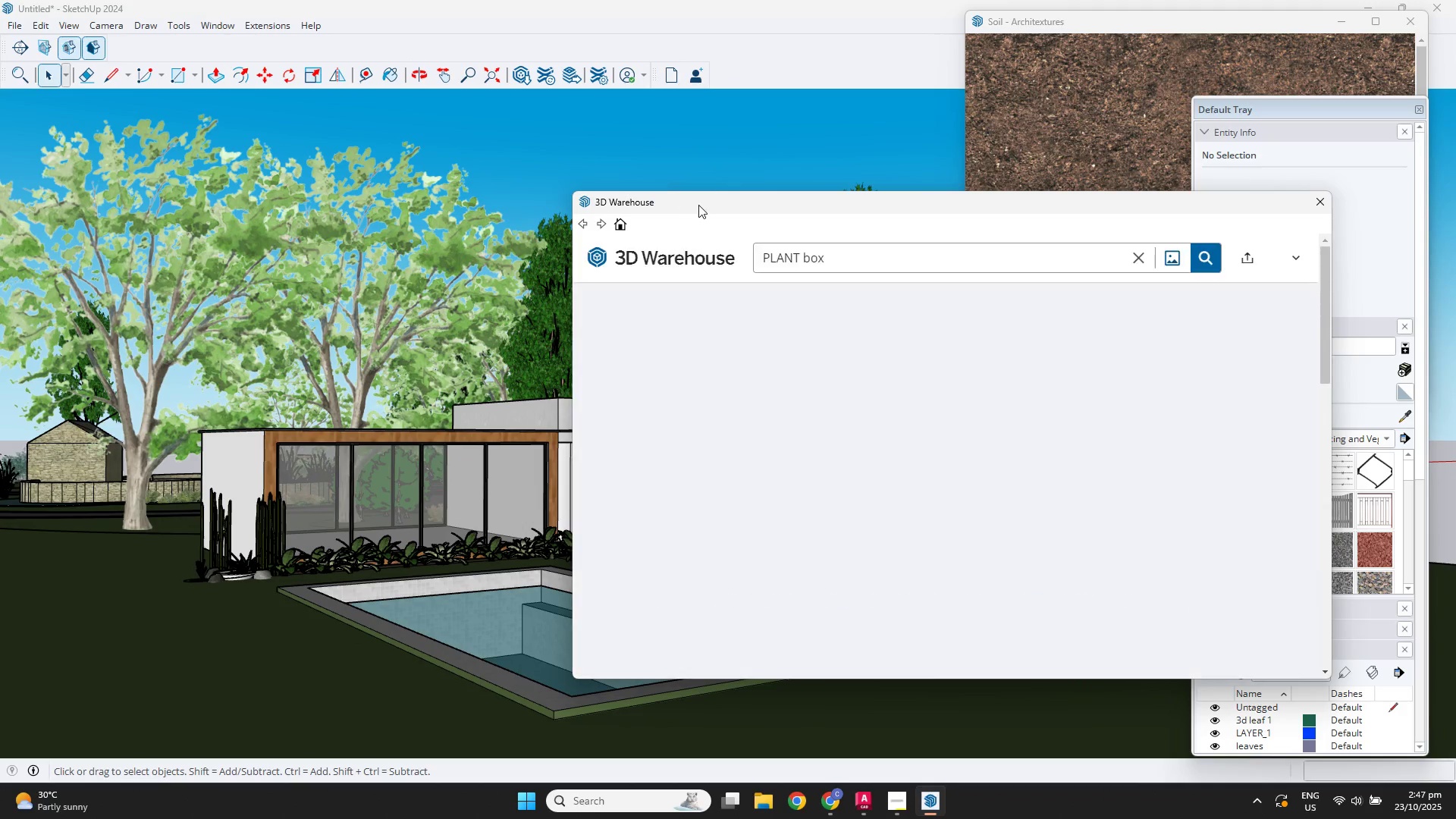 
left_click([905, 271])
 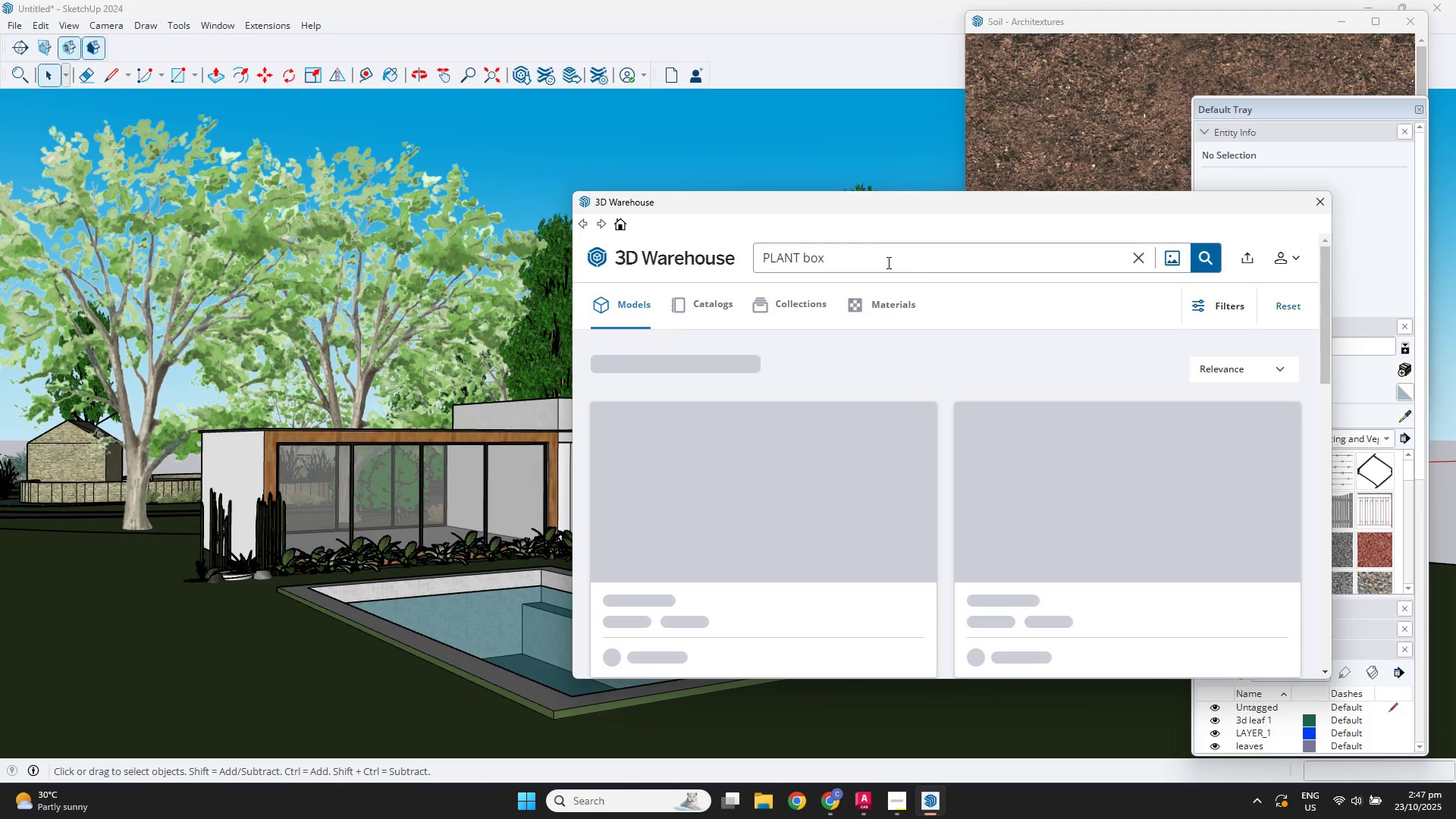 
left_click_drag(start_coordinate=[886, 262], to_coordinate=[723, 258])
 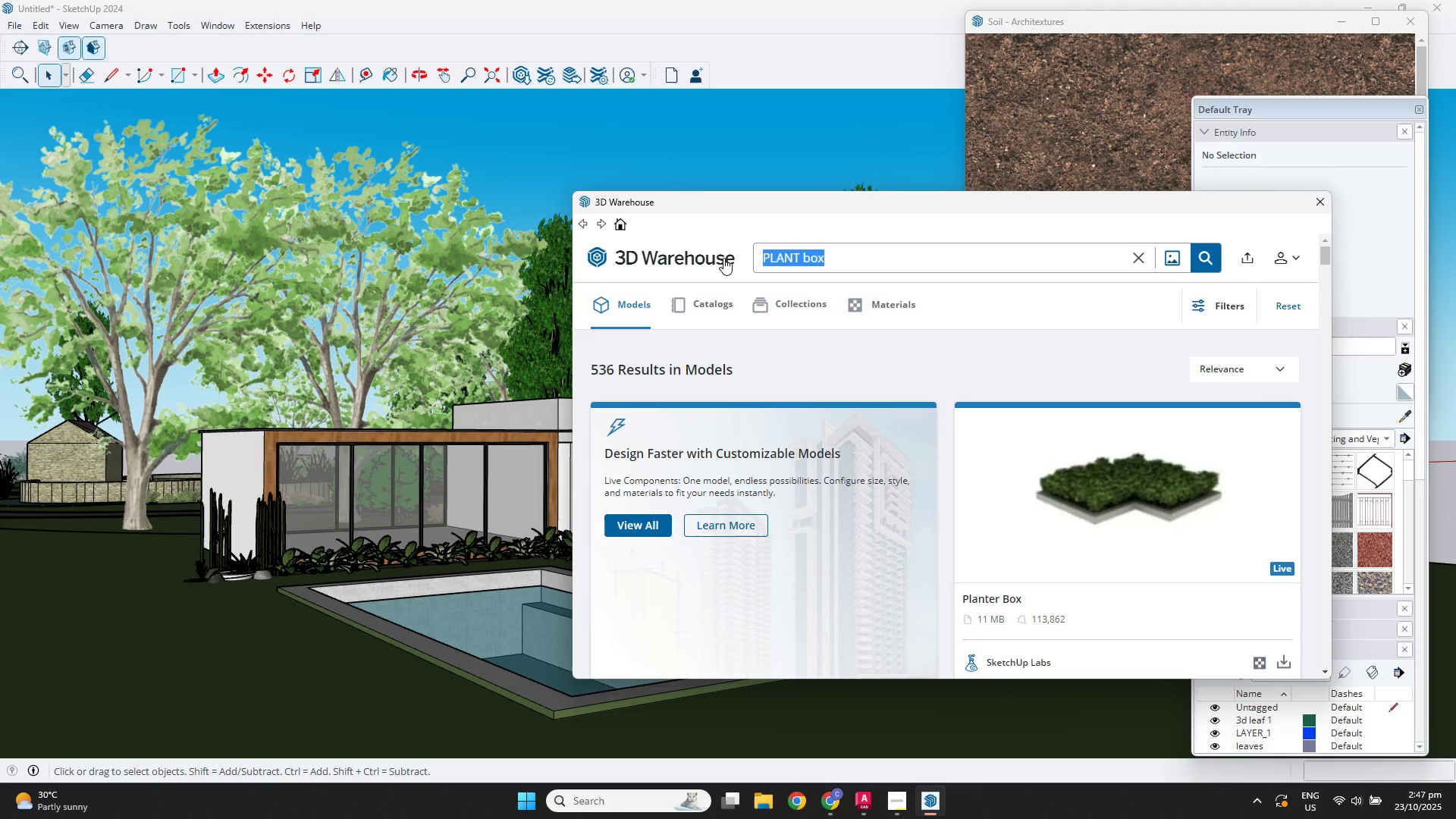 
type(tree )
key(Backspace)
 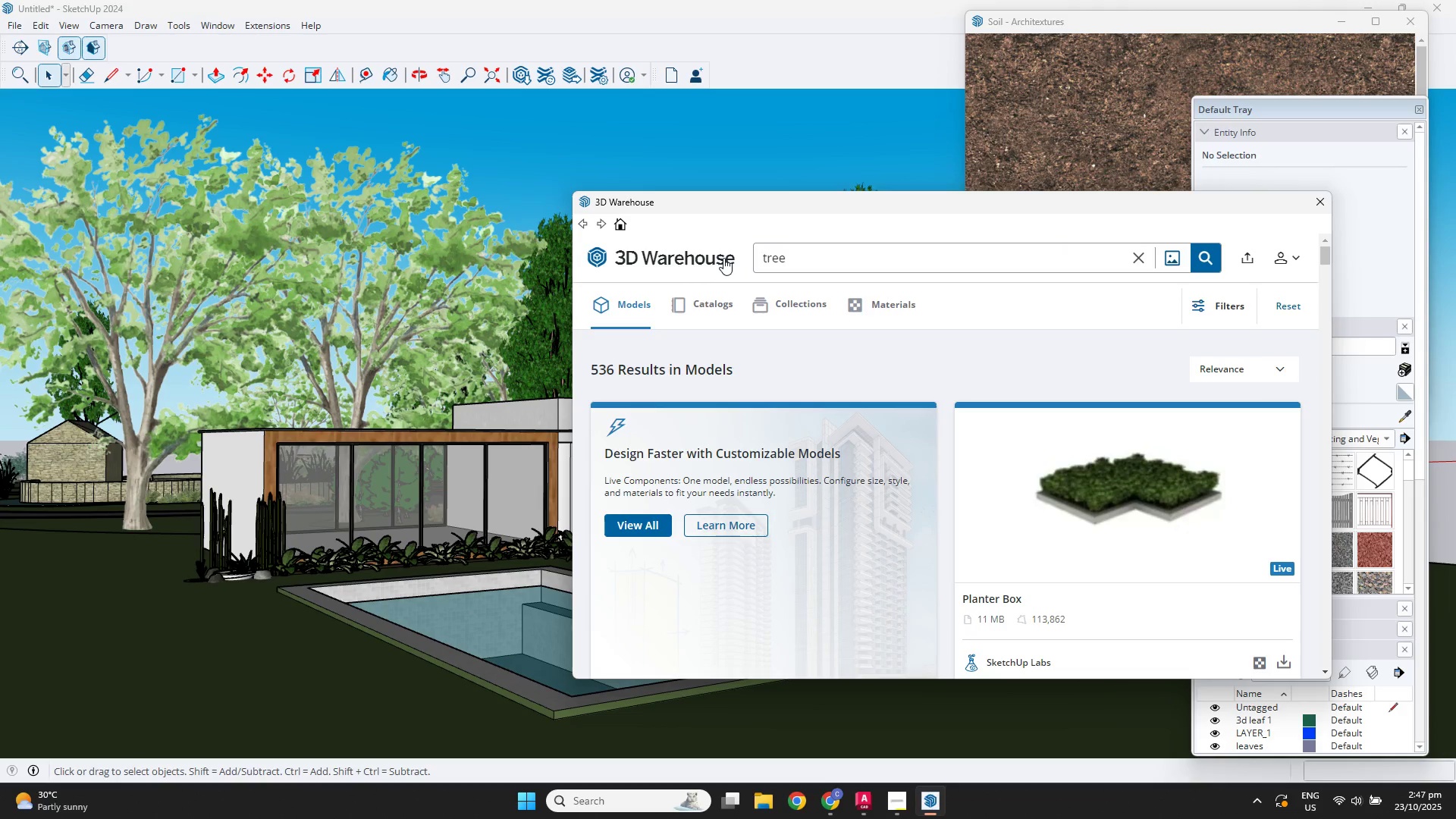 
key(Enter)
 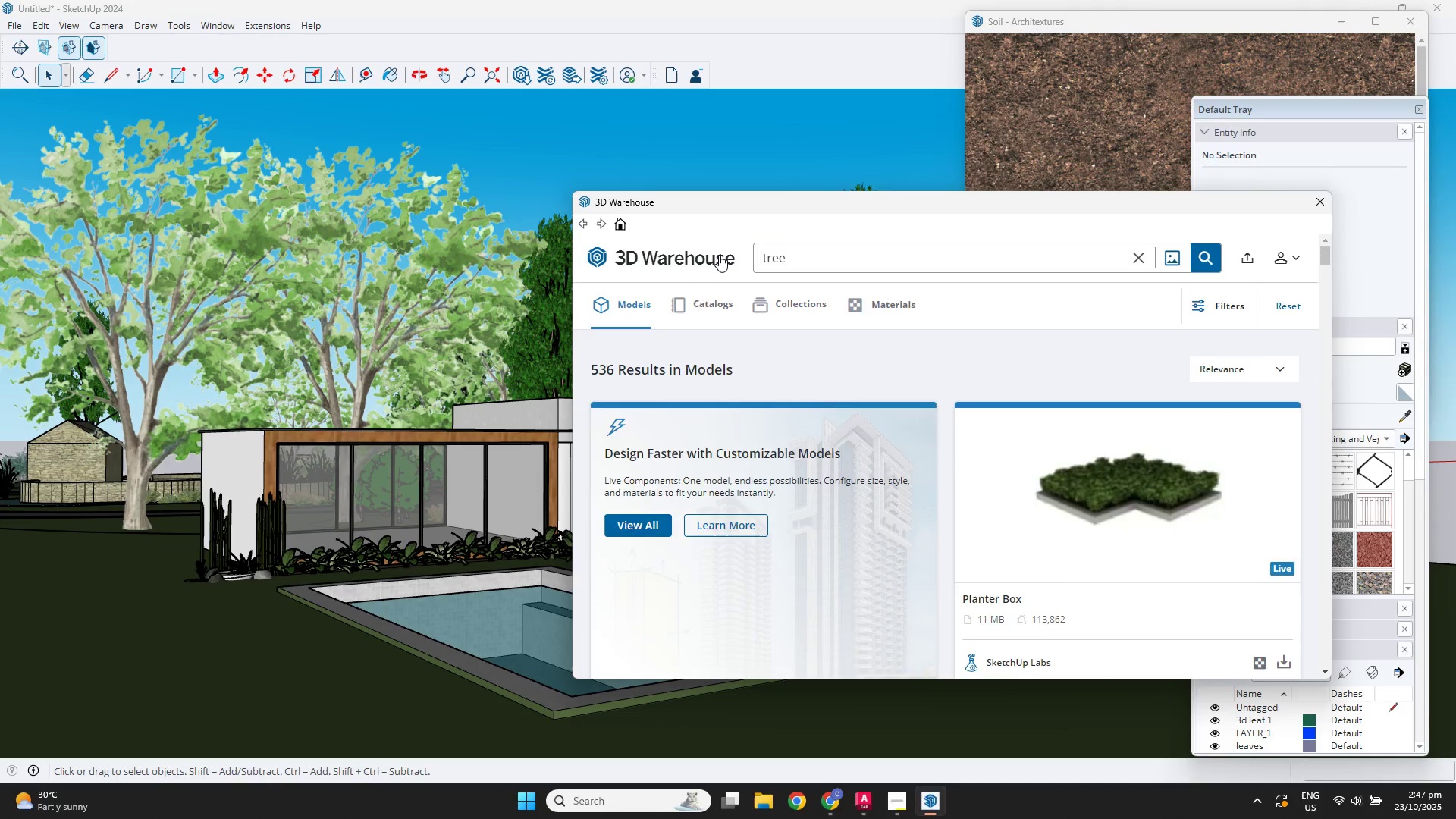 
mouse_move([719, 232])
 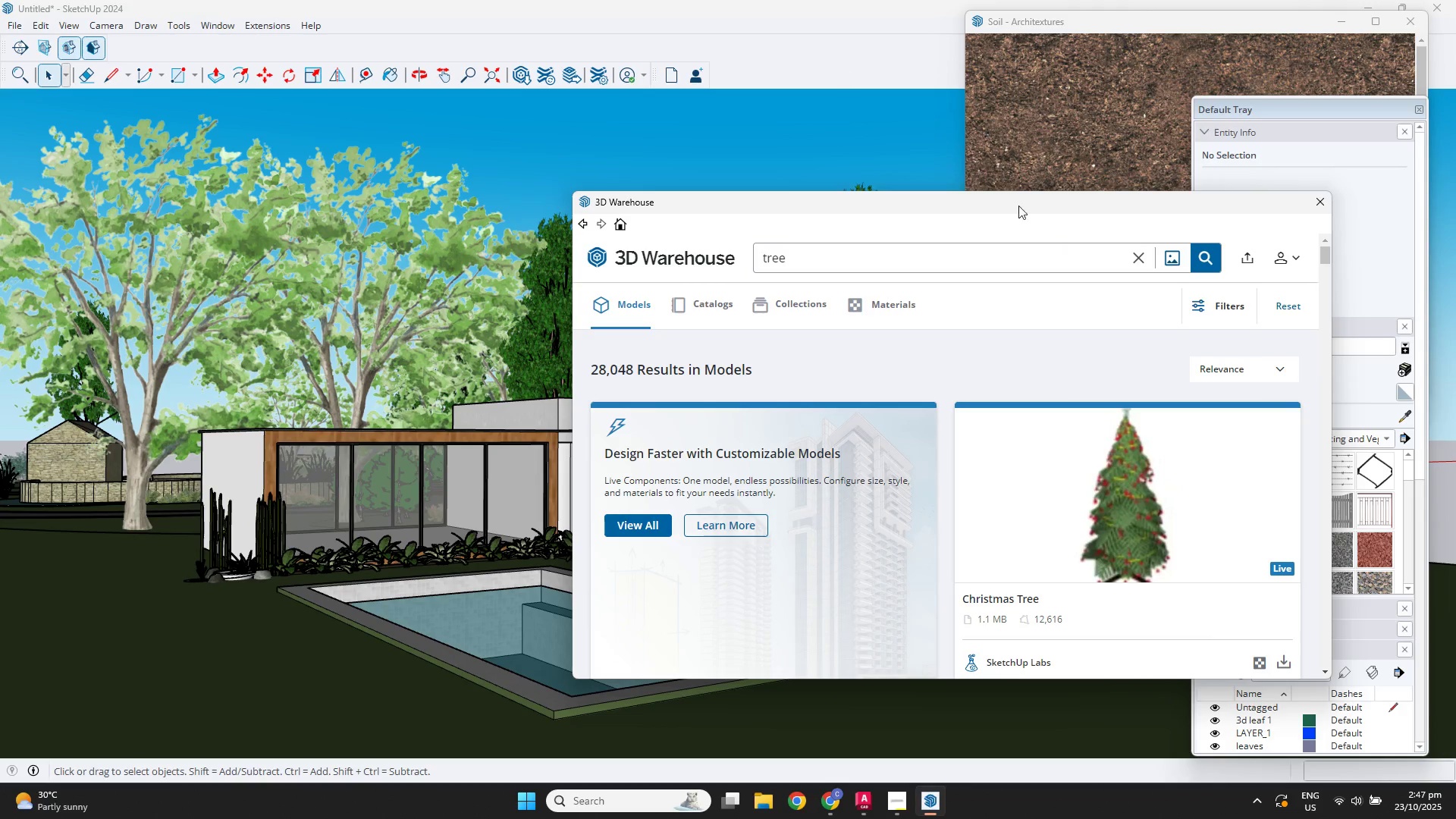 
scroll: coordinate [1178, 601], scroll_direction: down, amount: 8.0
 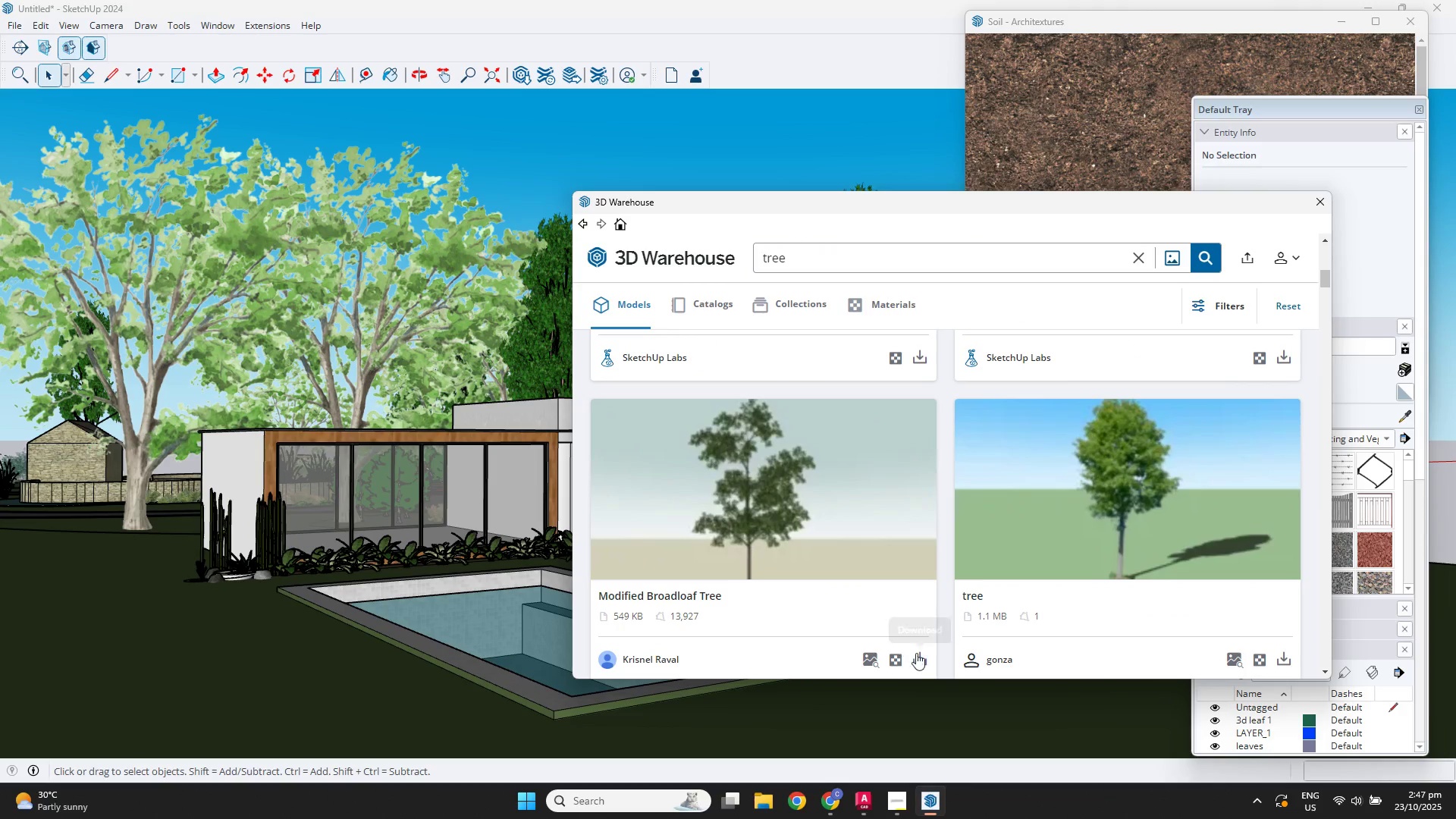 
left_click([922, 659])
 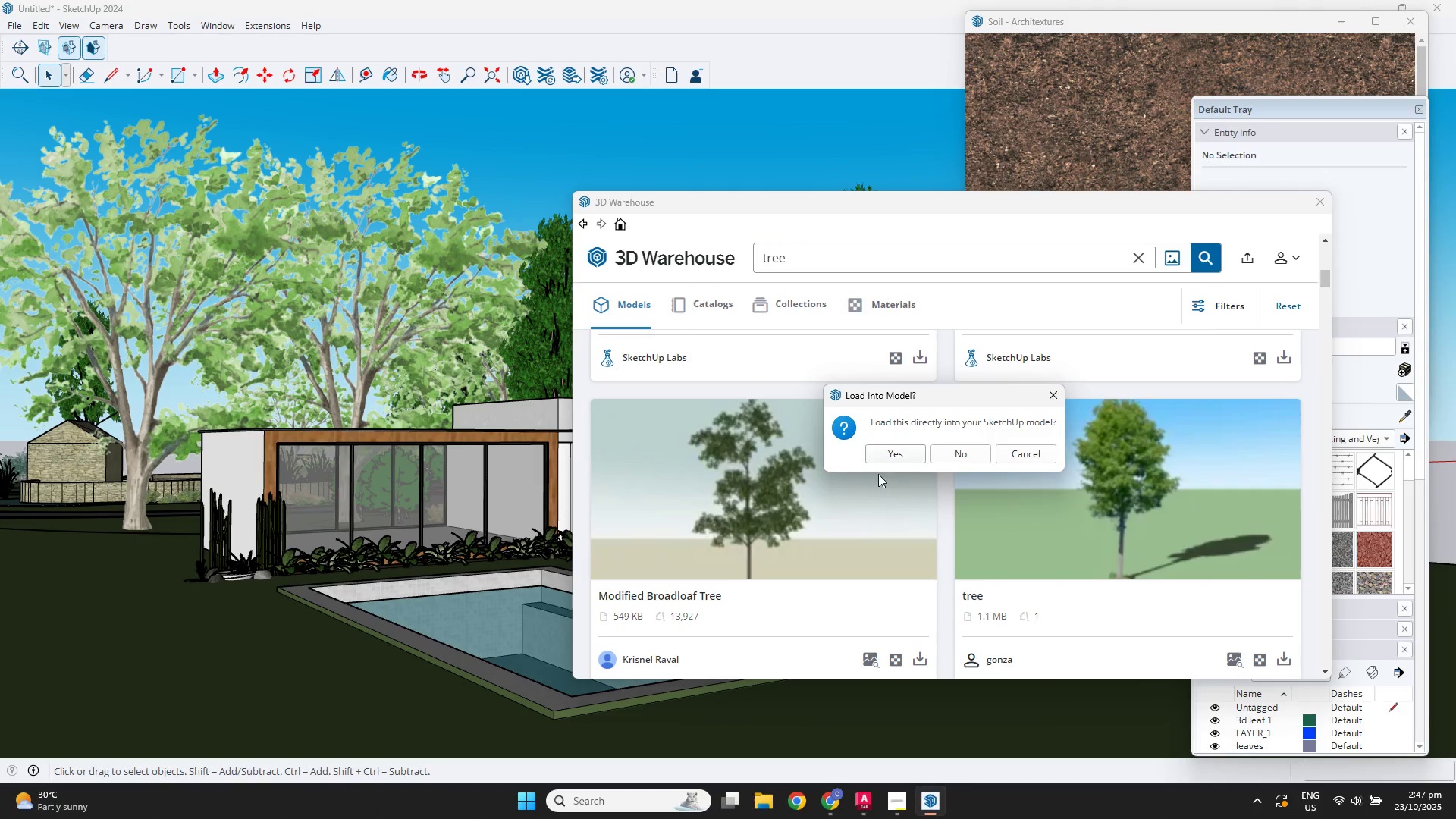 
left_click([873, 454])
 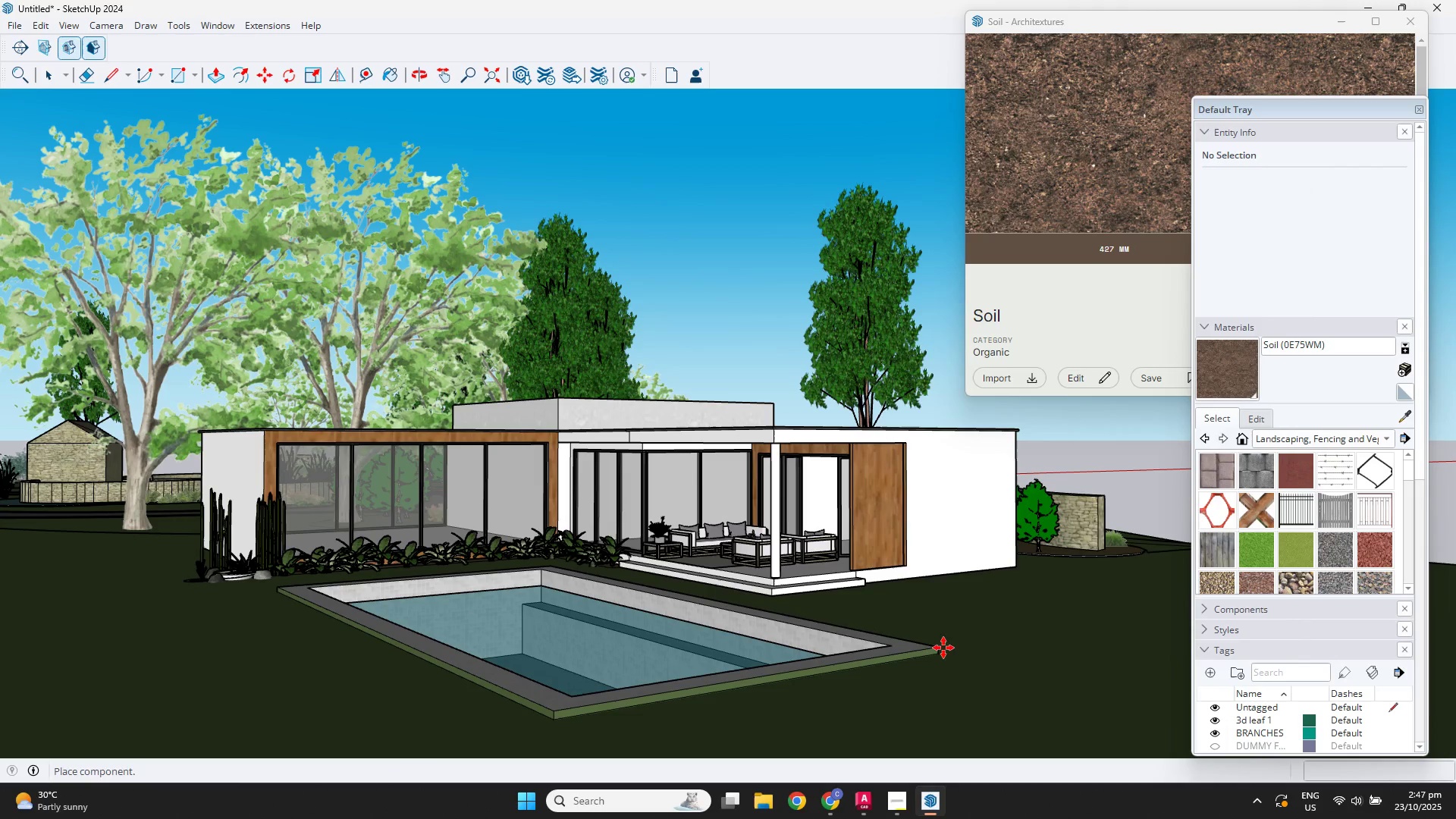 
scroll: coordinate [981, 599], scroll_direction: down, amount: 2.0
 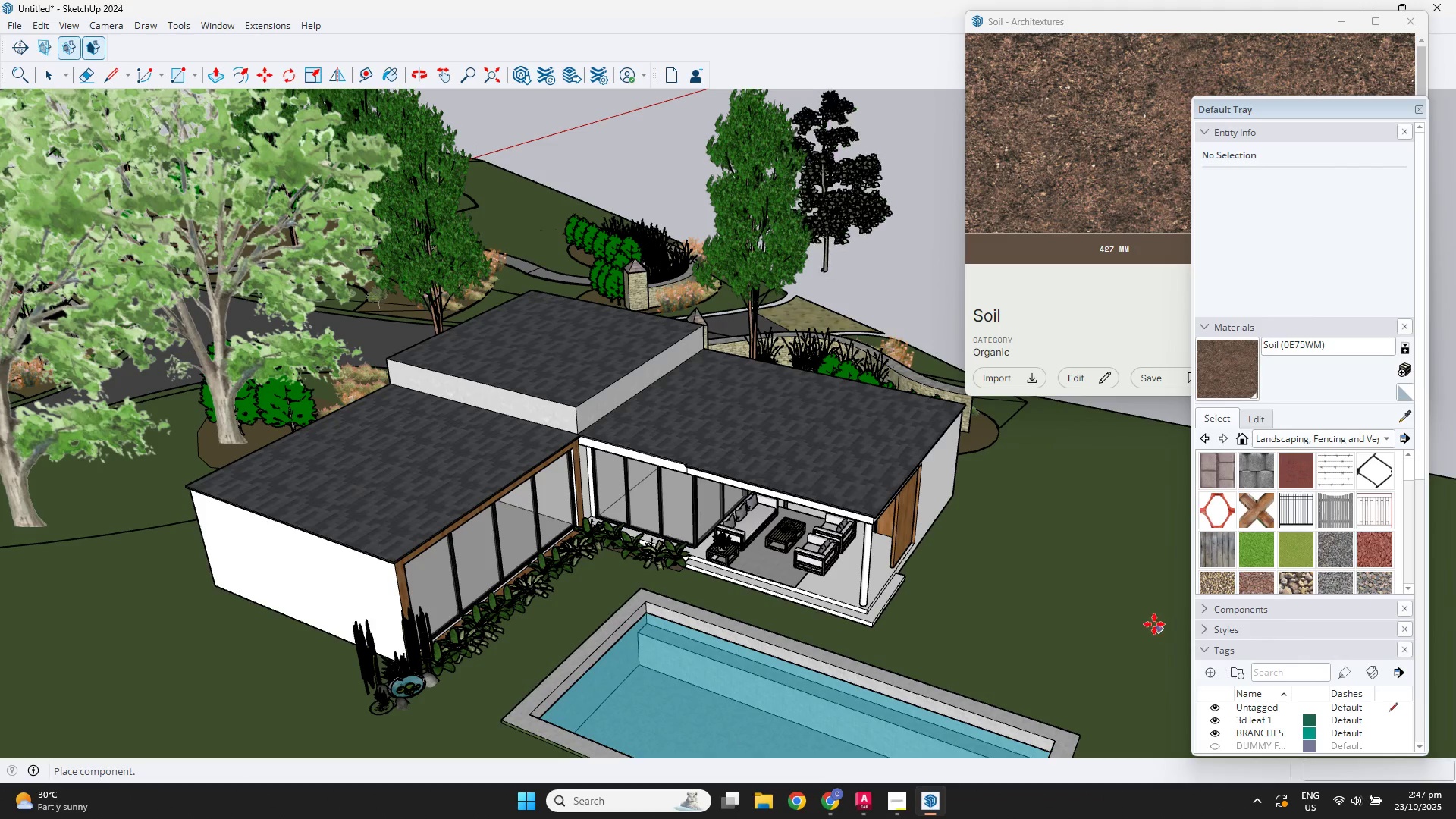 
left_click([1126, 583])
 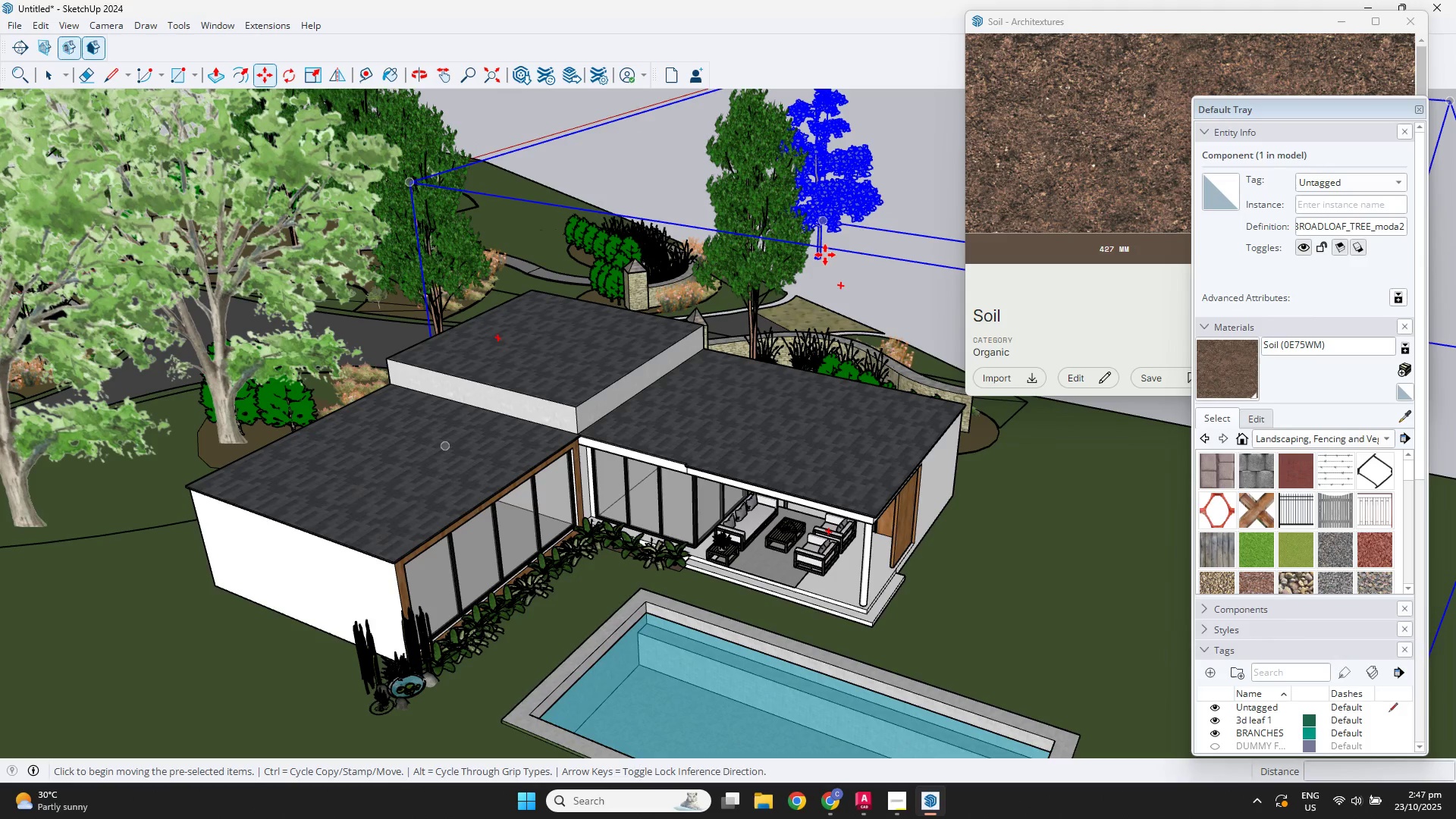 
left_click([825, 255])
 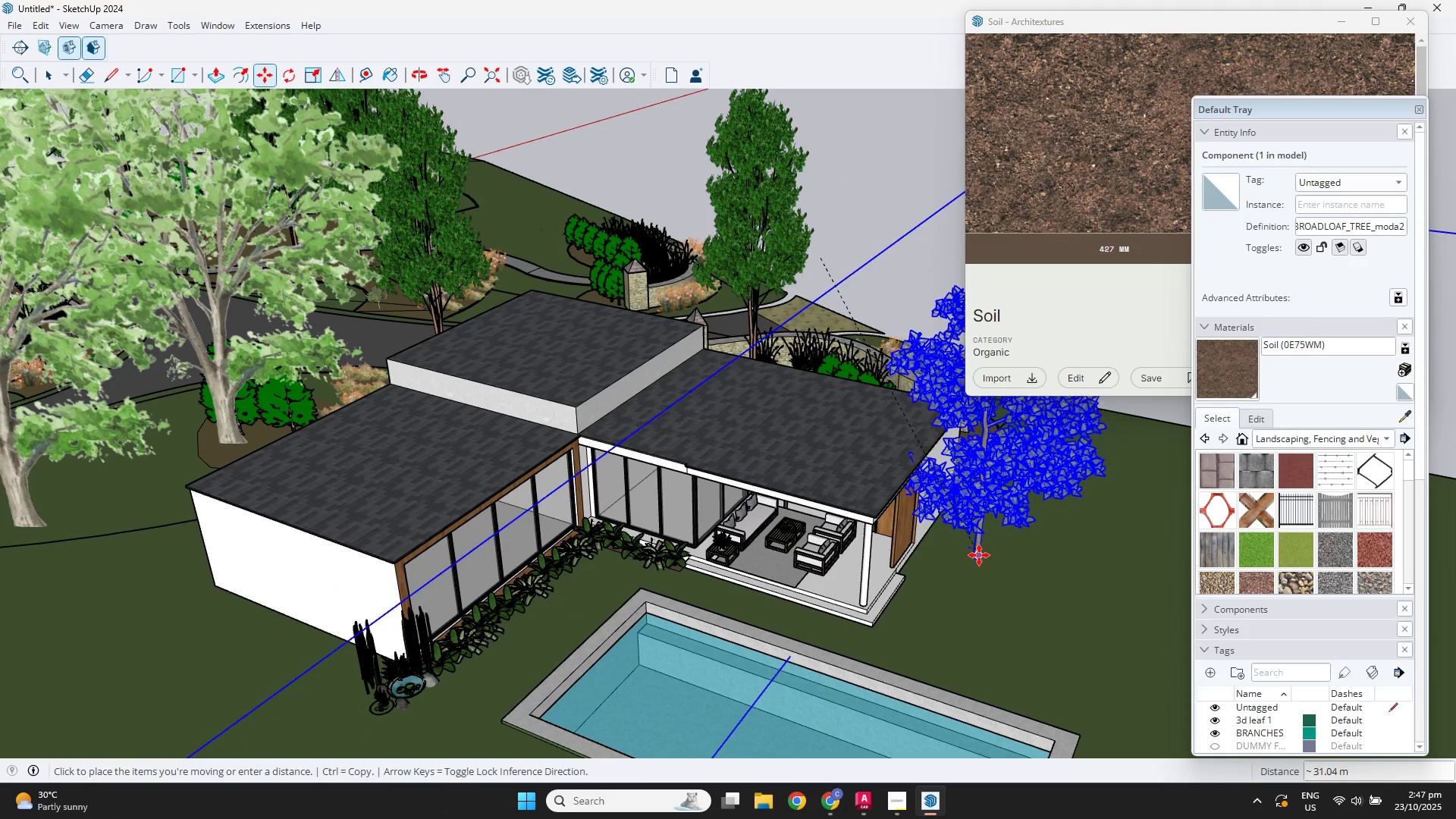 
left_click([979, 555])
 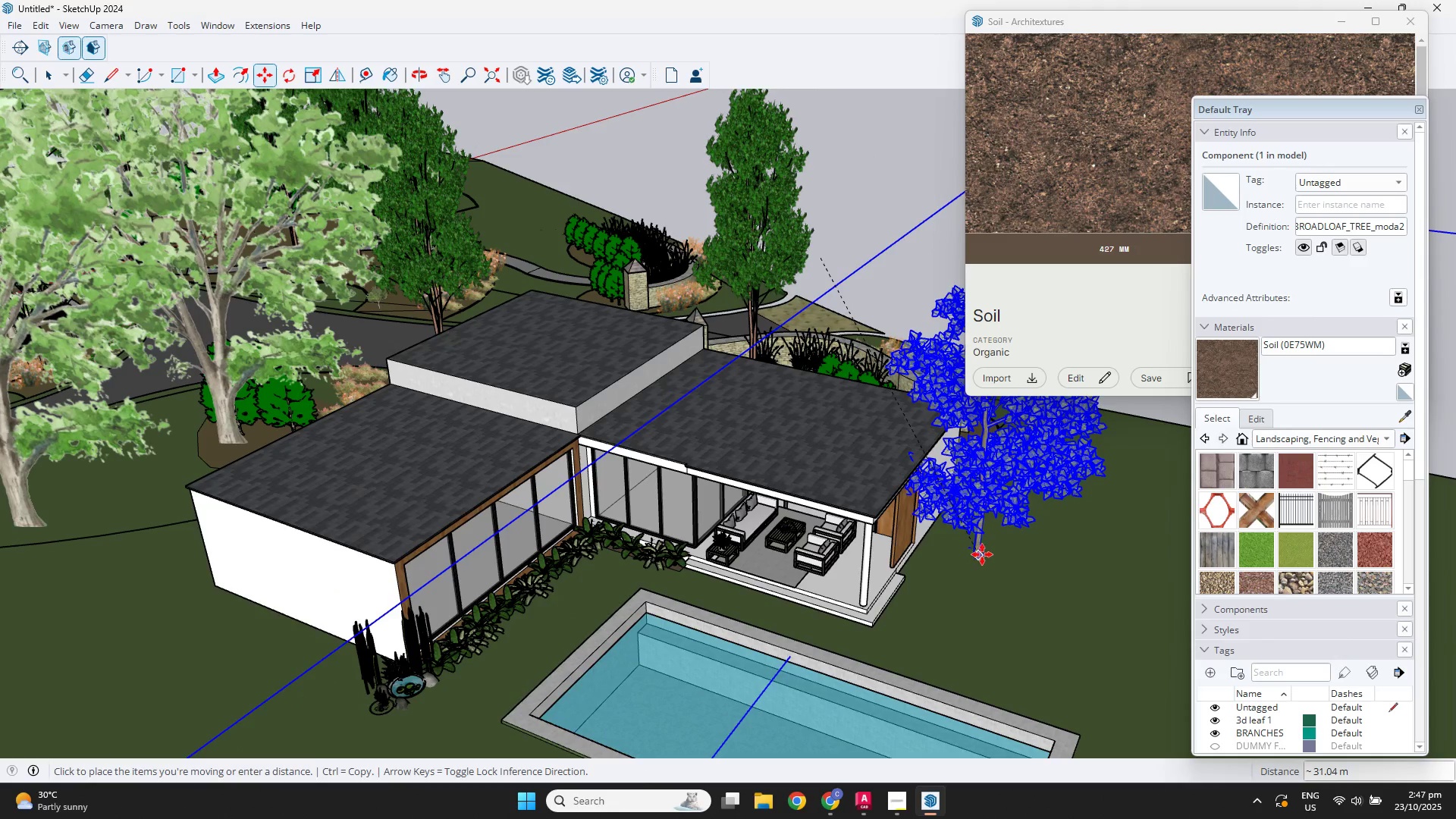 
scroll: coordinate [1009, 561], scroll_direction: down, amount: 2.0
 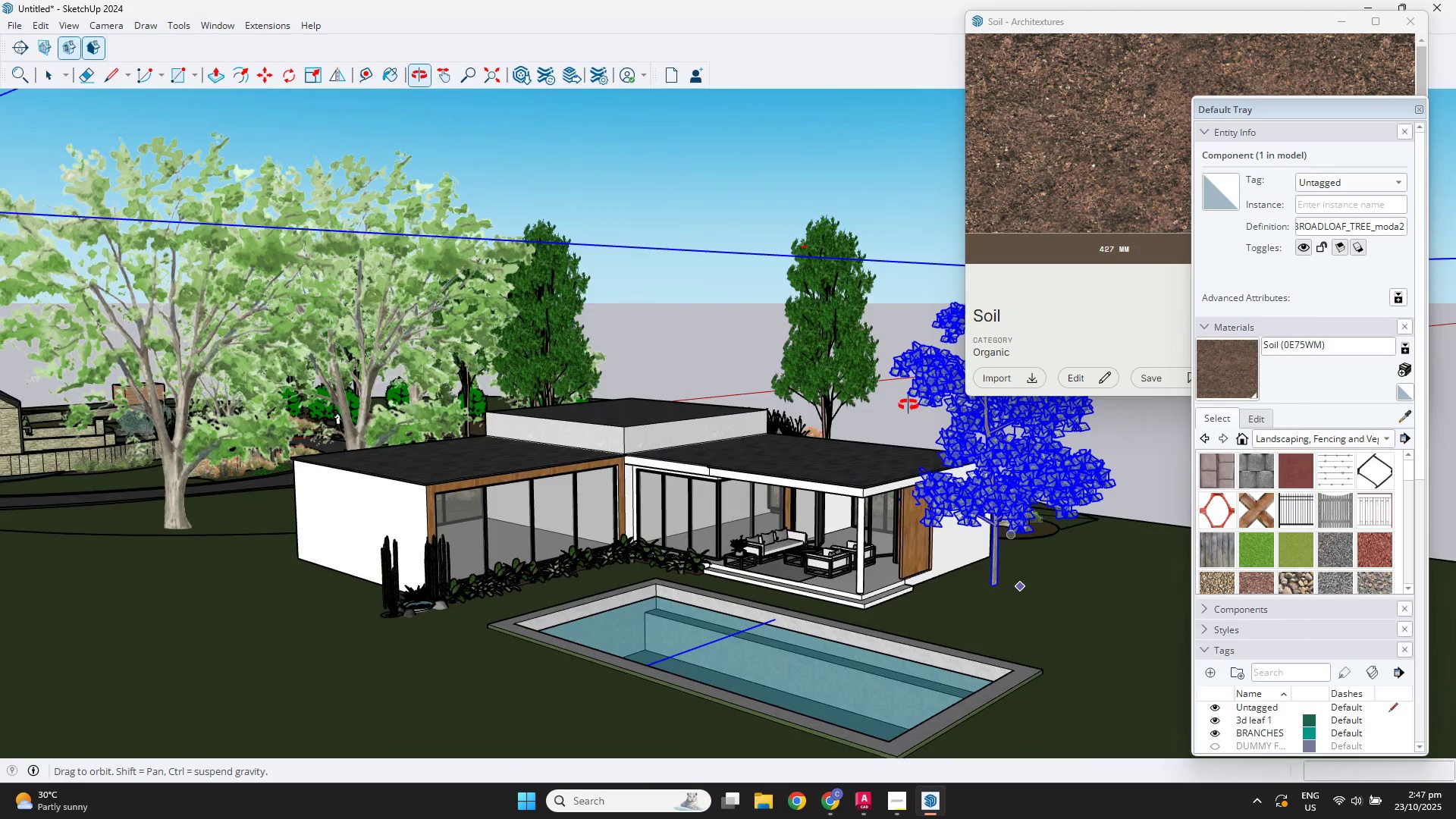 
scroll: coordinate [1005, 585], scroll_direction: up, amount: 3.0
 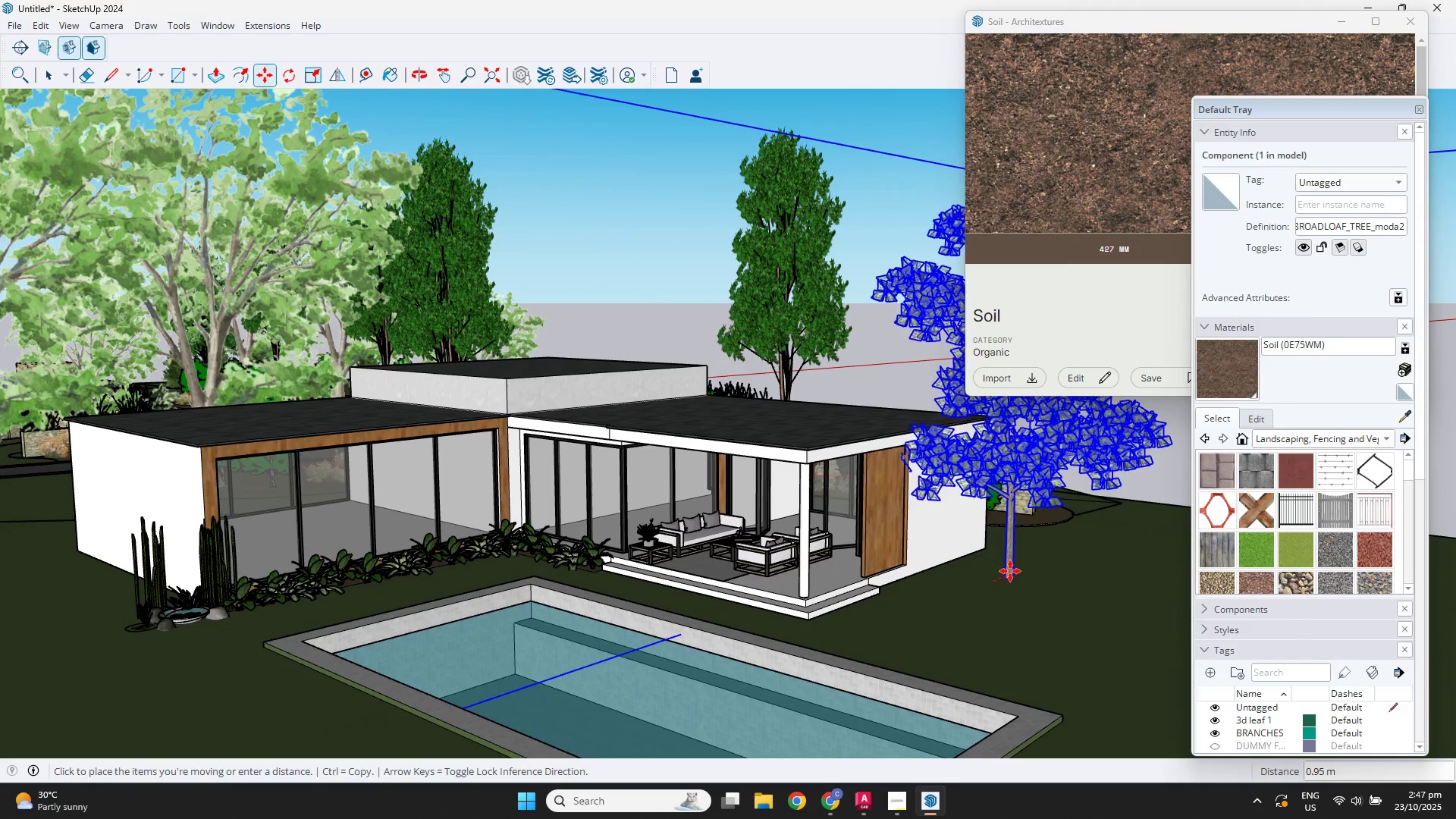 
left_click([1010, 571])
 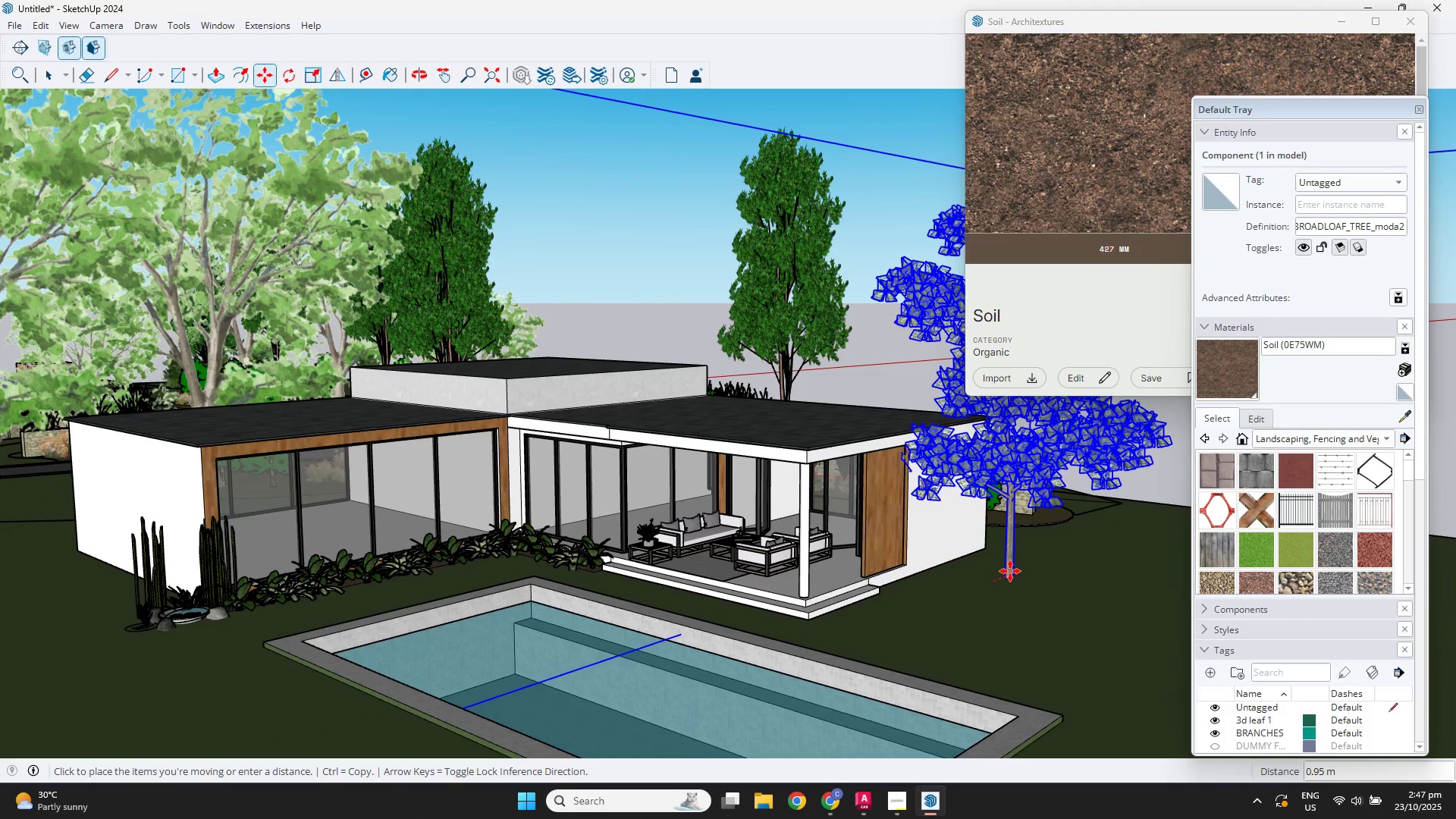 
scroll: coordinate [1003, 576], scroll_direction: down, amount: 5.0
 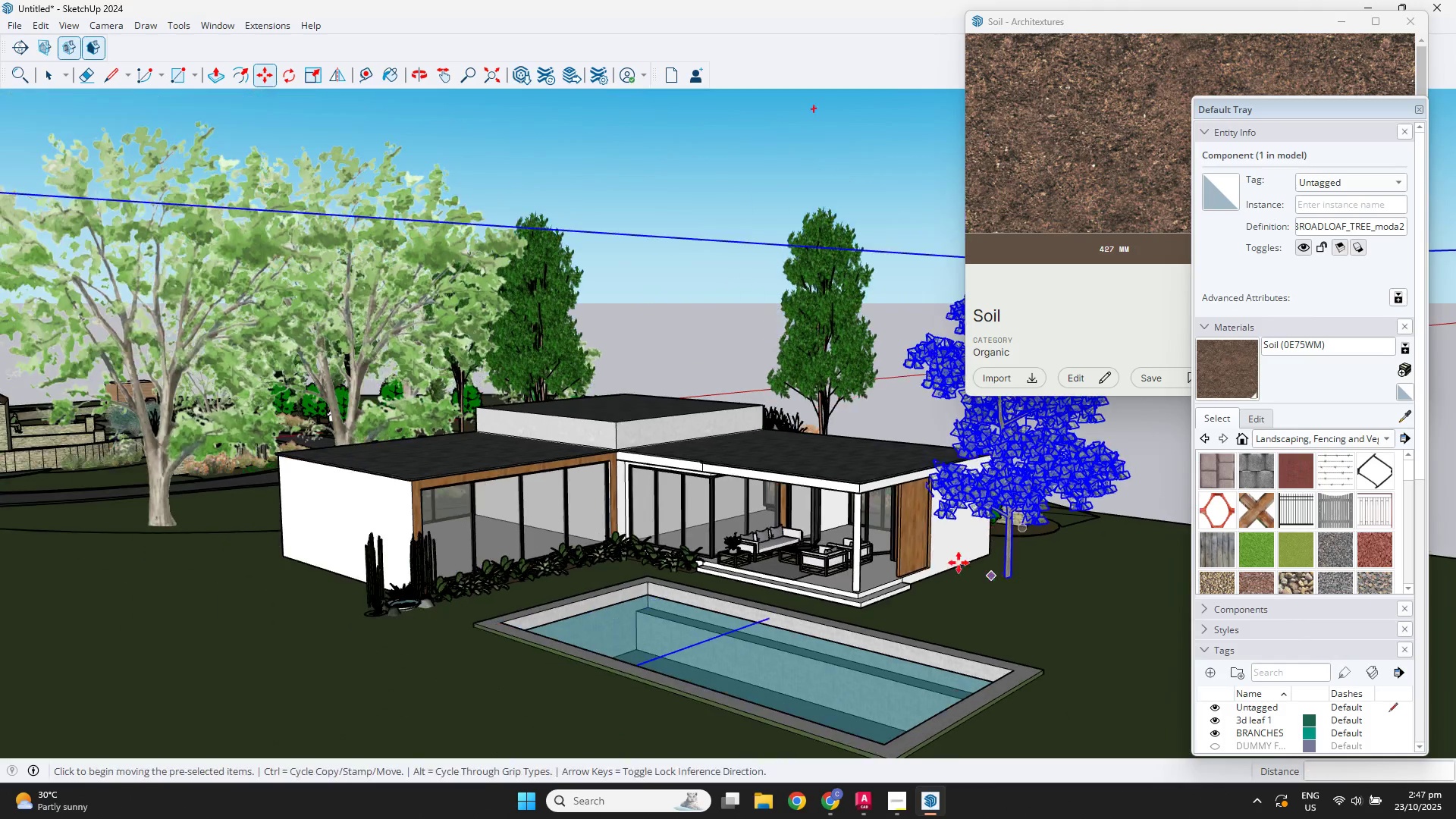 
key(Space)
 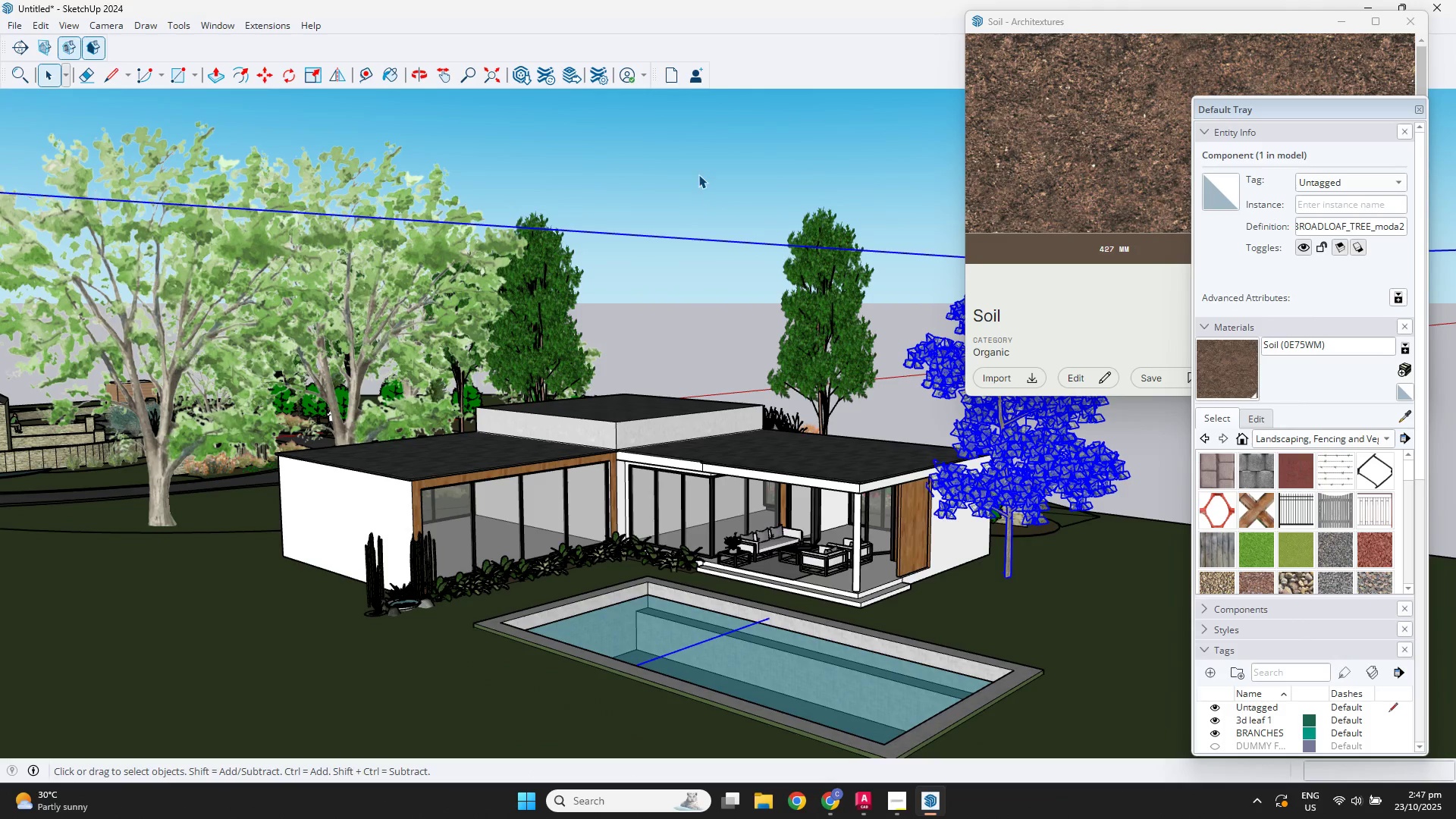 
left_click([698, 174])
 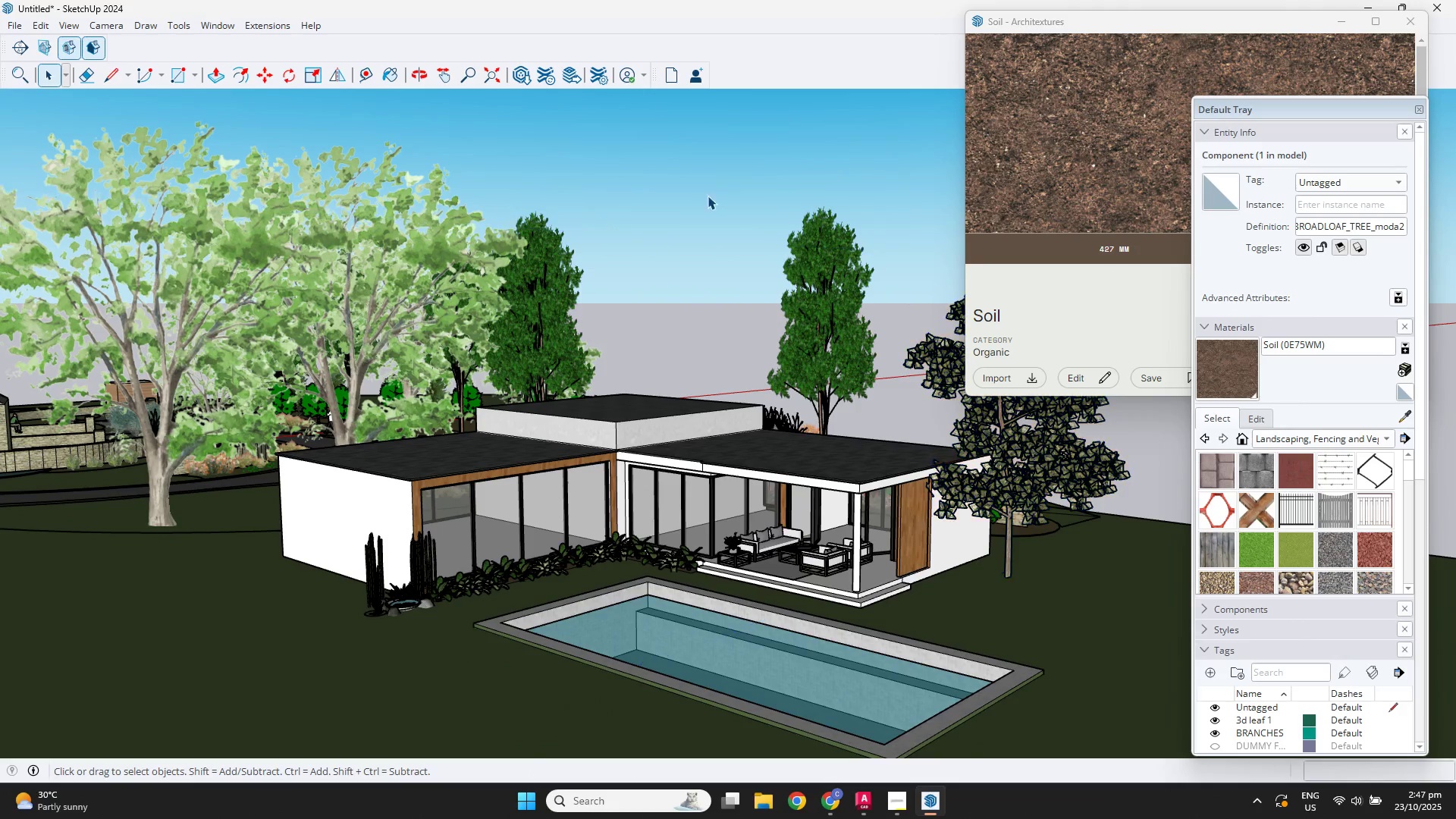 
scroll: coordinate [755, 331], scroll_direction: down, amount: 5.0
 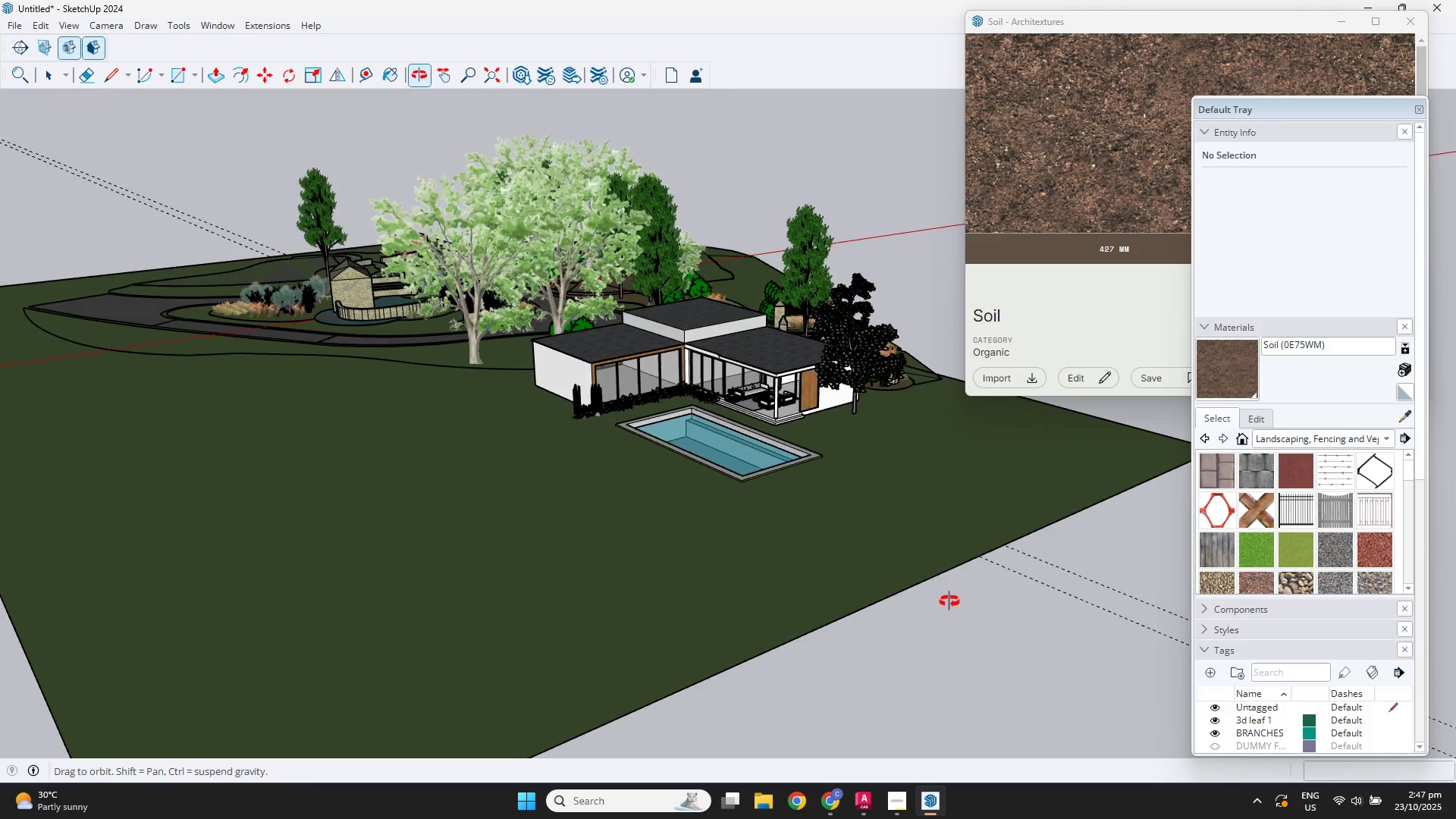 
scroll: coordinate [774, 396], scroll_direction: up, amount: 3.0
 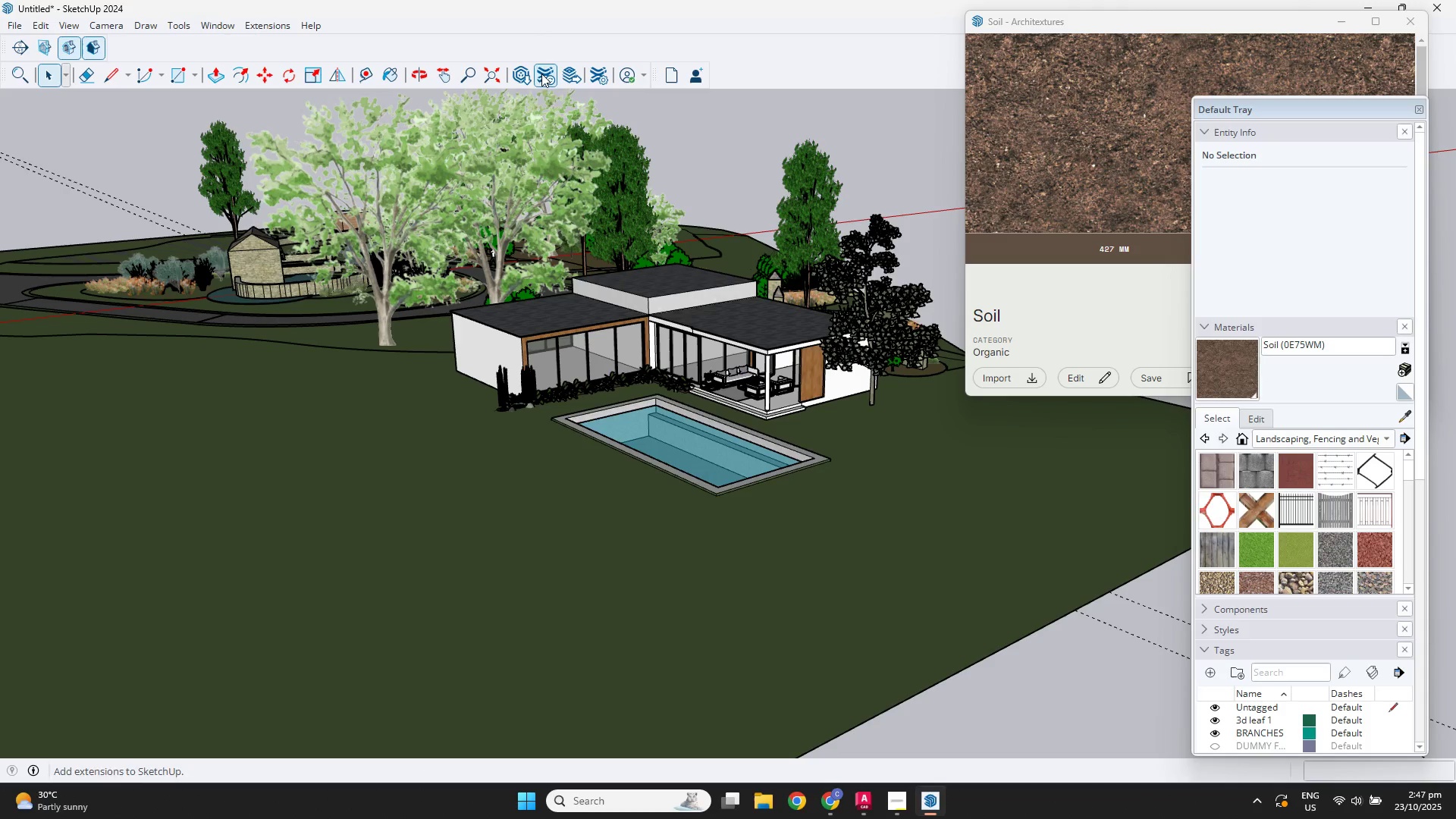 
left_click([526, 70])
 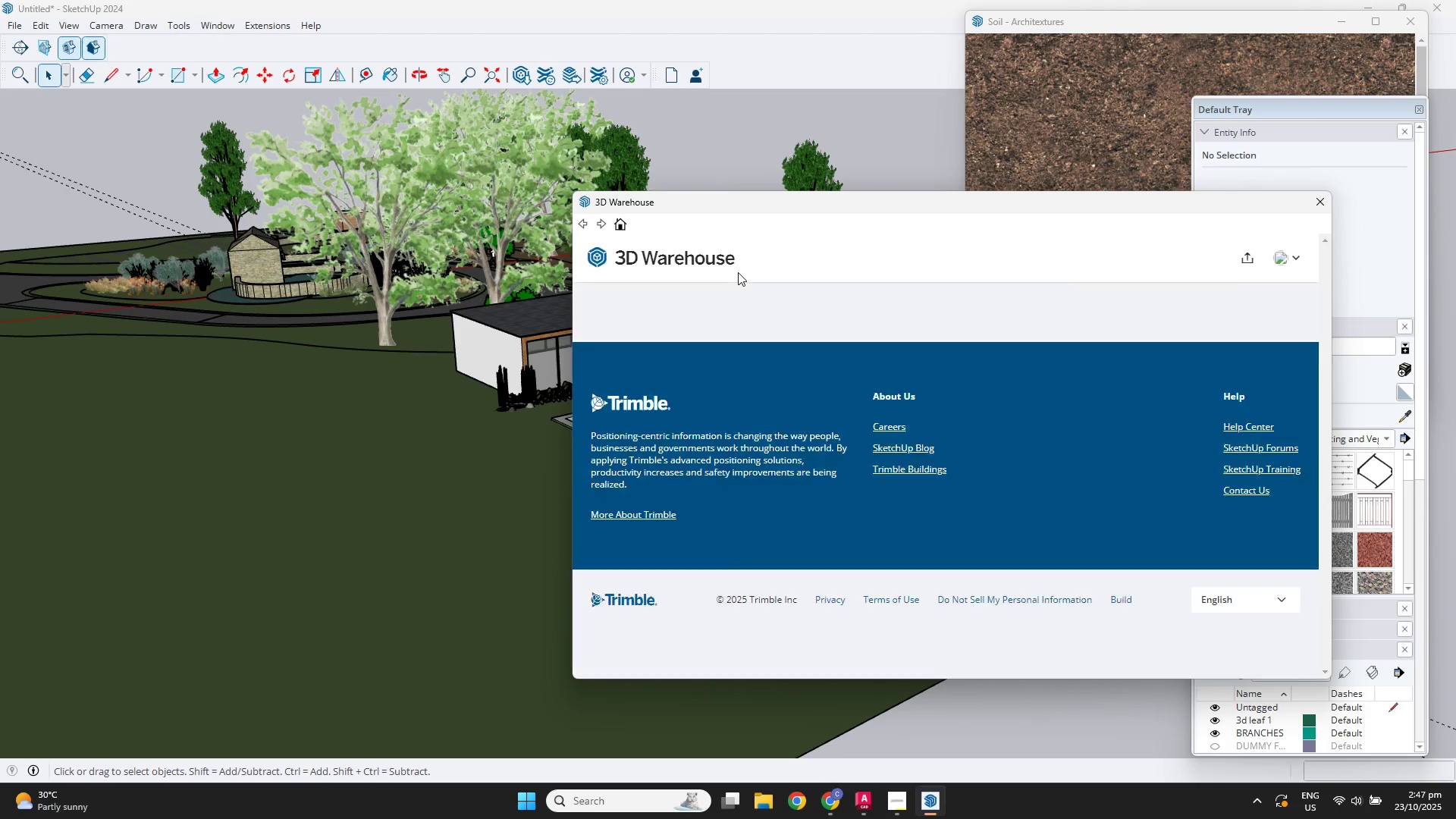 
left_click_drag(start_coordinate=[813, 262], to_coordinate=[618, 248])
 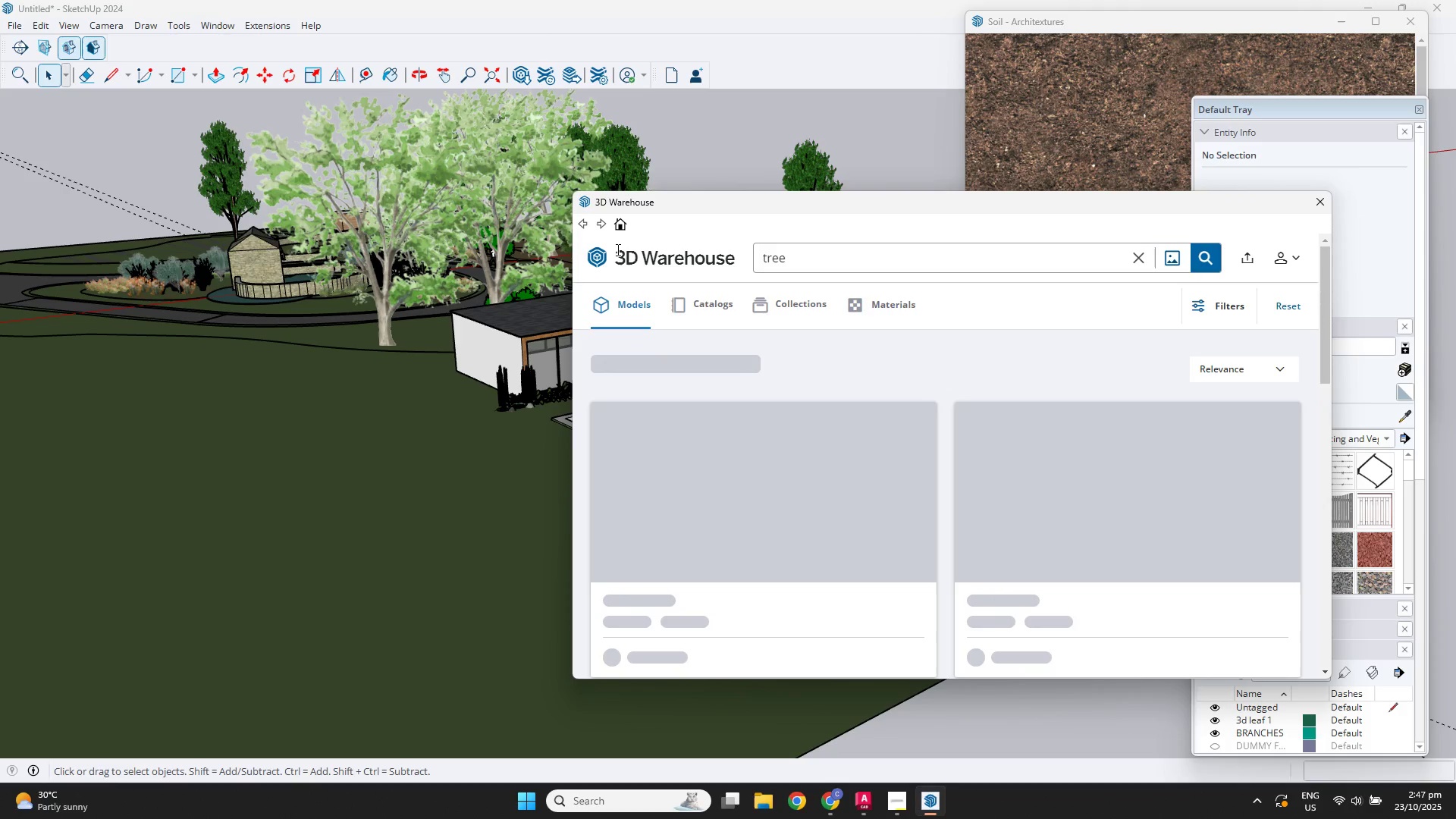 
type(landscape)
 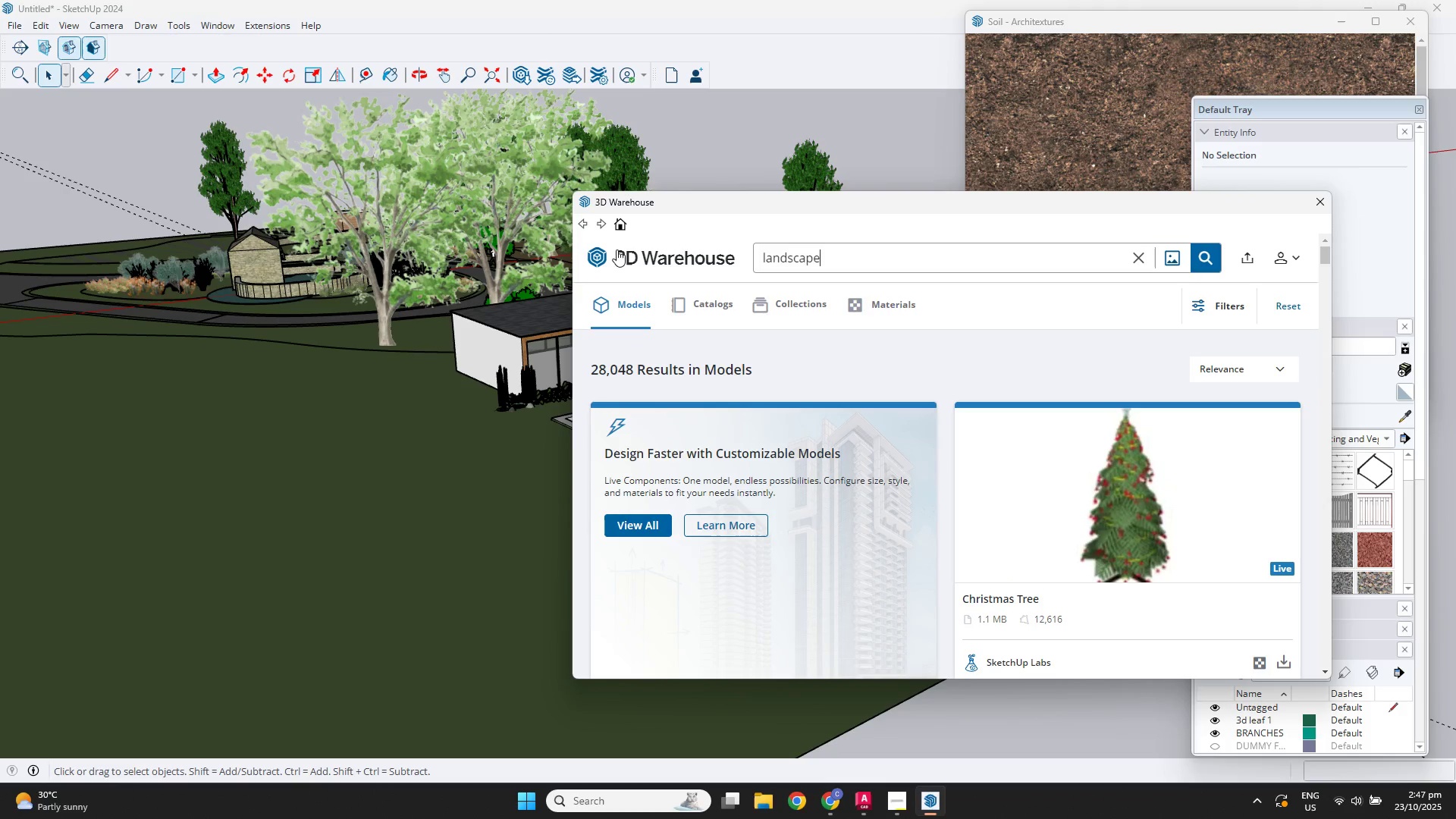 
key(Enter)
 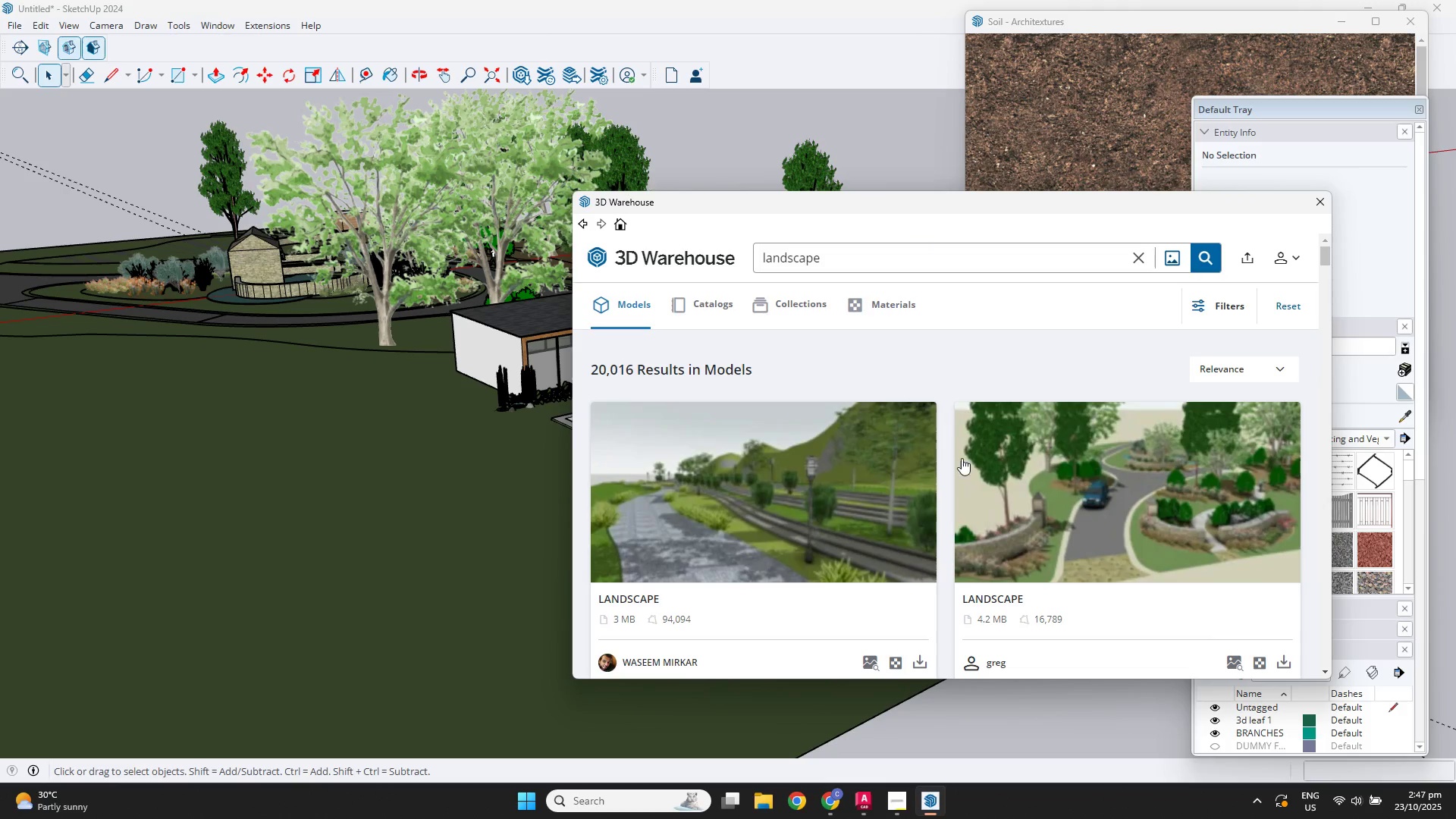 
left_click([1326, 210])
 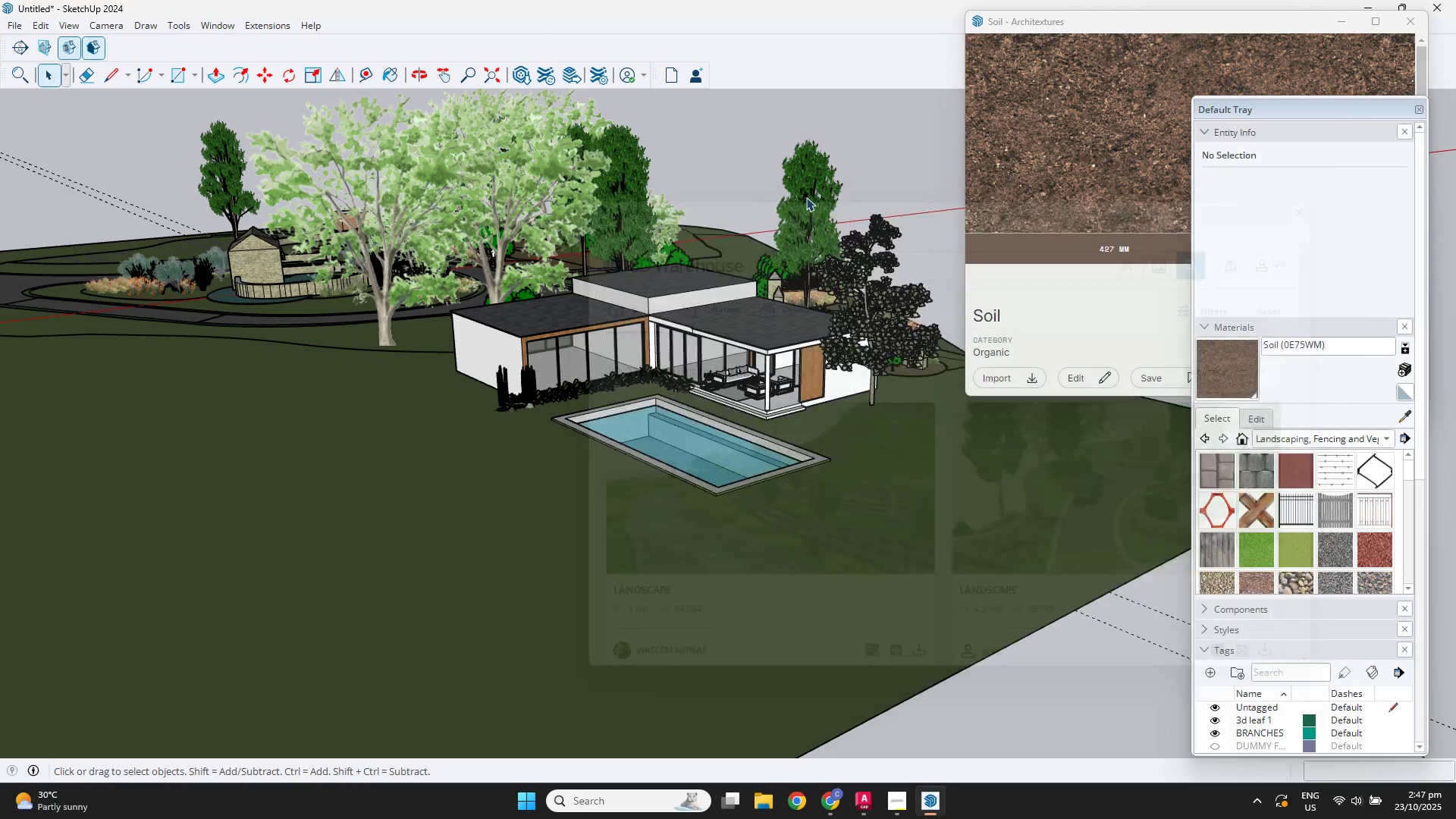 
scroll: coordinate [337, 237], scroll_direction: down, amount: 3.0
 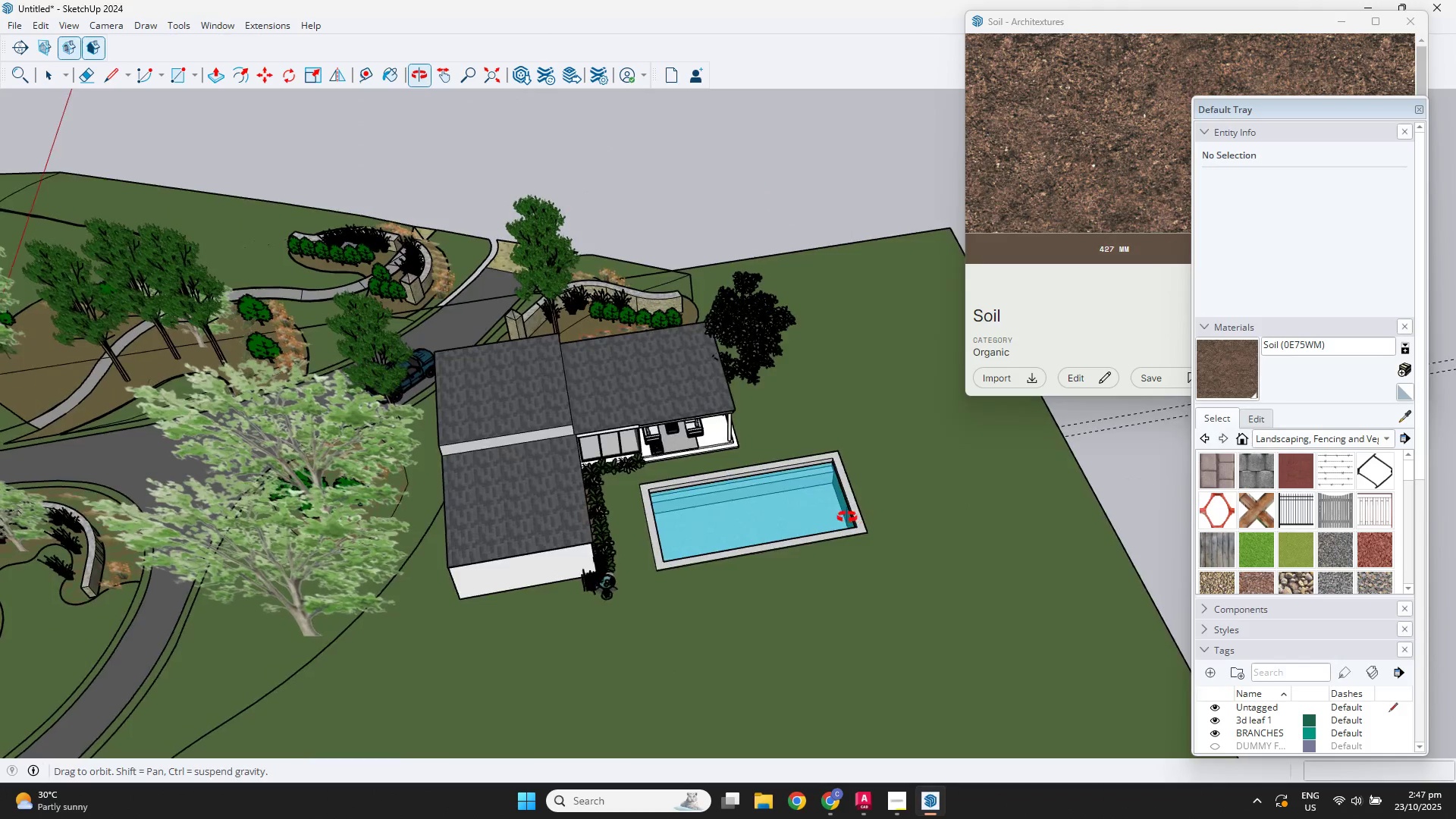 
hold_key(key=ShiftLeft, duration=0.47)
 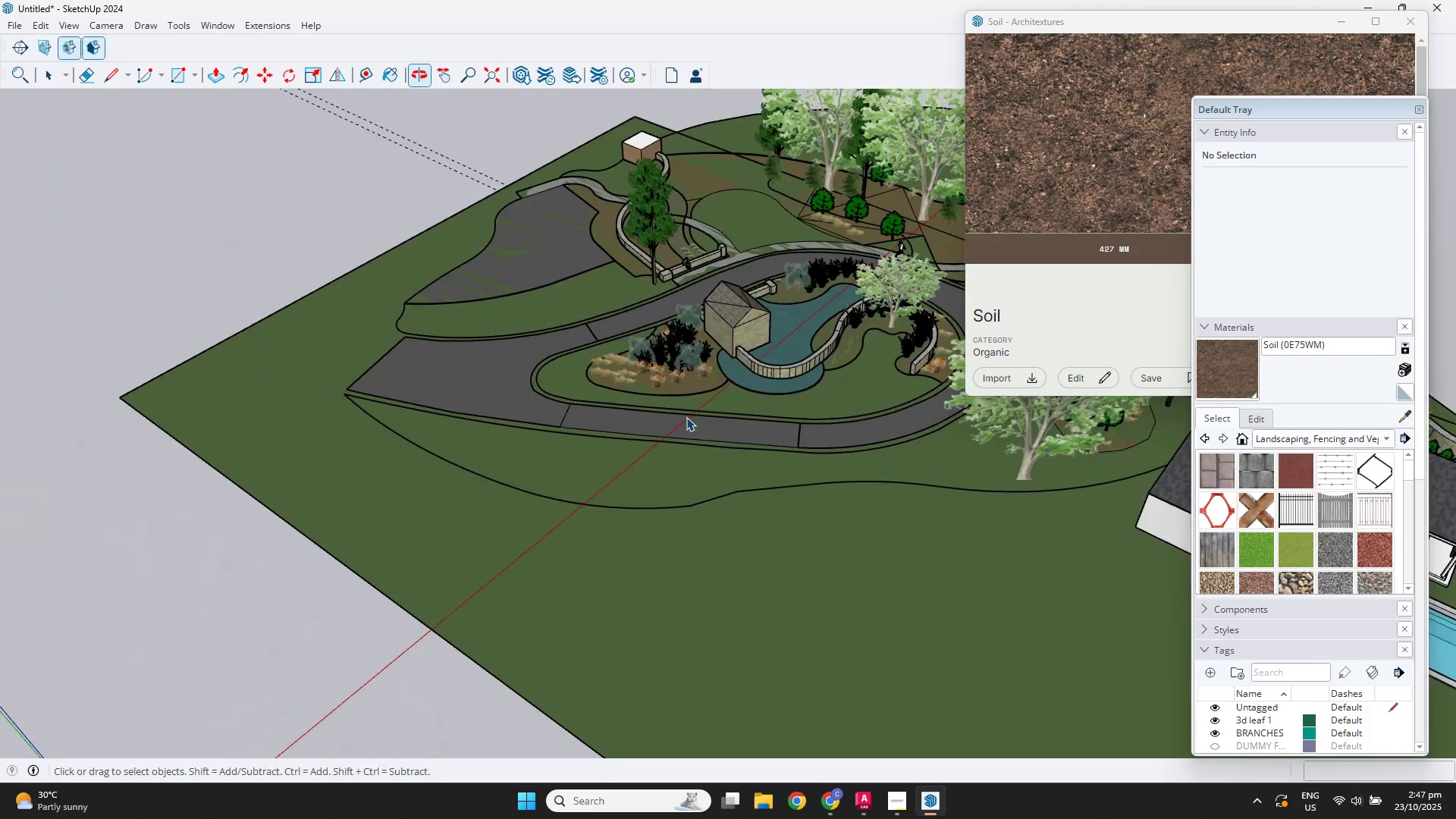 
scroll: coordinate [739, 347], scroll_direction: up, amount: 15.0
 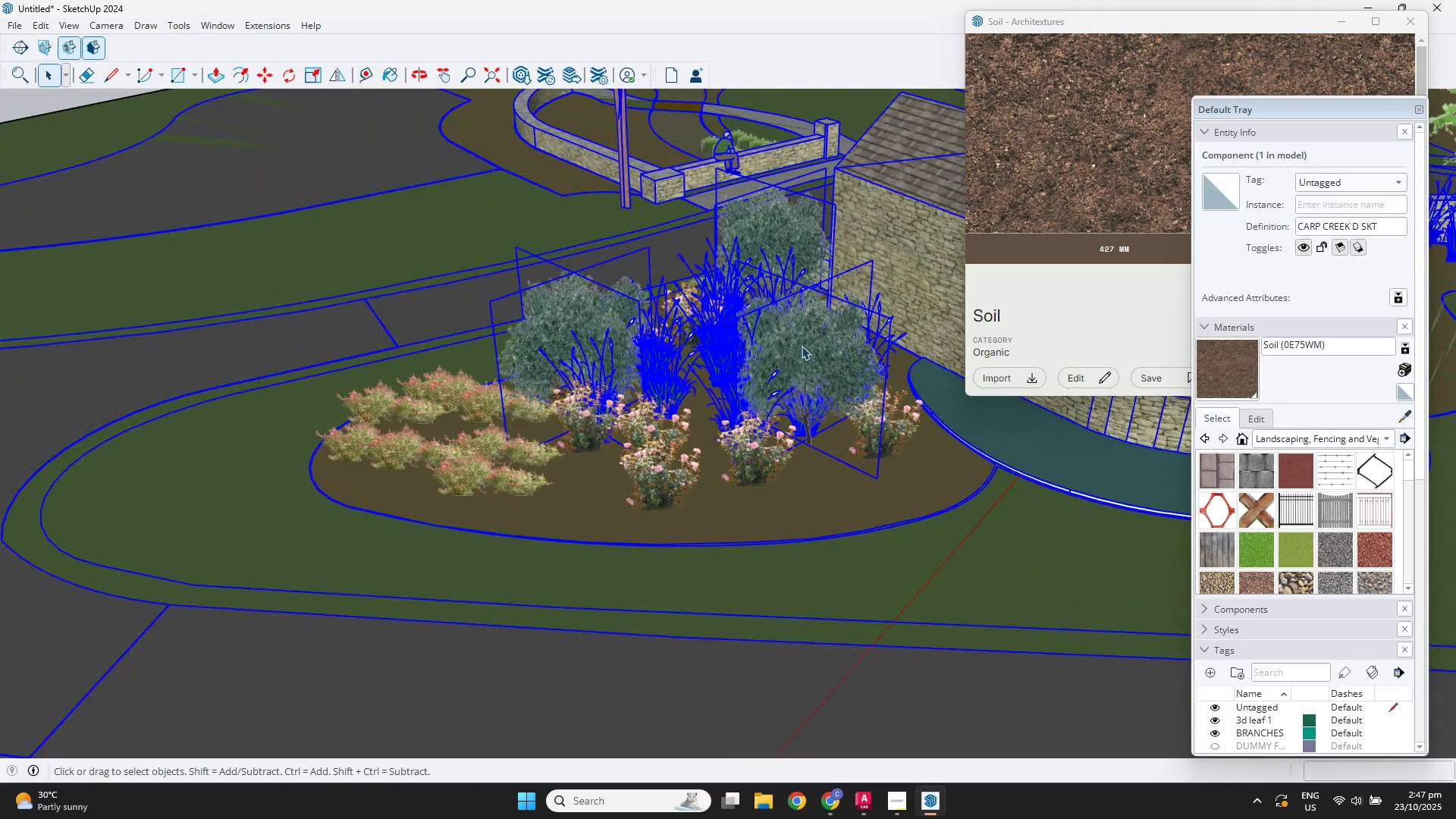 
left_click([740, 315])
 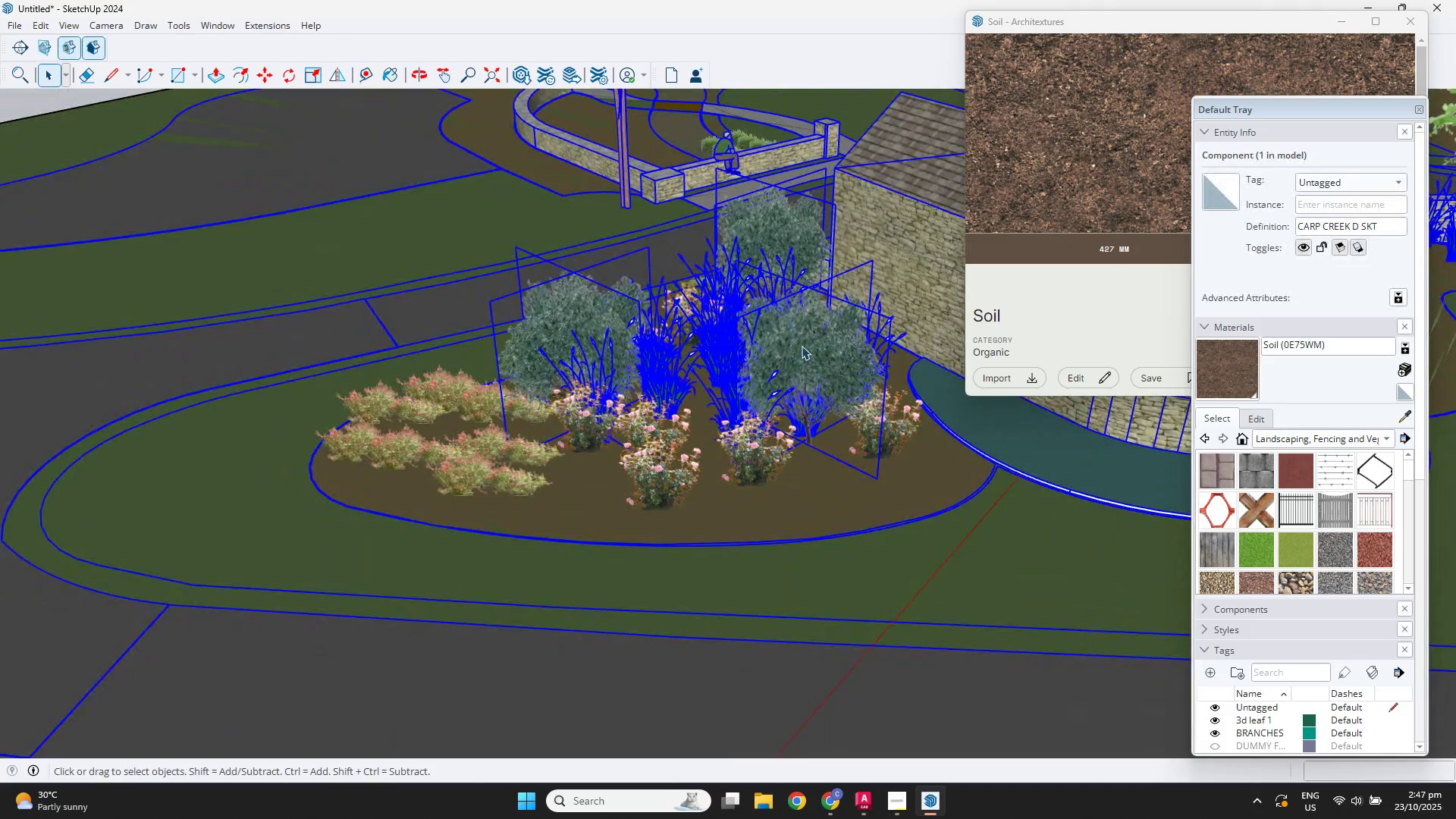 
double_click([802, 346])
 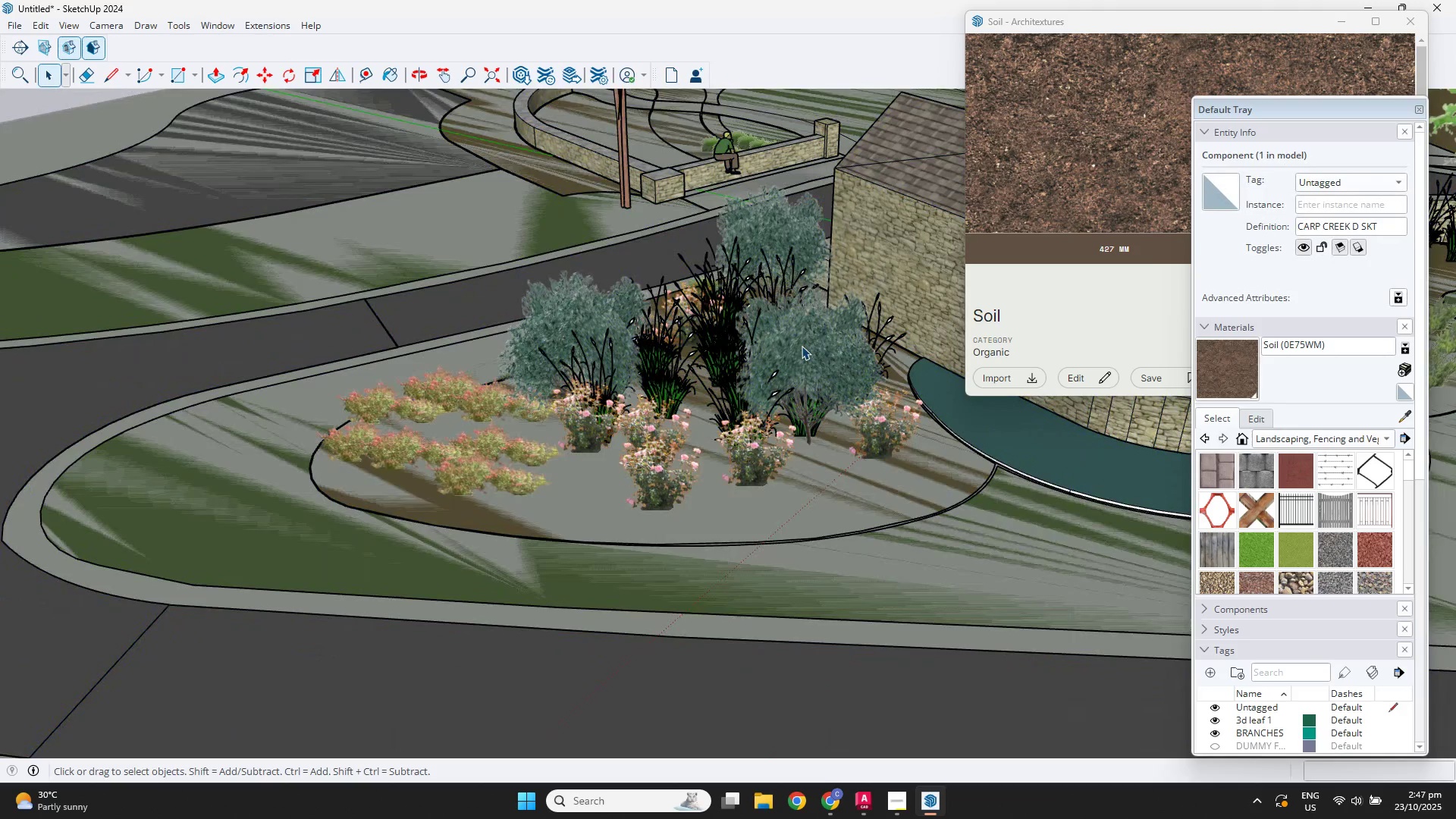 
triple_click([802, 346])
 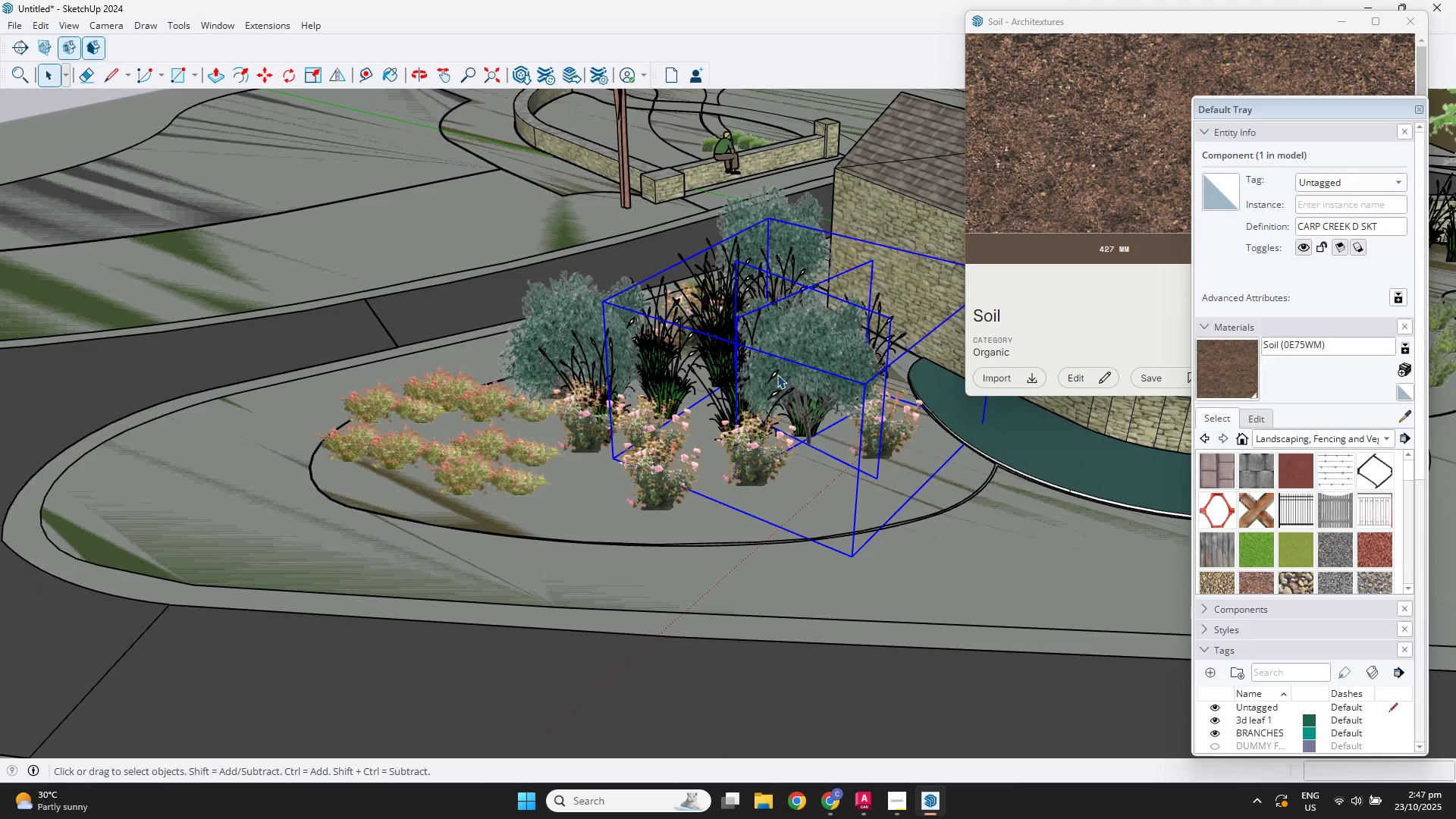 
hold_key(key=ShiftLeft, duration=4.01)
left_click([587, 351])
 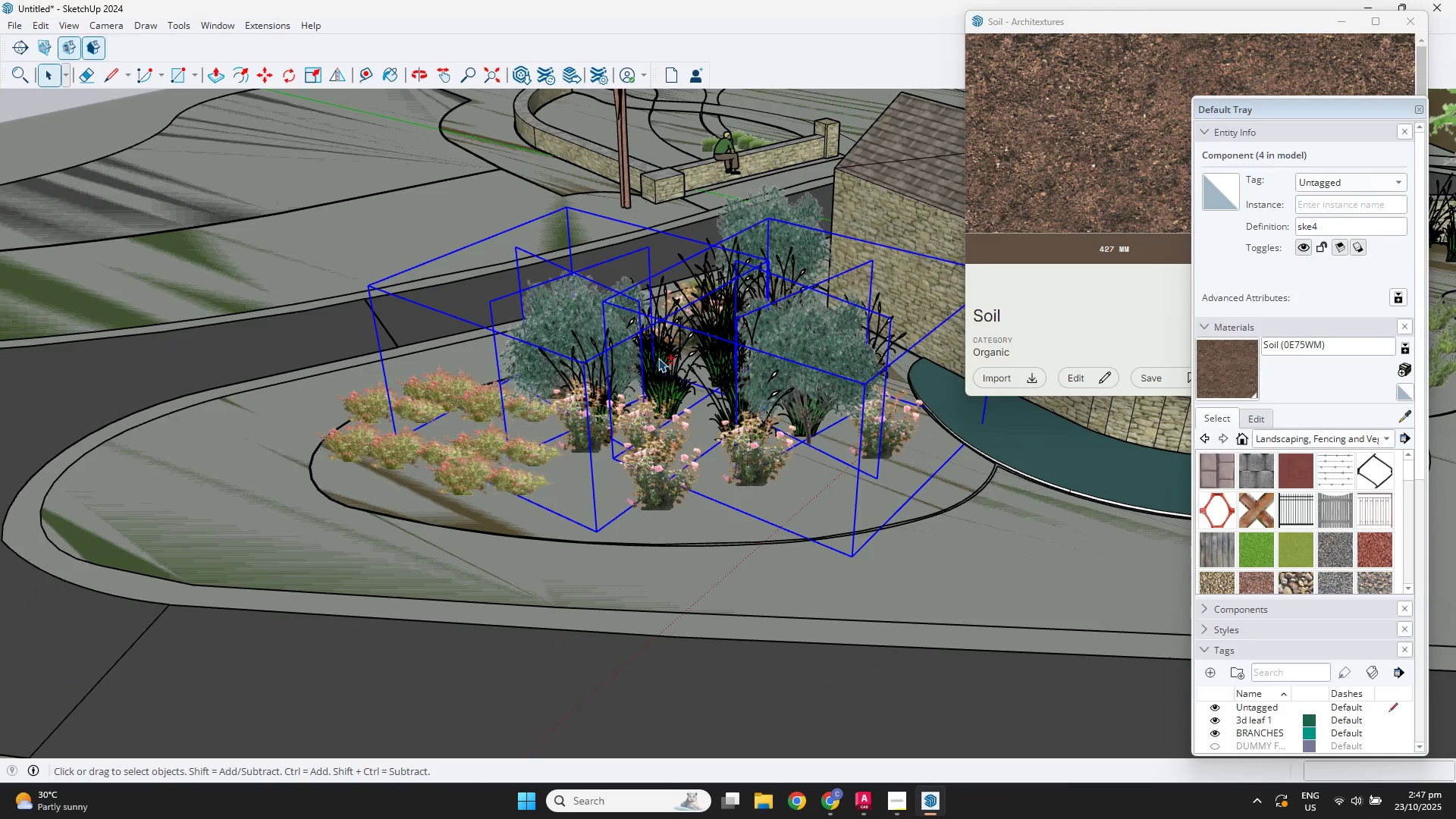 
left_click([658, 358])
 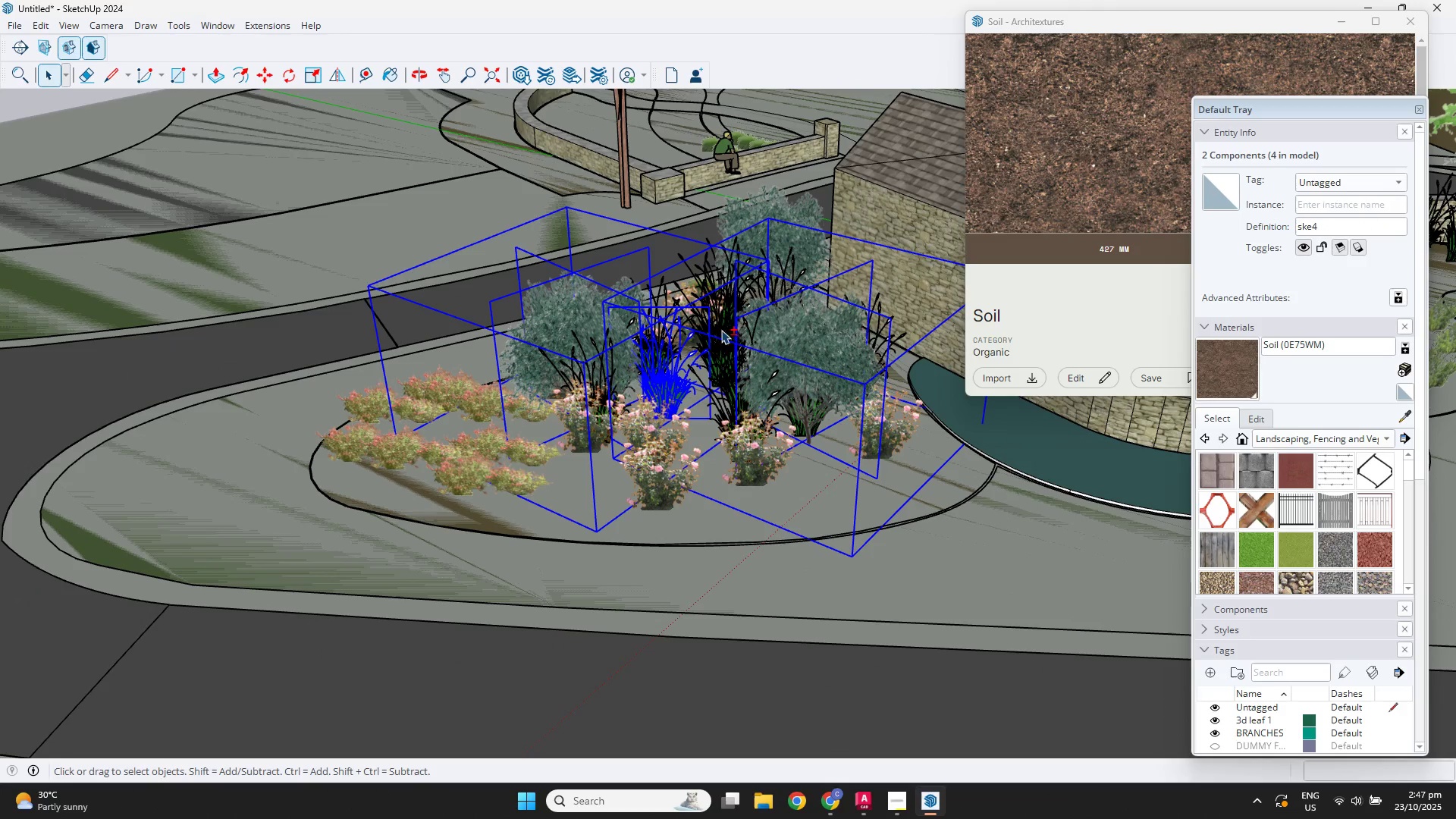 
left_click([721, 323])
 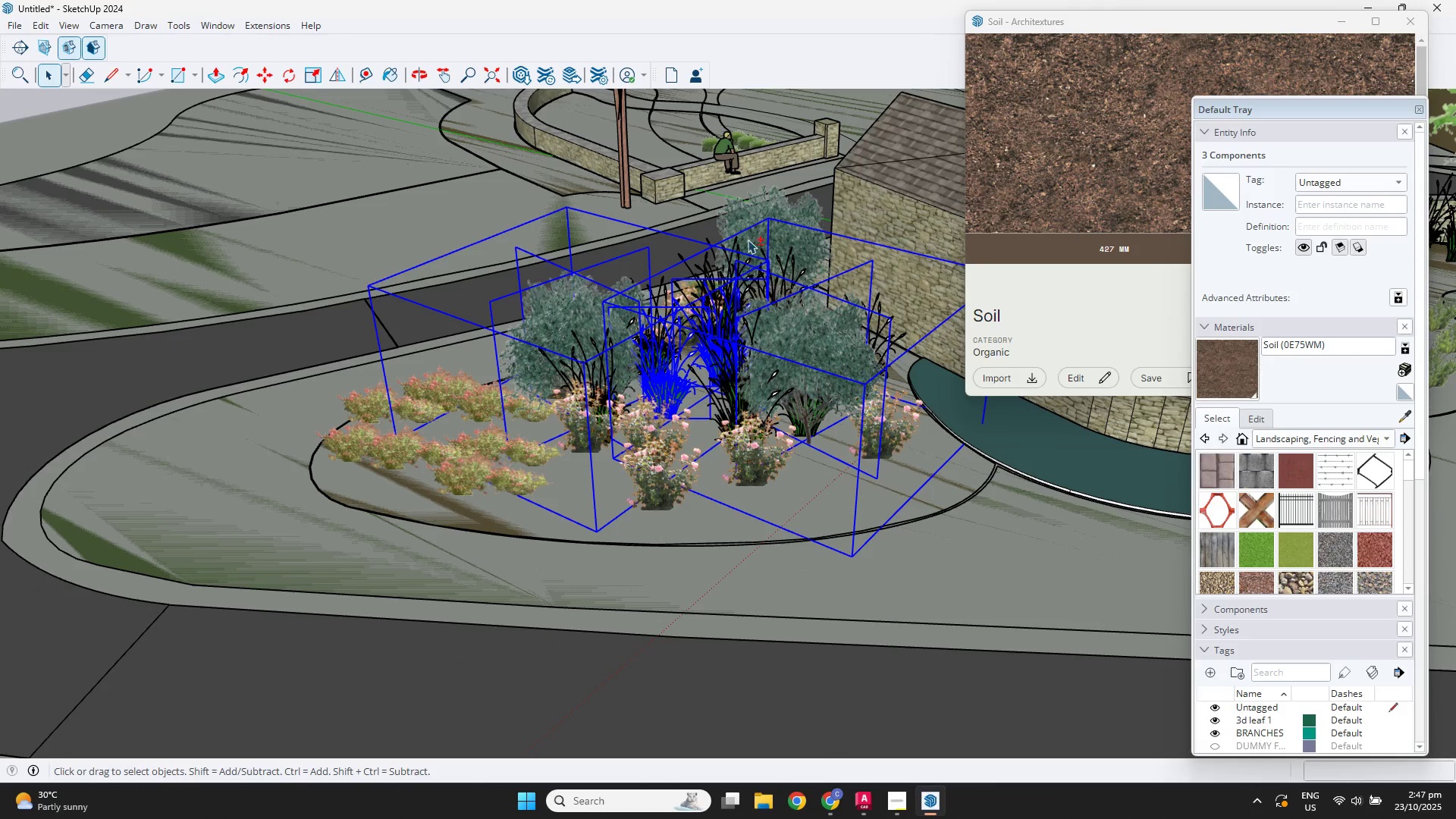 
left_click([748, 238])
 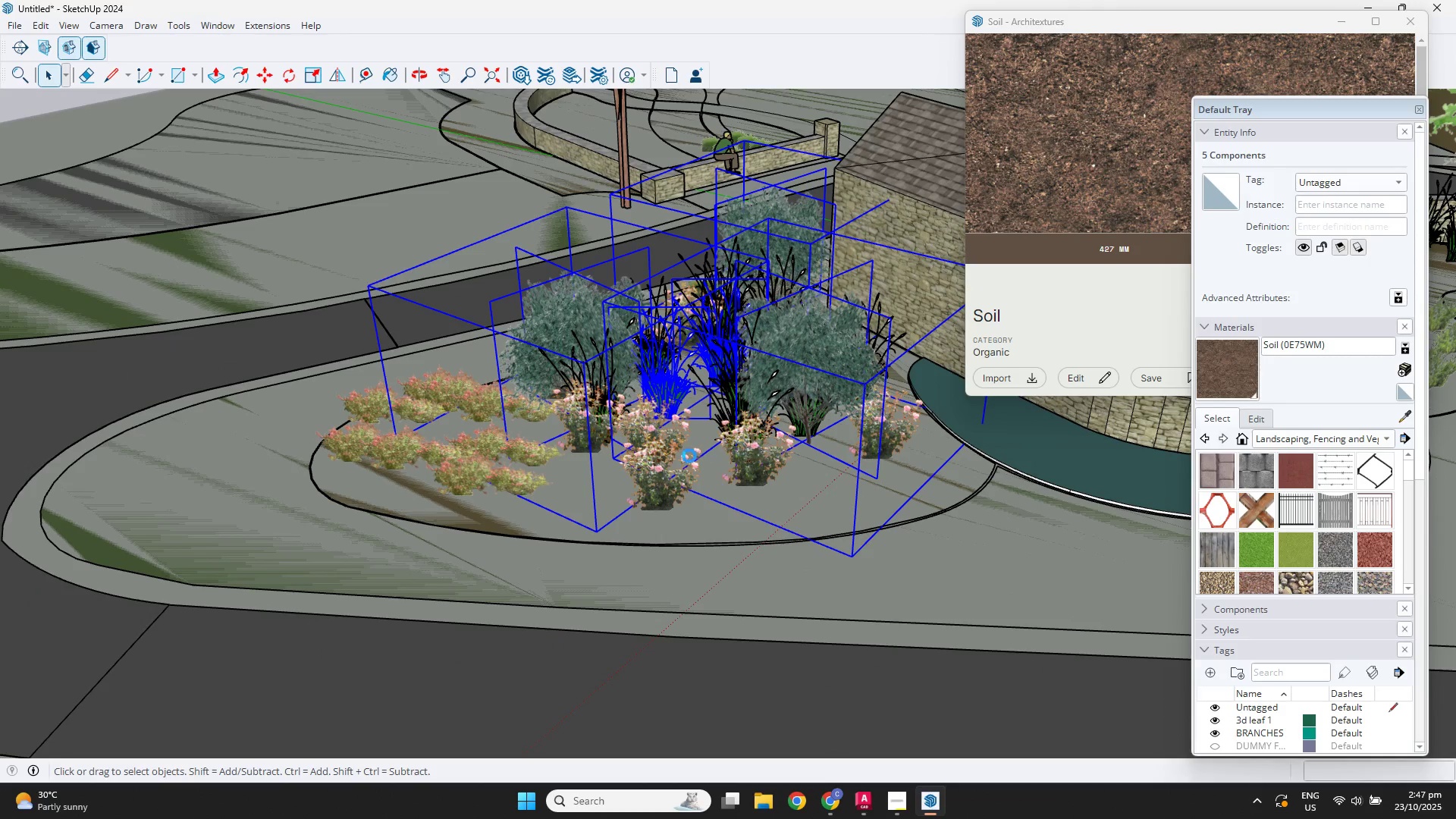 
double_click([630, 485])
 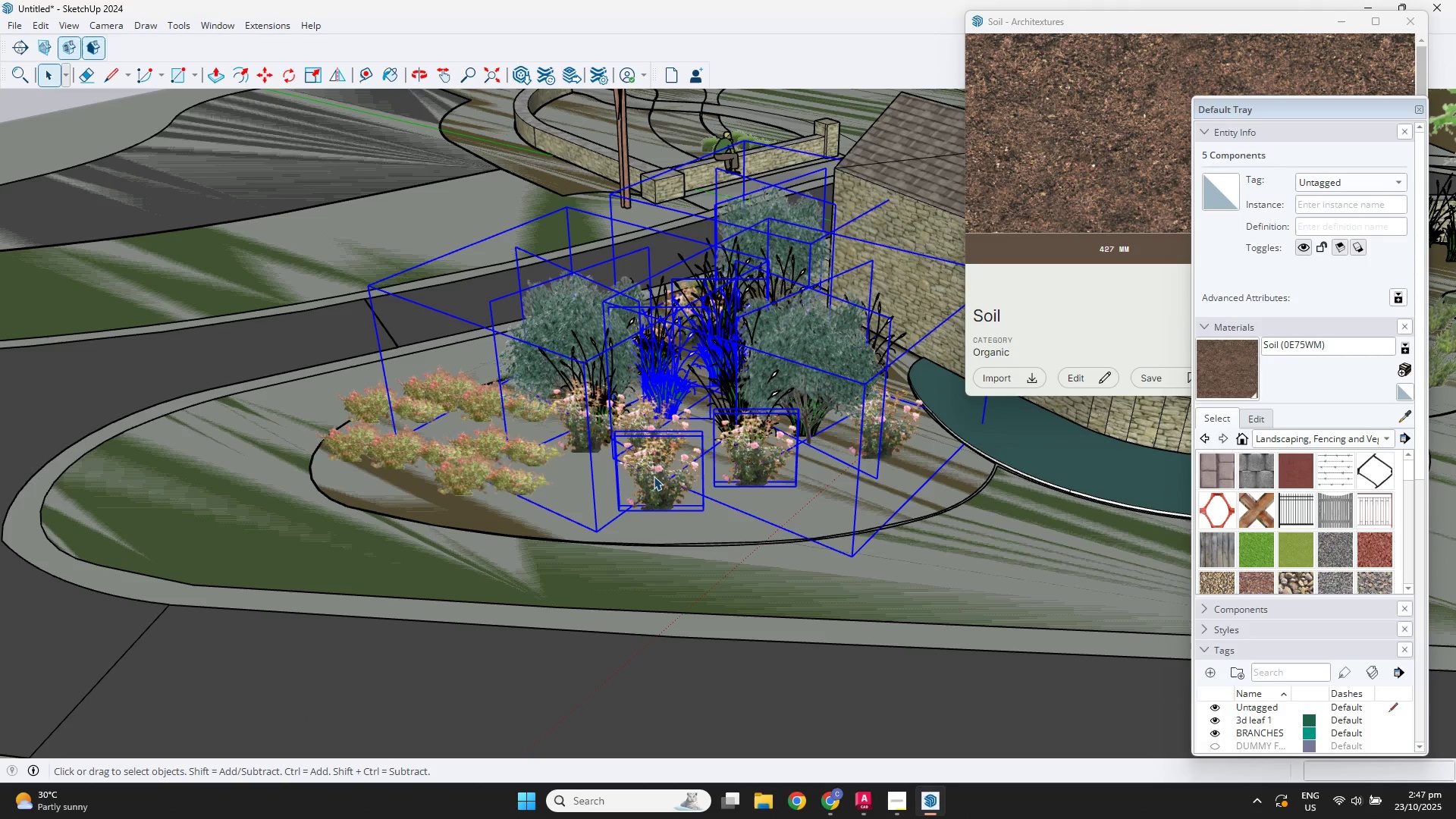 
scroll: coordinate [657, 456], scroll_direction: down, amount: 9.0
 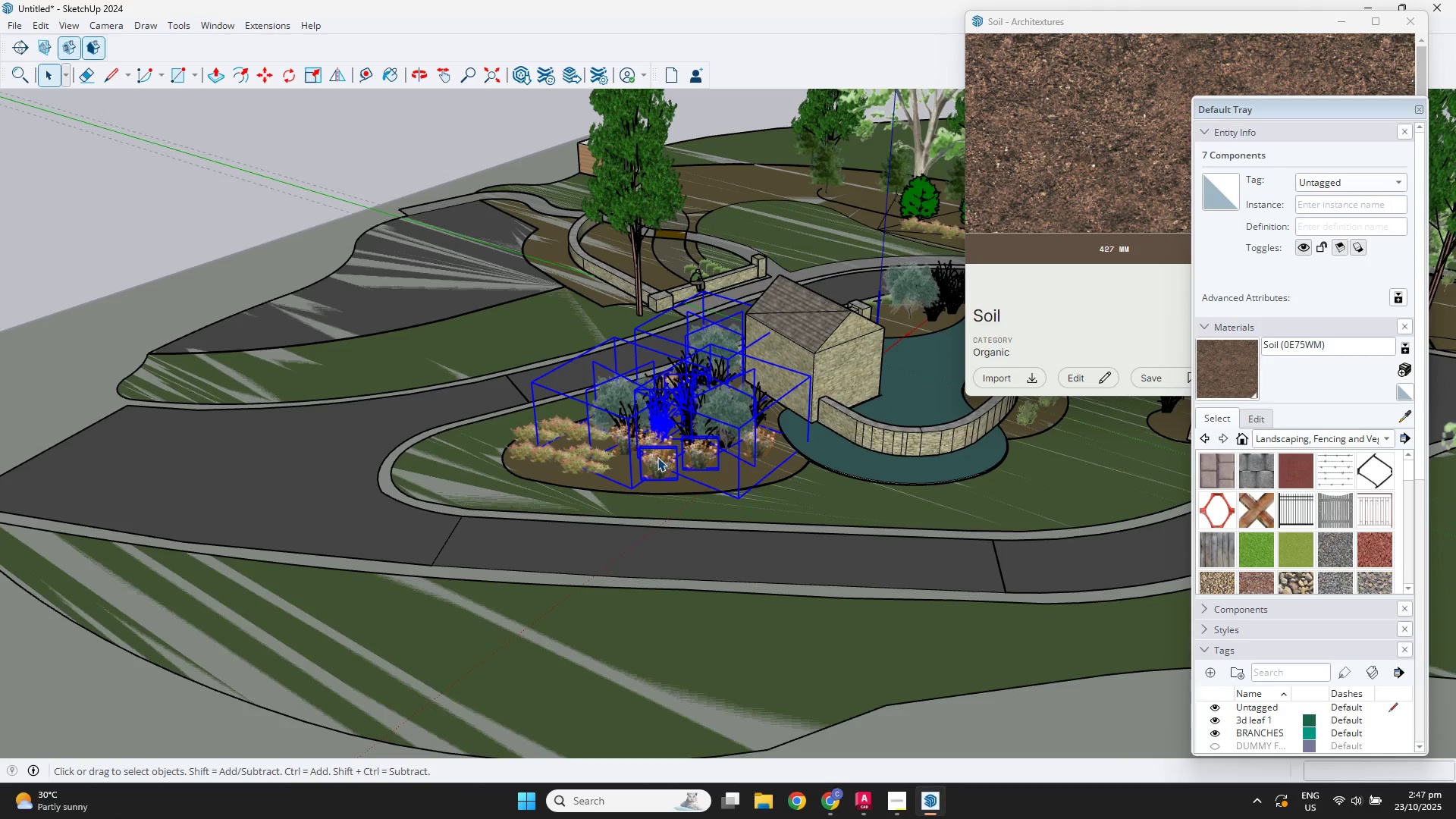 
key(Control+C)
 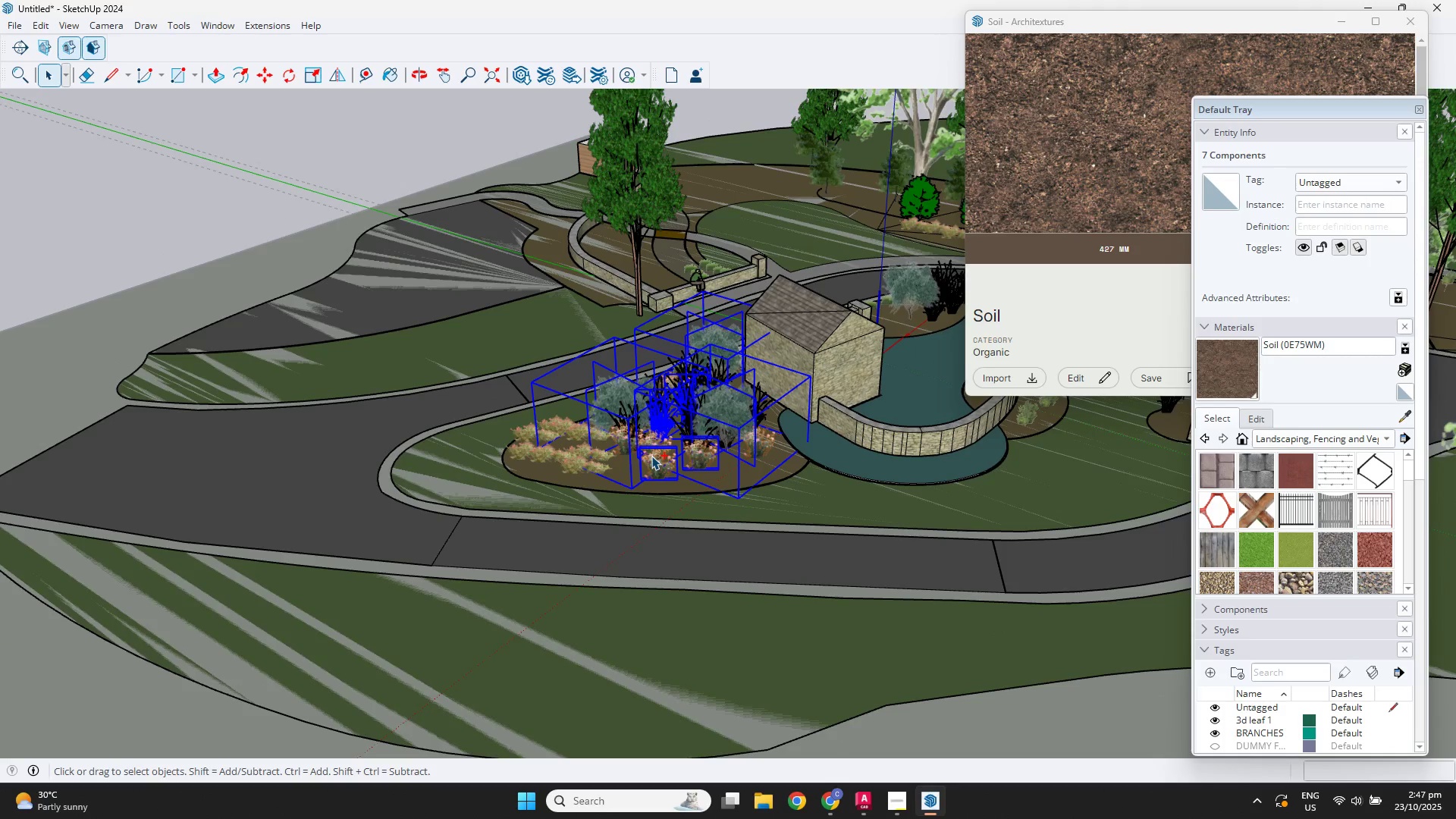 
scroll: coordinate [651, 456], scroll_direction: down, amount: 4.0
 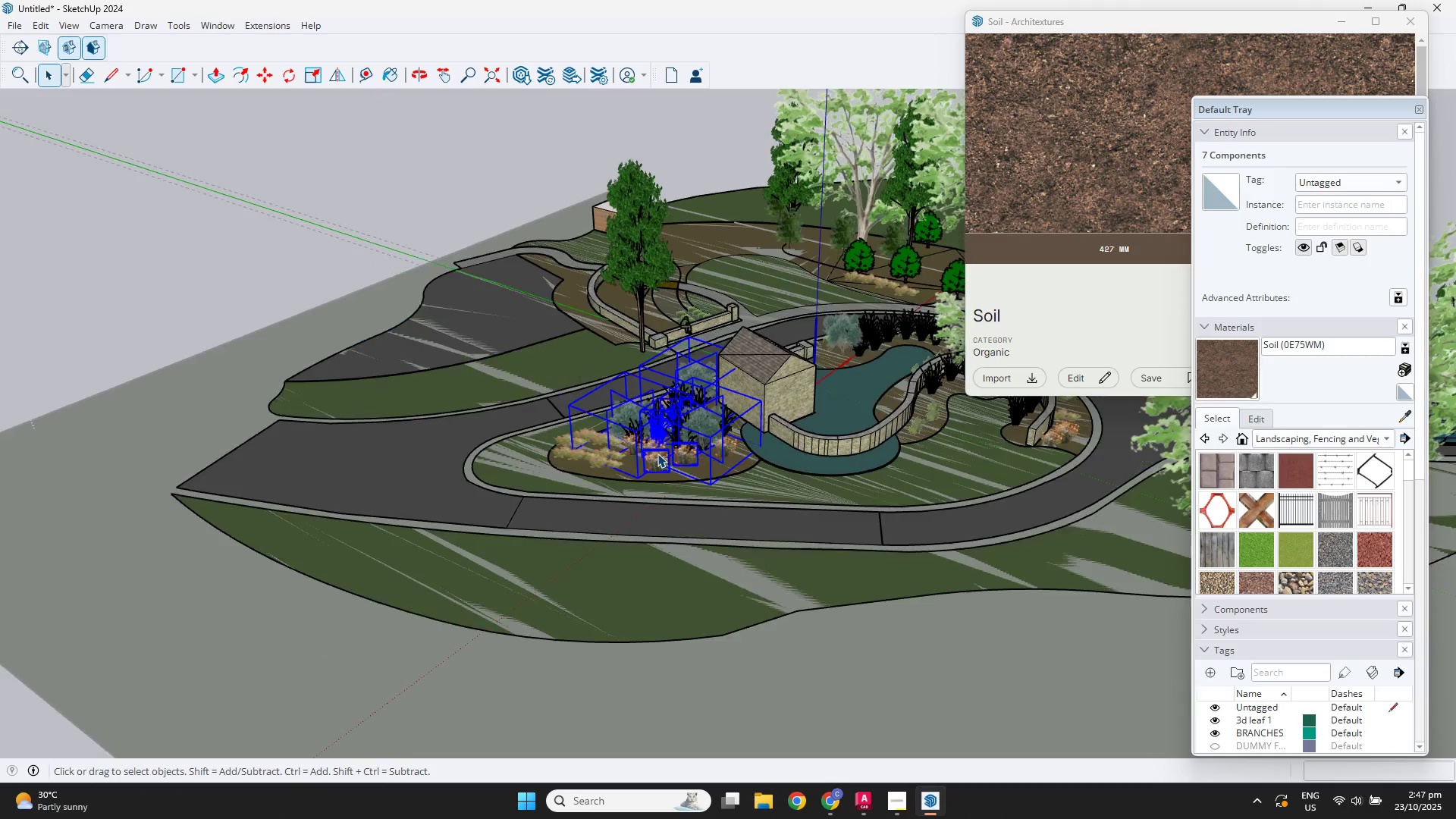 
key(Space)
 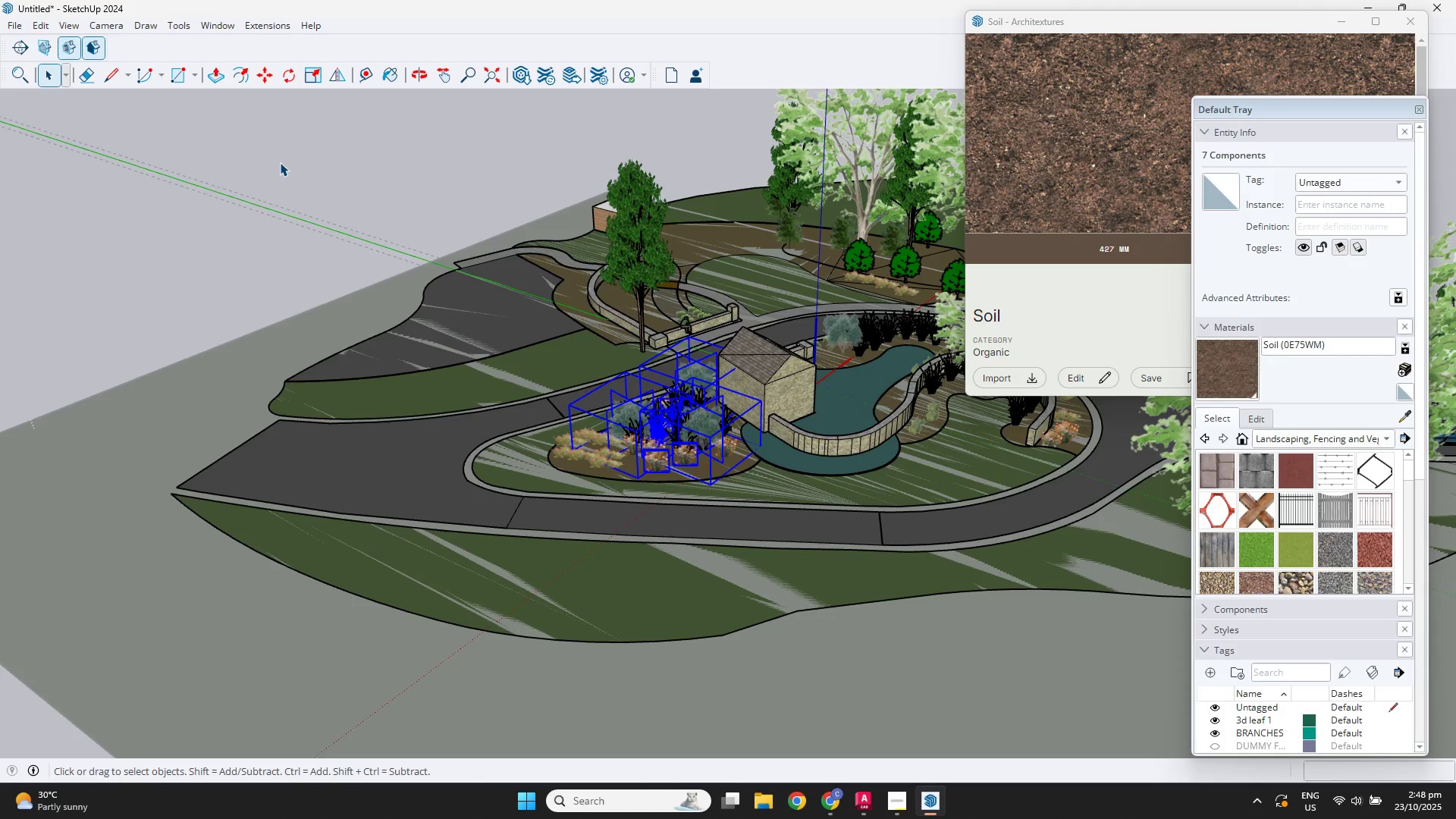 
double_click([280, 162])
 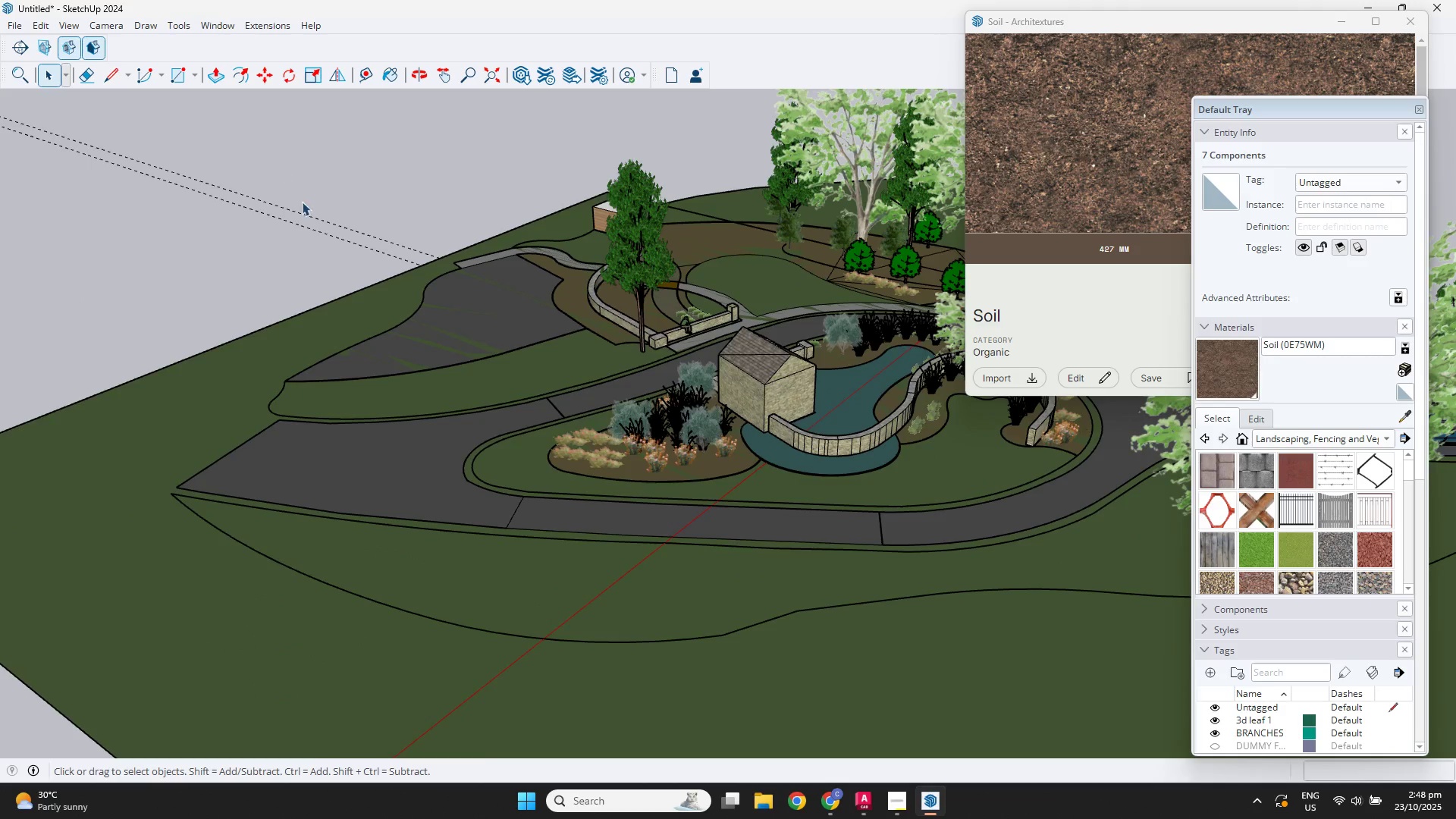 
key(Escape)
 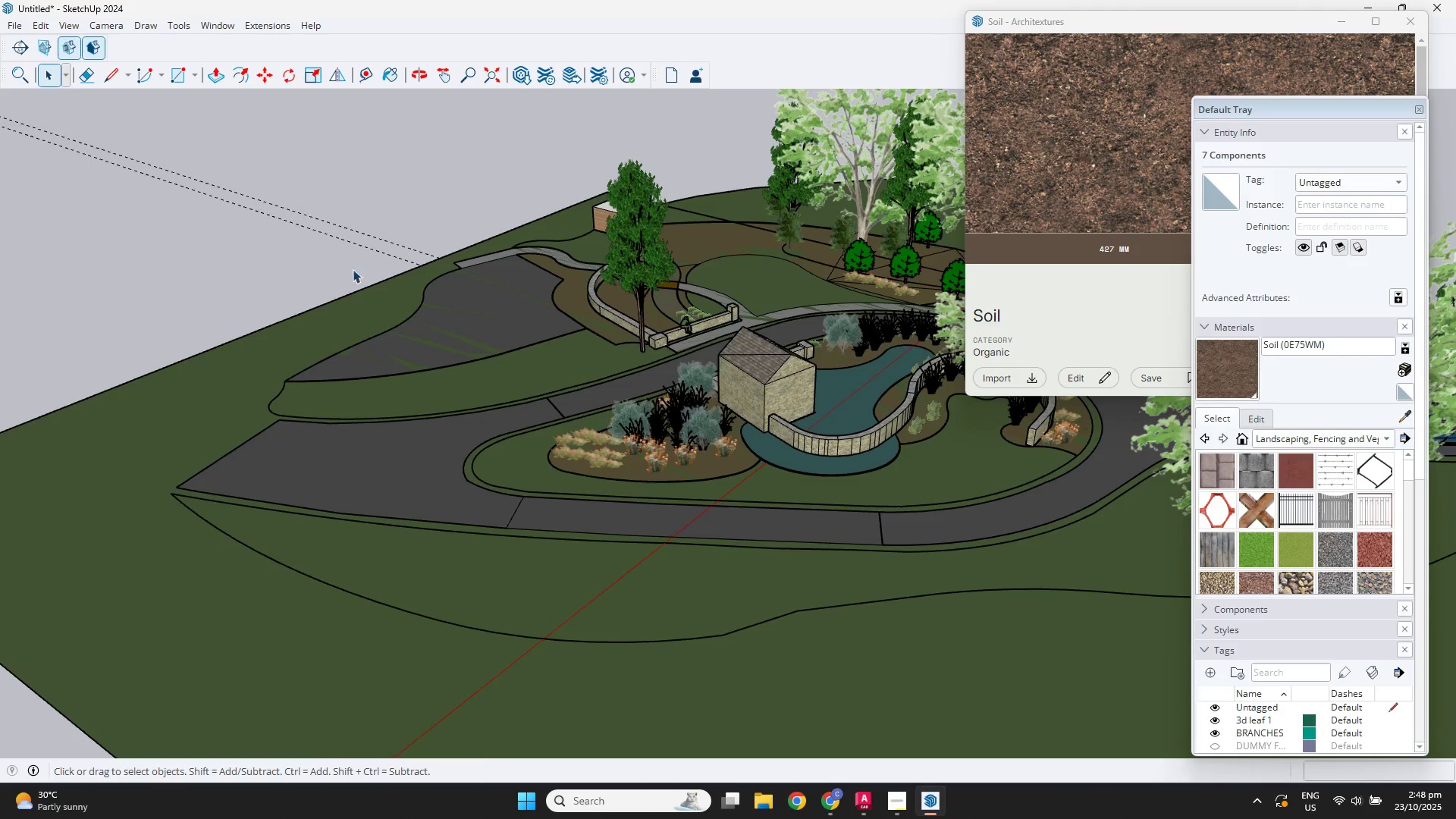 
scroll: coordinate [848, 449], scroll_direction: down, amount: 11.0
 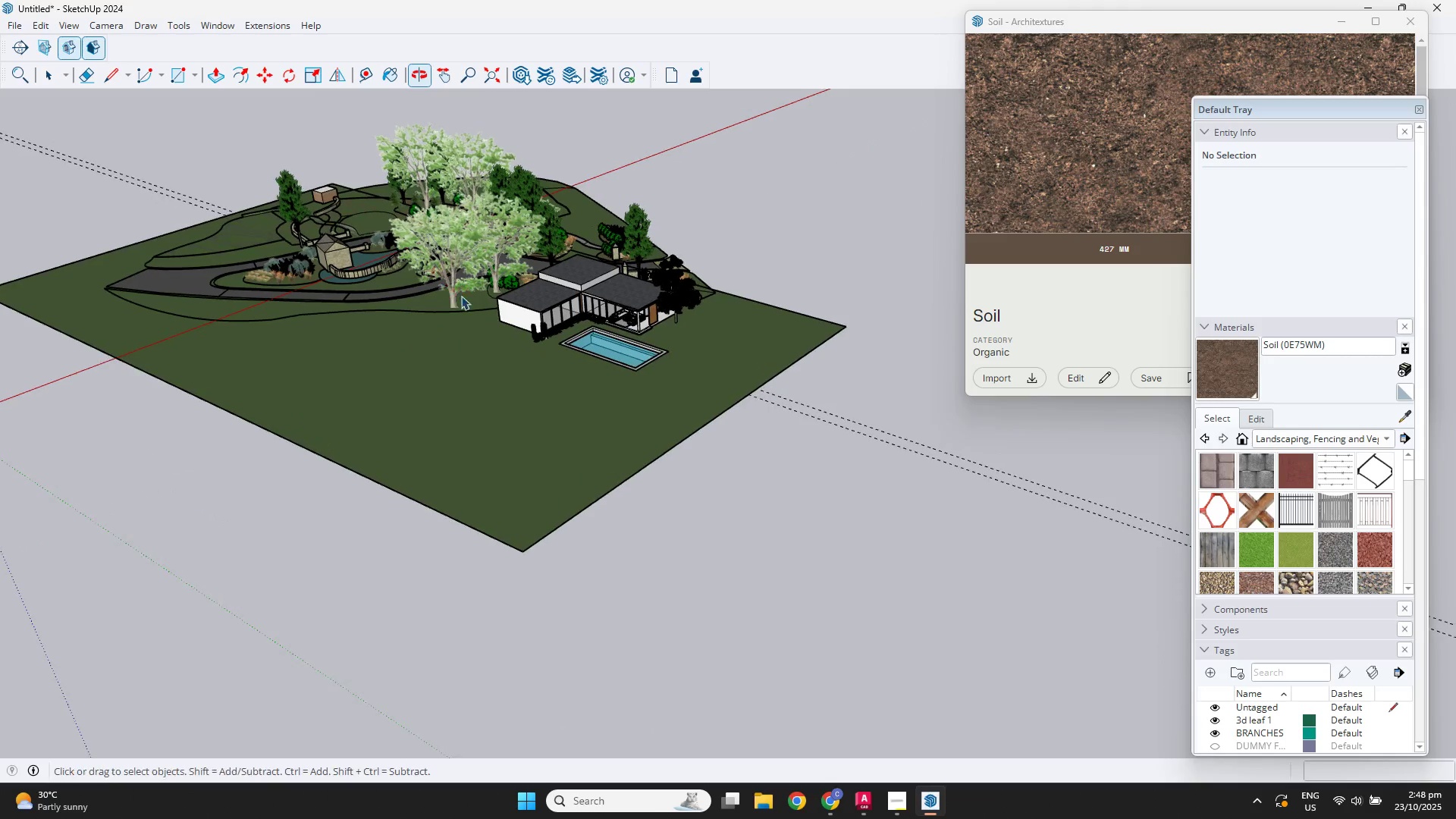 
key(Escape)
 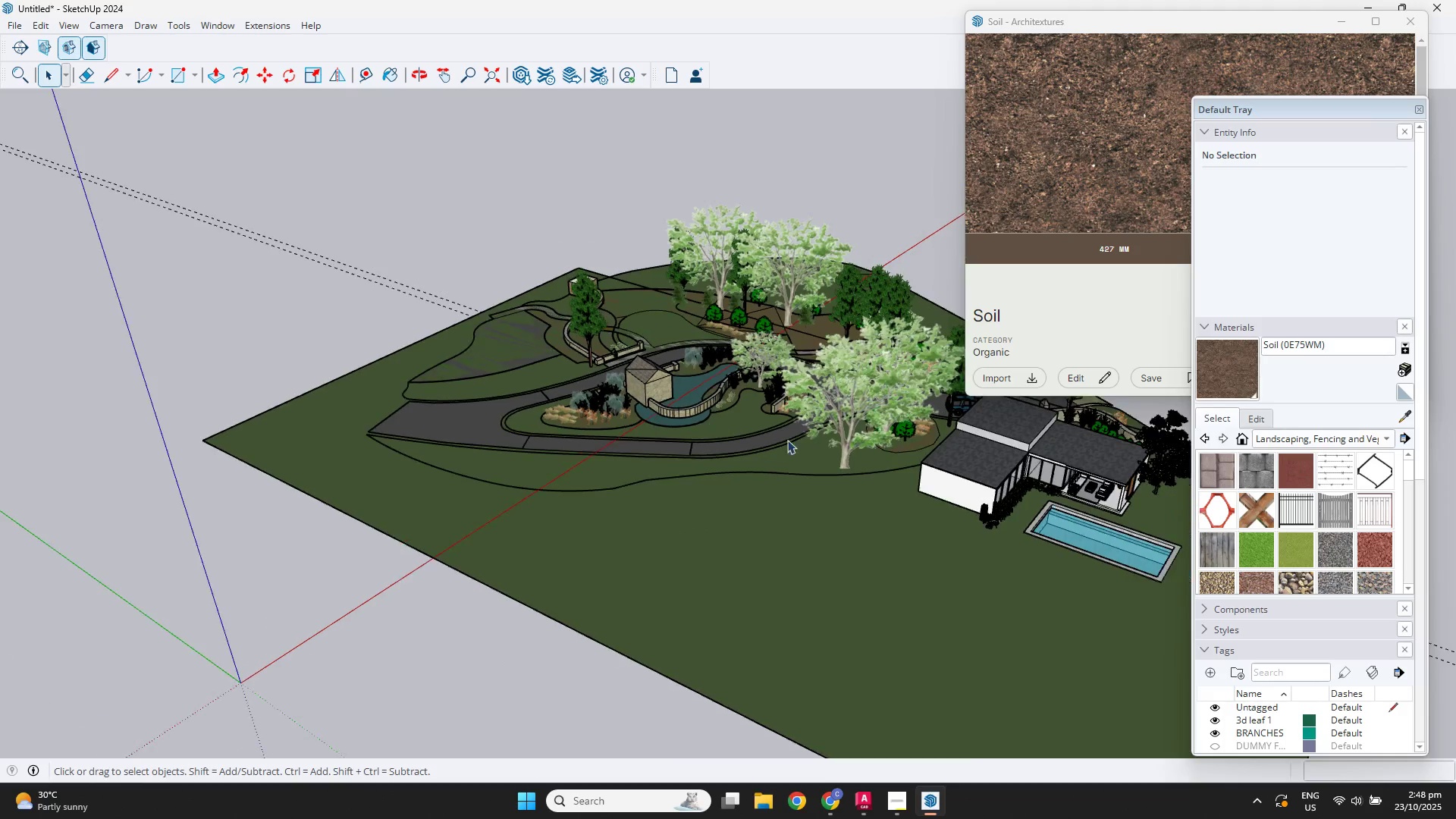 
hold_key(key=ShiftLeft, duration=0.35)
 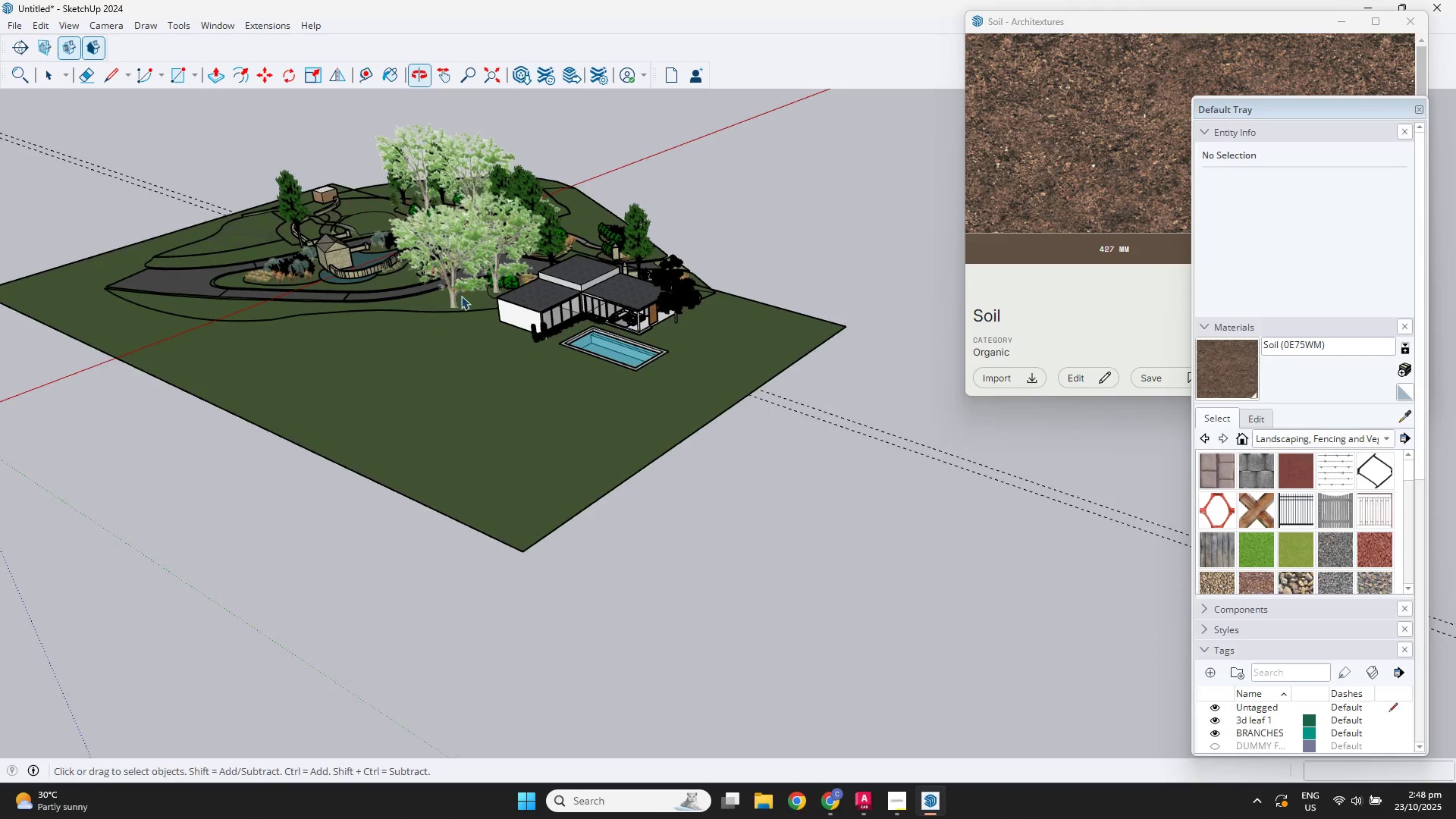 
key(Control+V)
 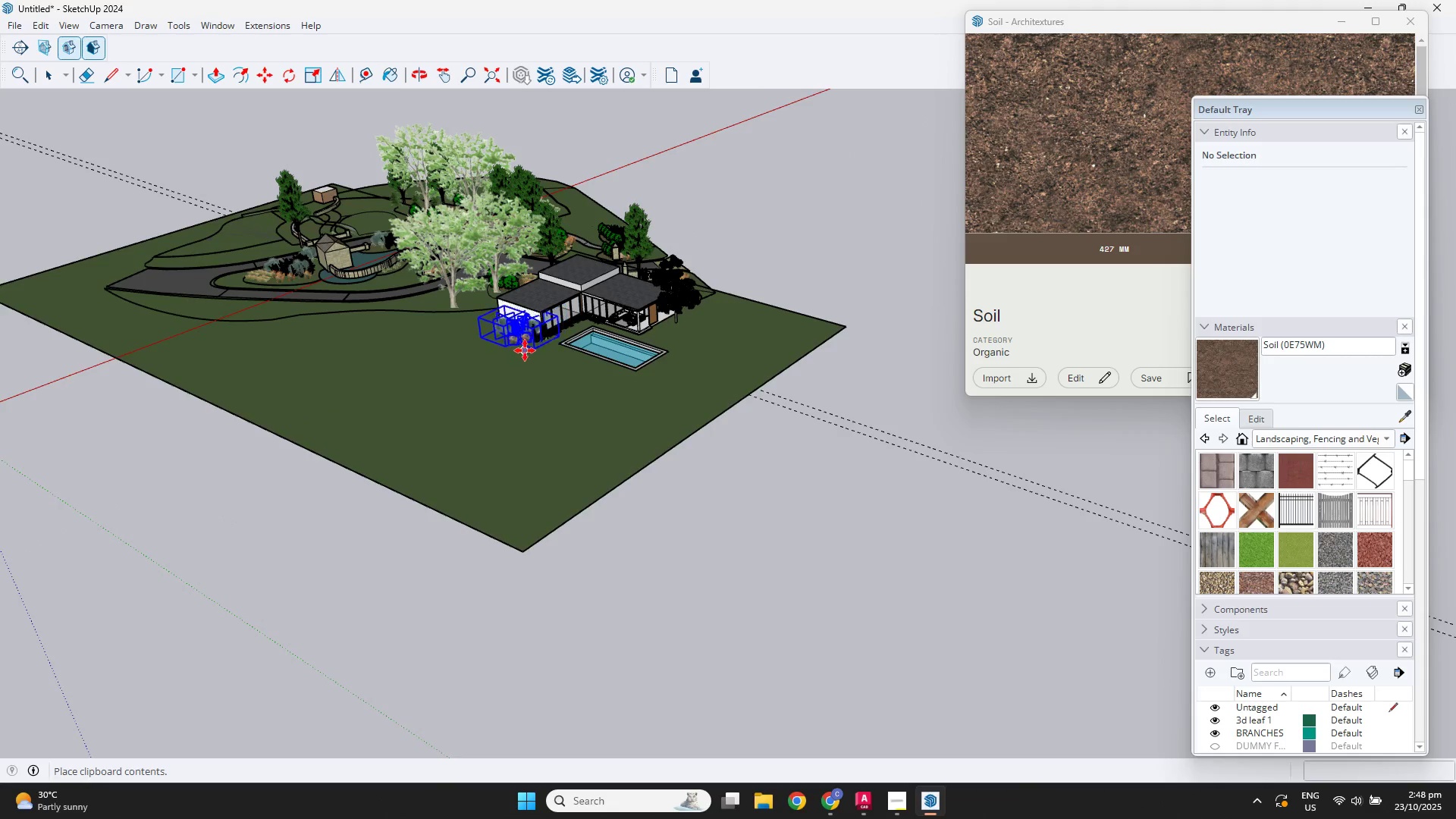 
scroll: coordinate [489, 380], scroll_direction: up, amount: 12.0
 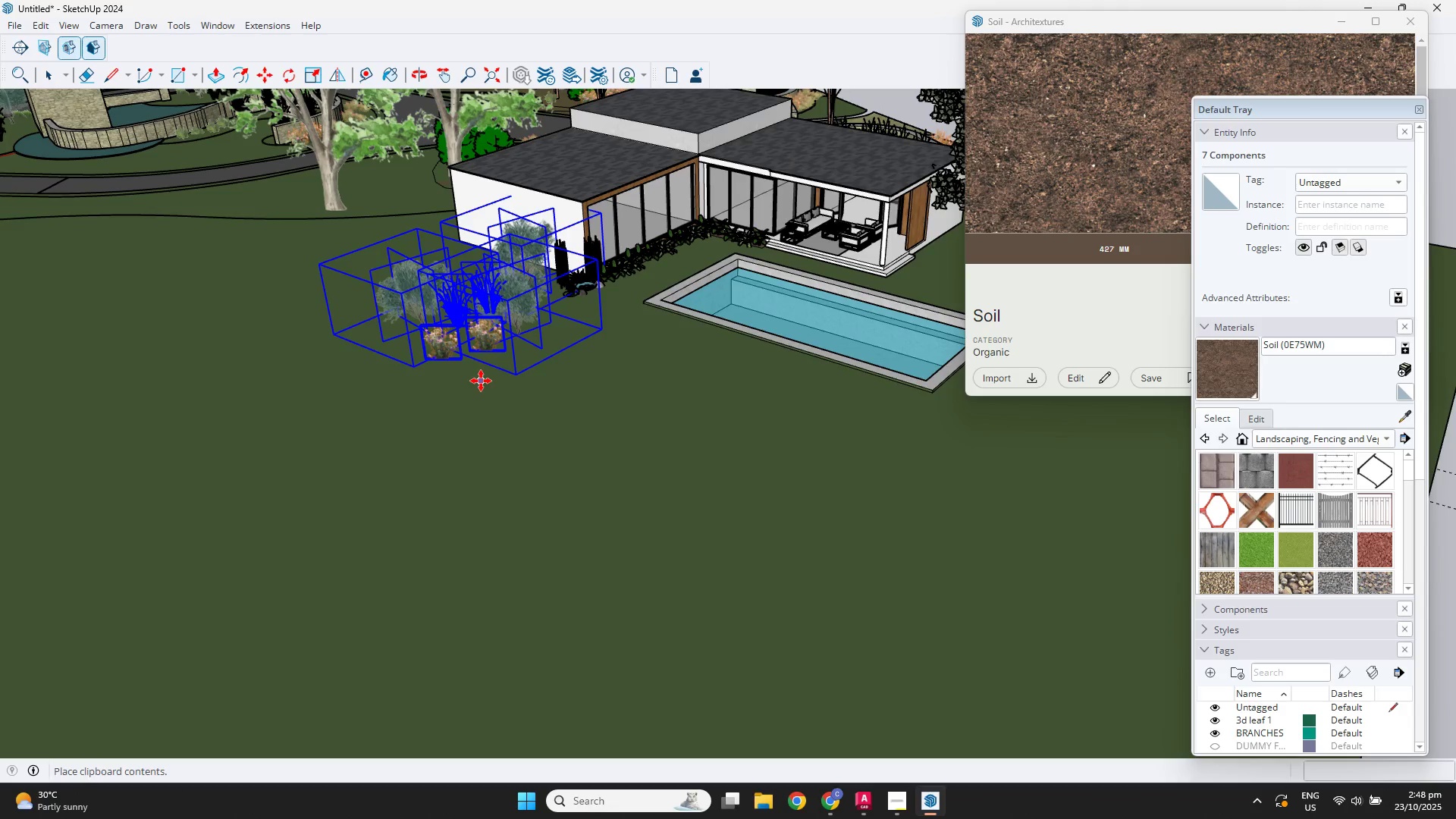 
left_click([481, 381])
 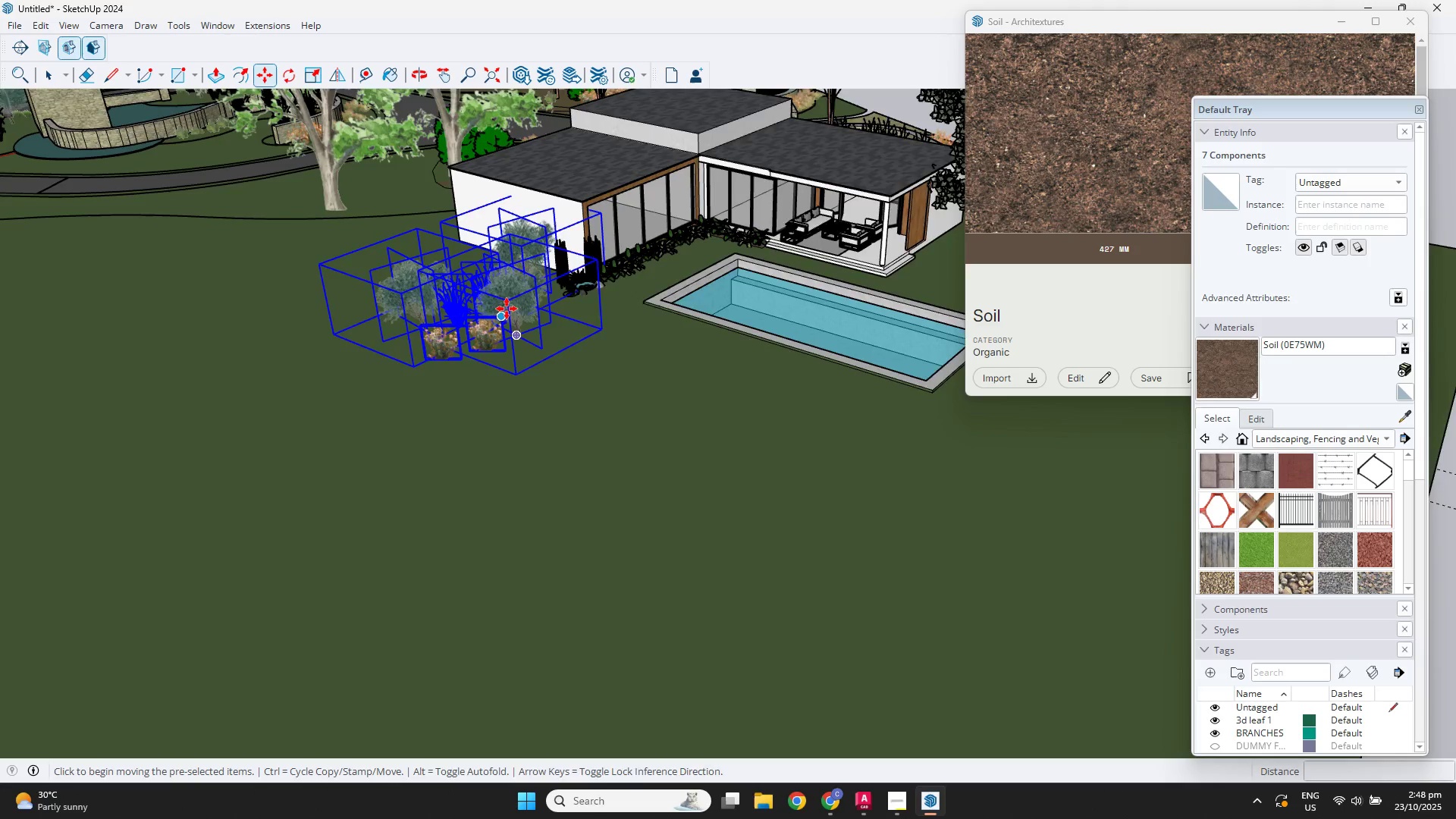 
scroll: coordinate [484, 302], scroll_direction: up, amount: 4.0
 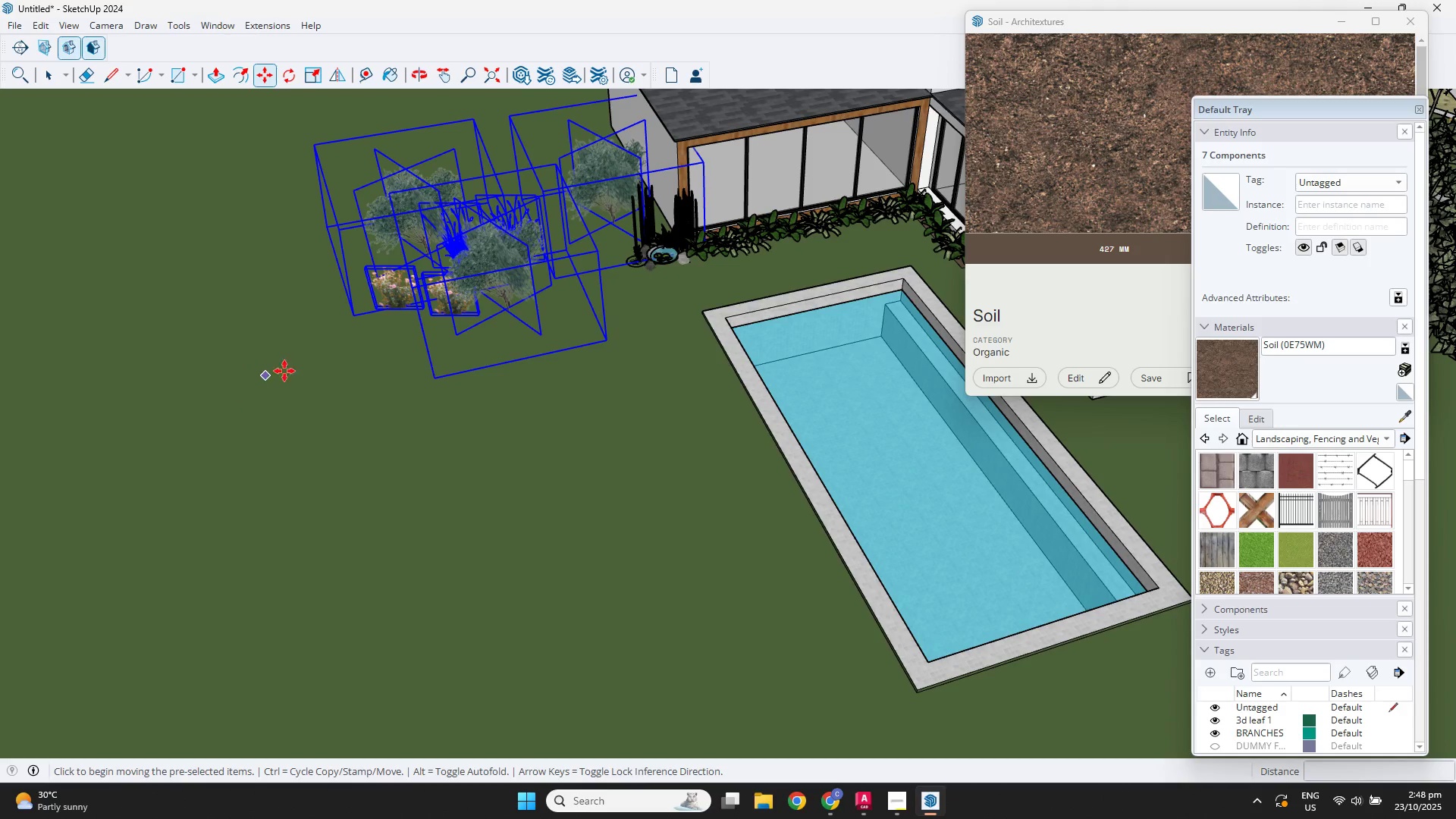 
key(Space)
 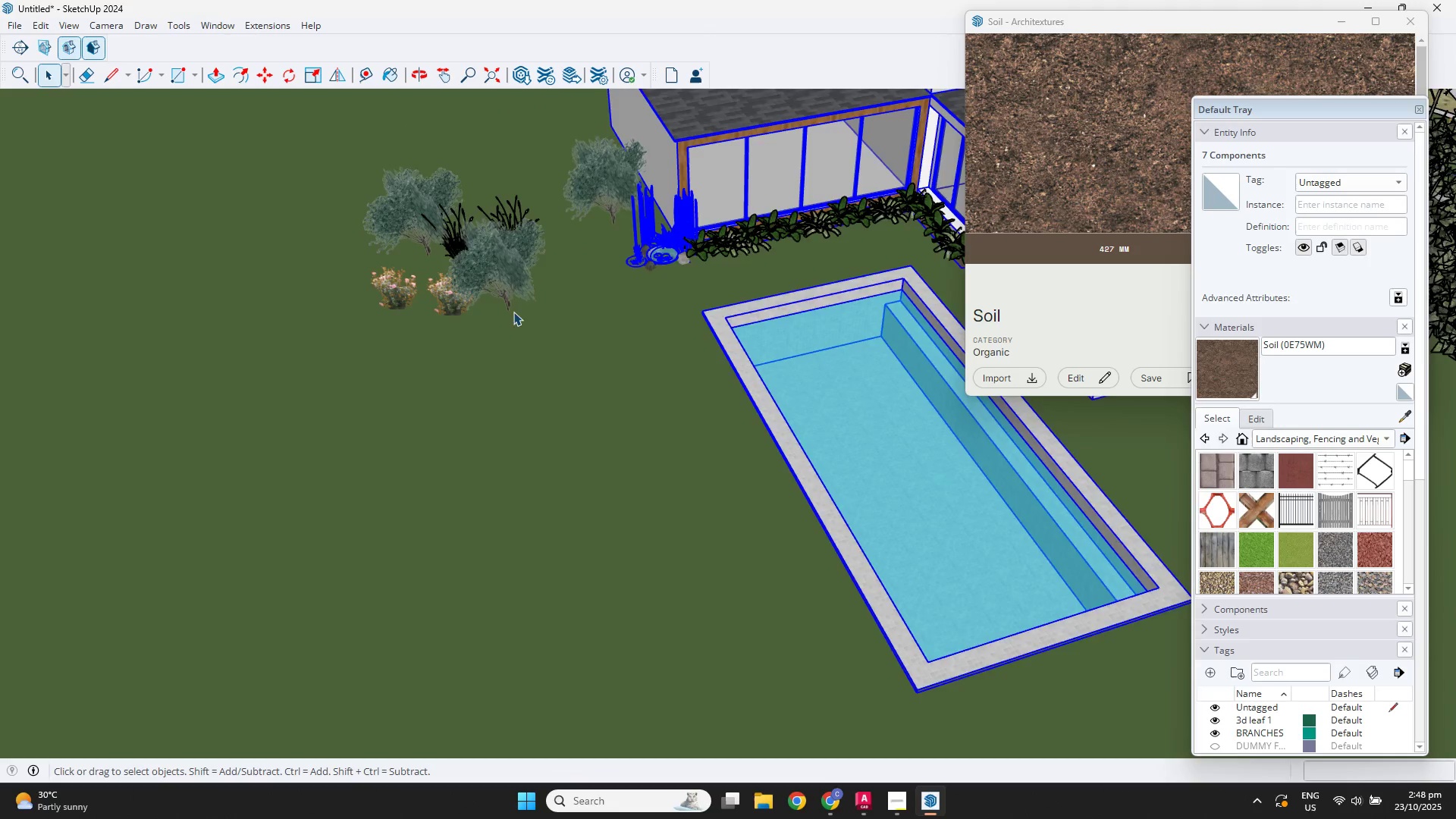 
scroll: coordinate [509, 273], scroll_direction: up, amount: 5.0
 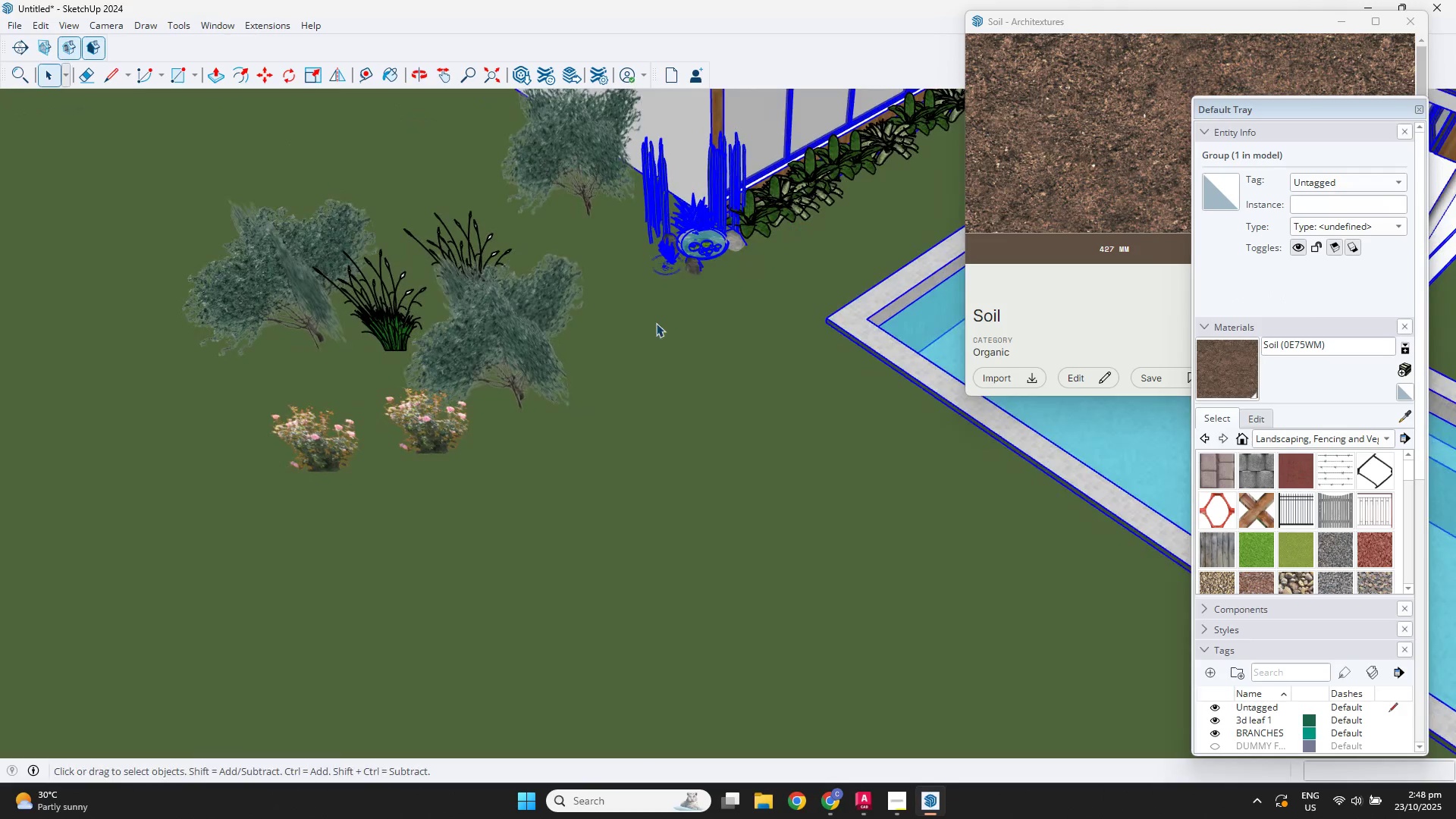 
left_click([512, 353])
 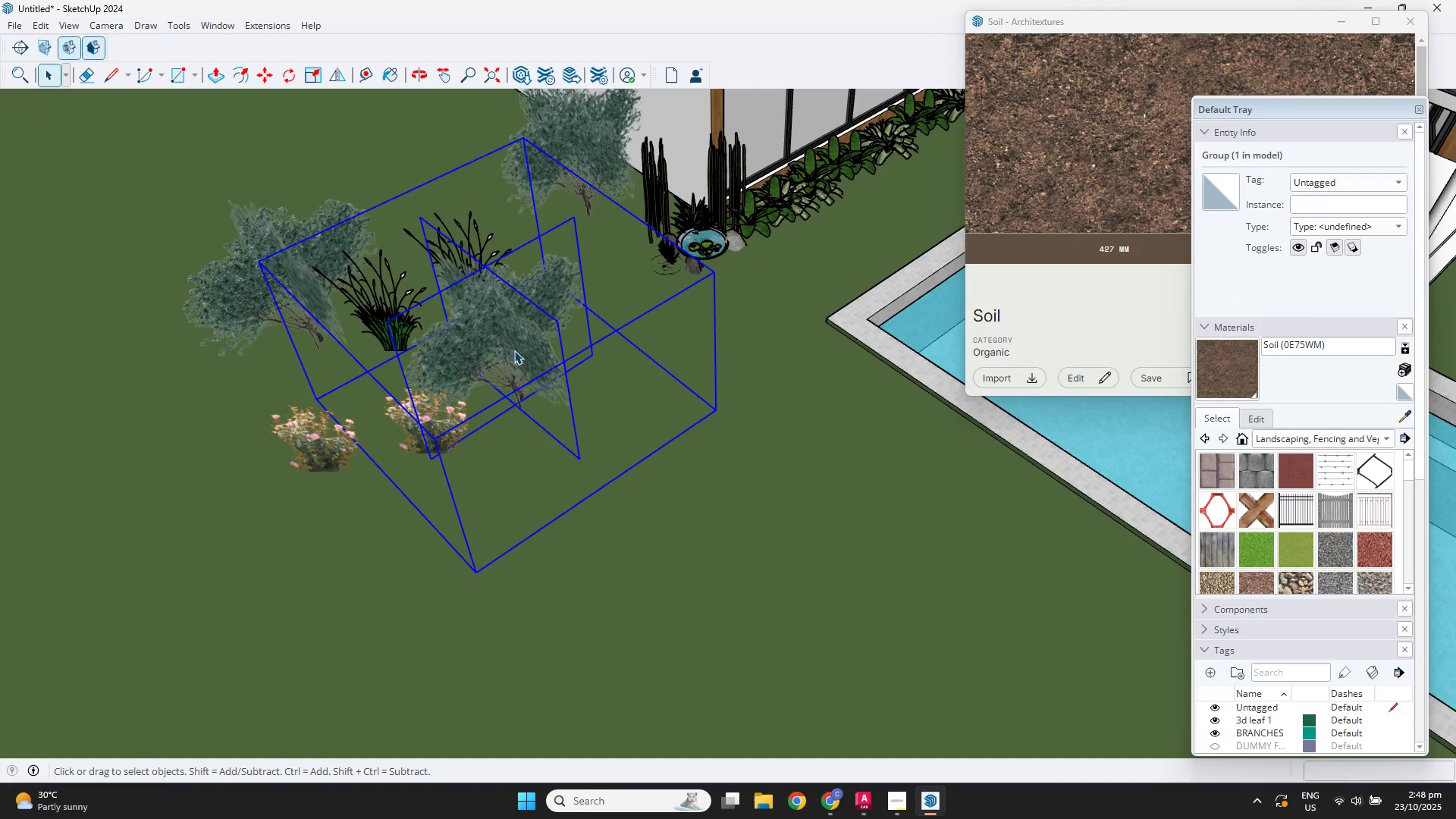 
hold_key(key=ShiftLeft, duration=1.58)
left_click([568, 154])
 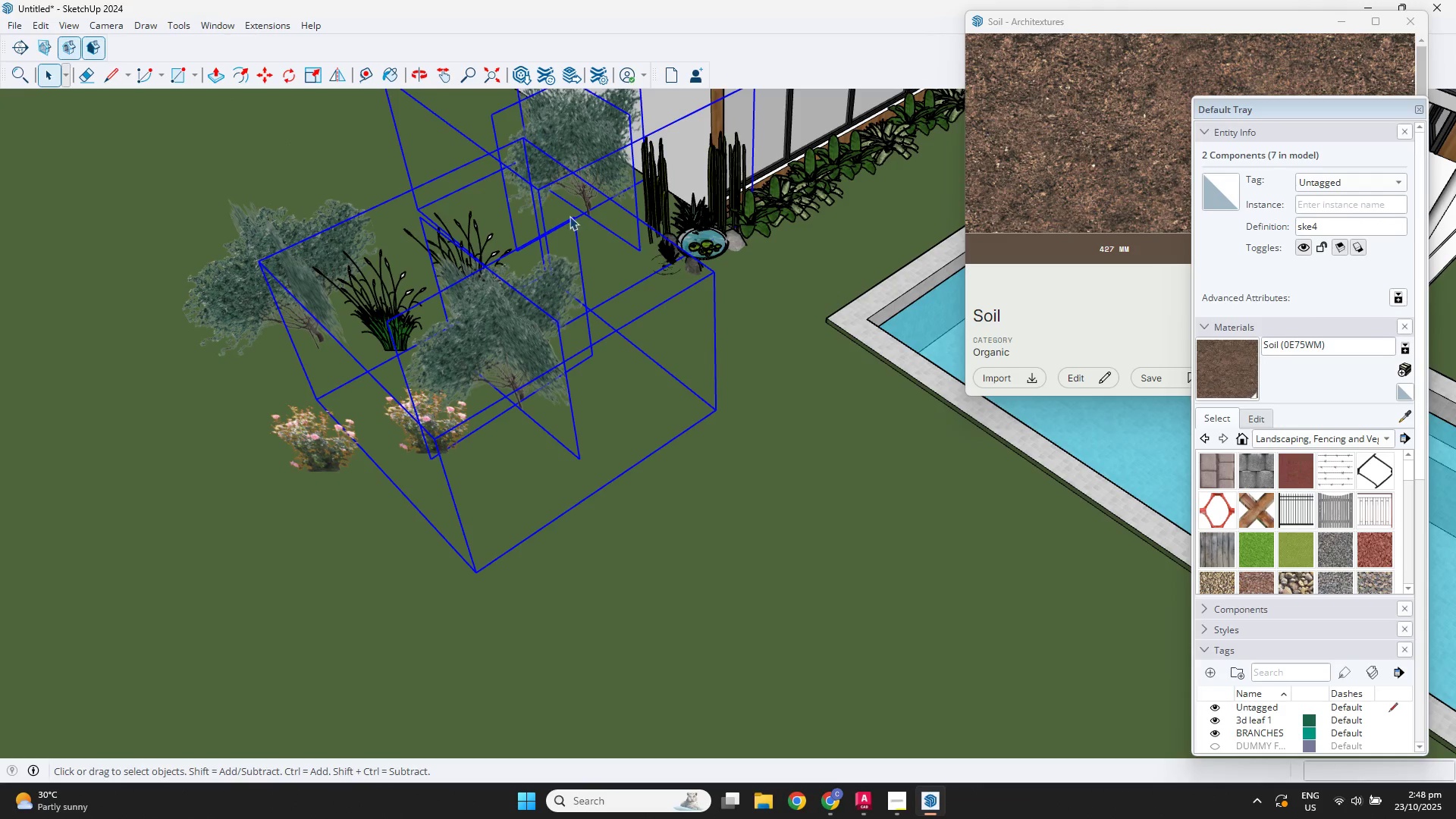 
left_click([586, 187])
 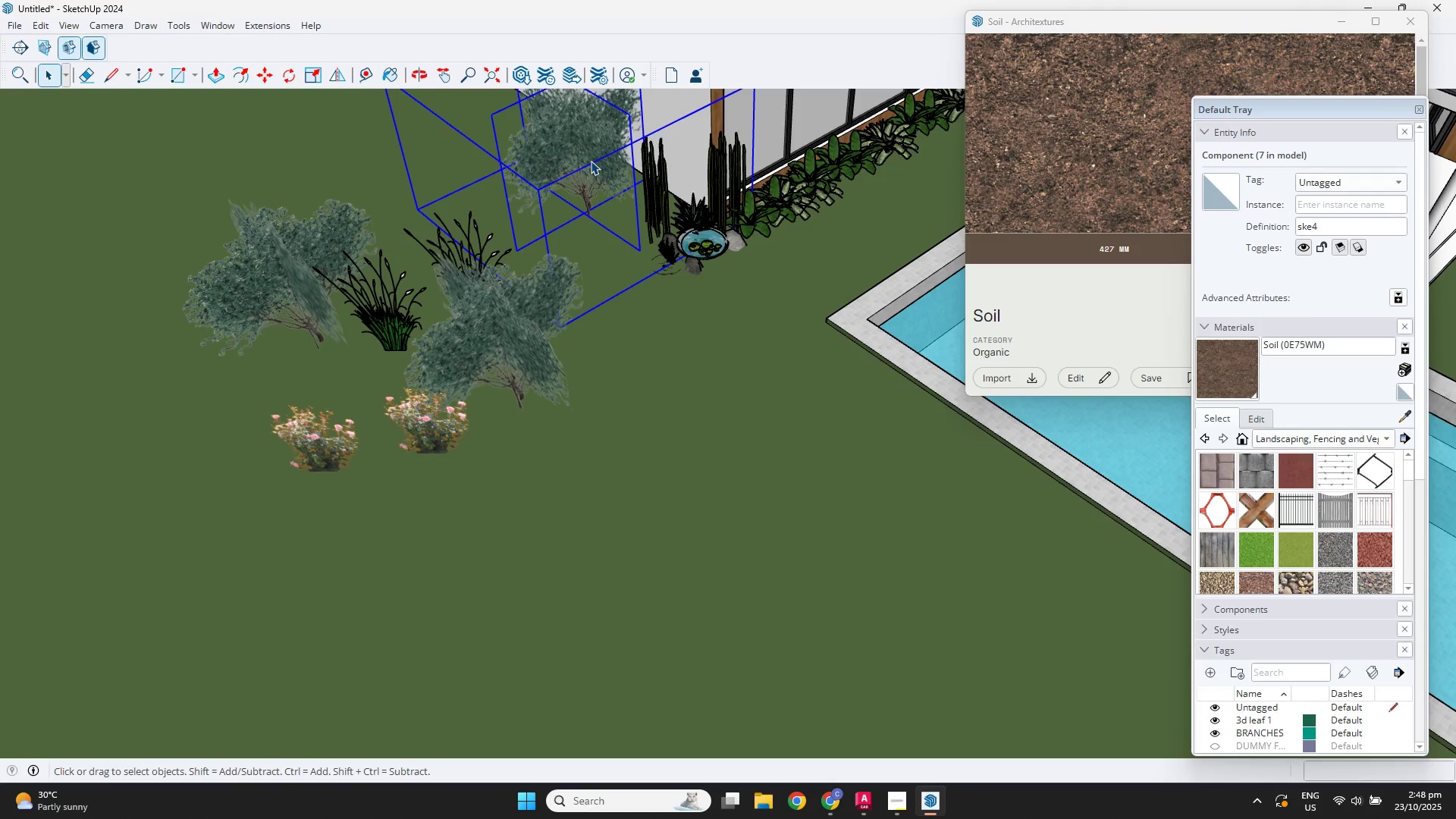 
key(M)
 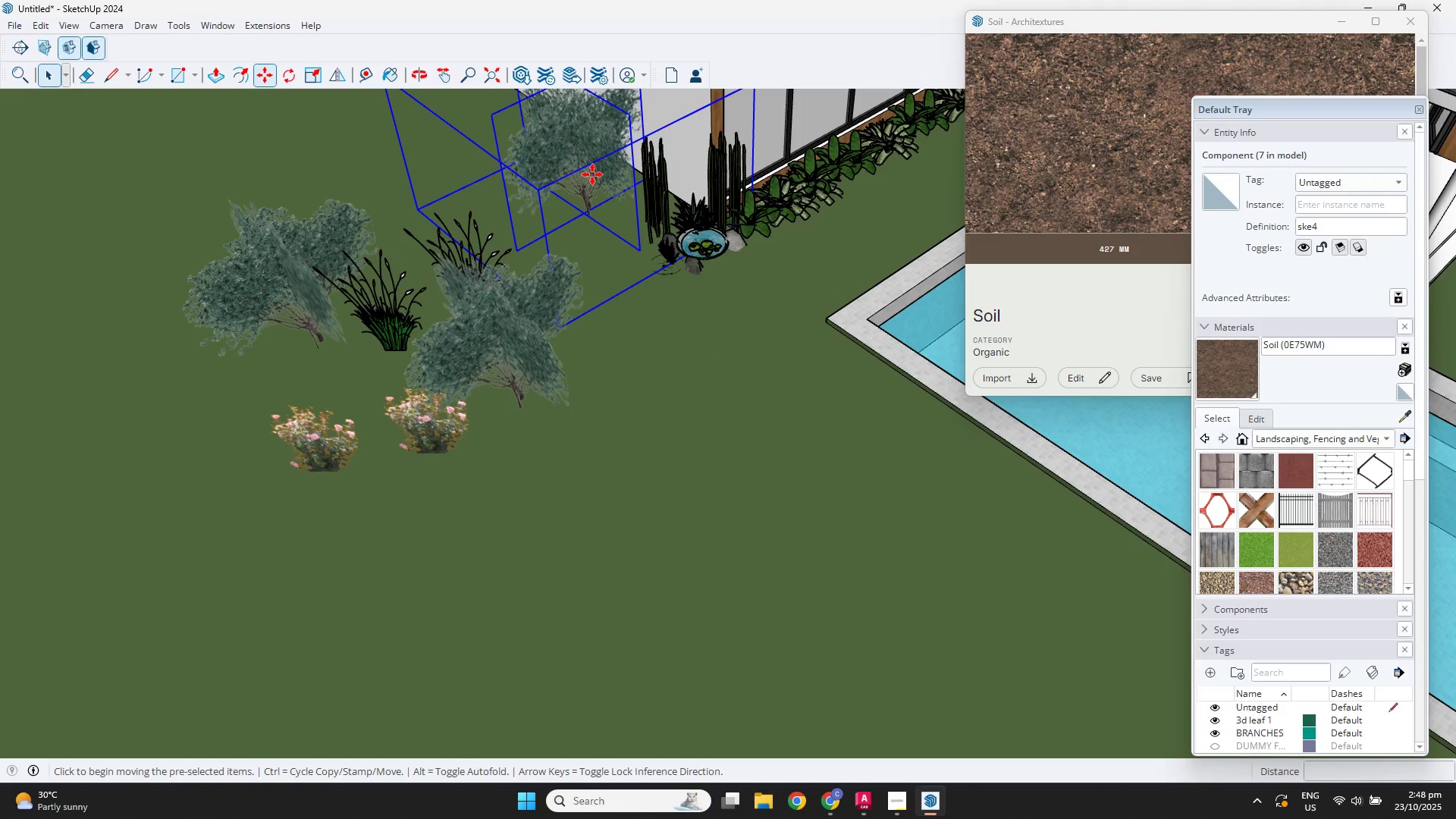 
left_click([592, 174])
 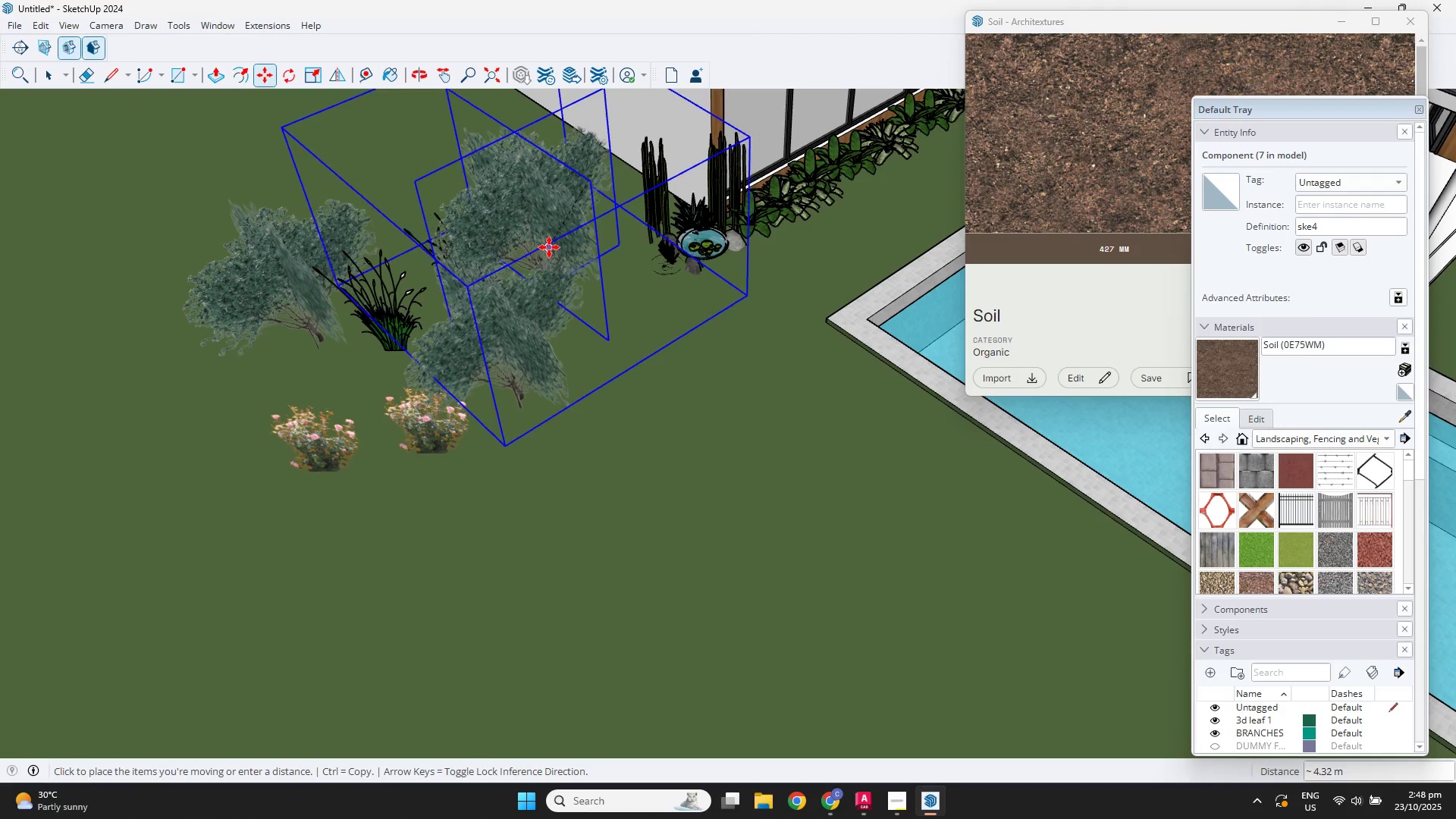 
left_click([549, 247])
 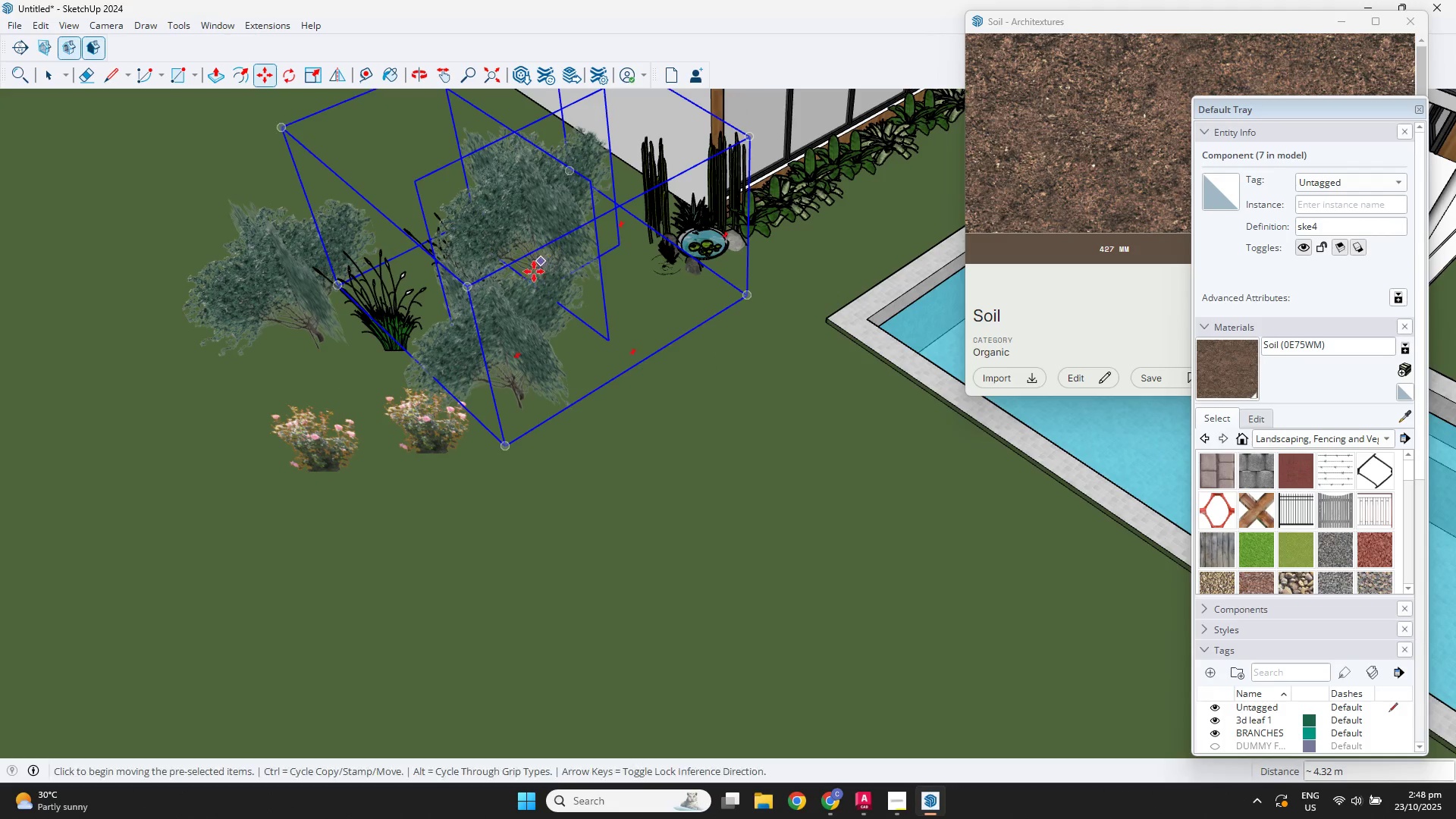 
key(Space)
 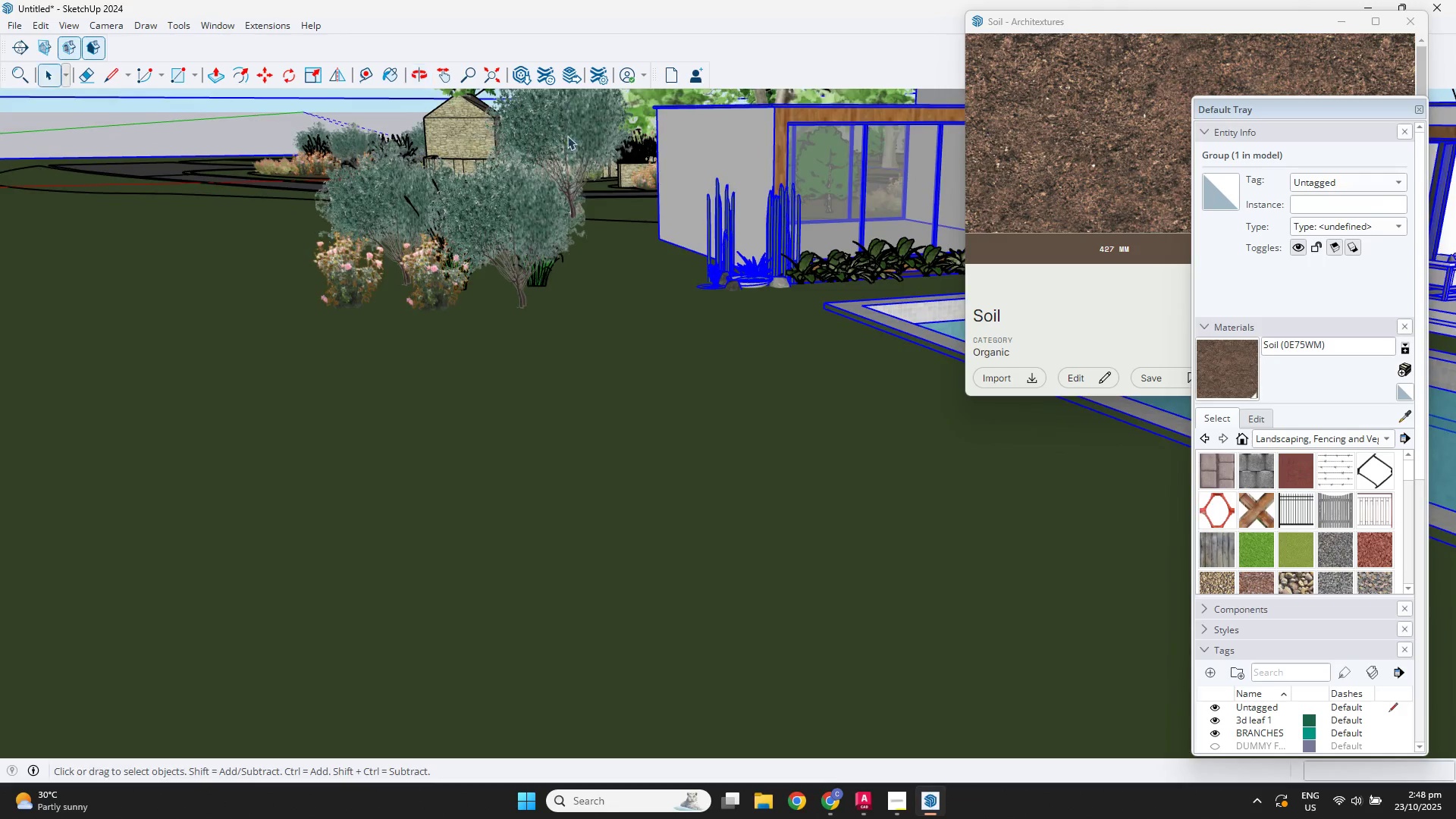 
left_click([582, 148])
 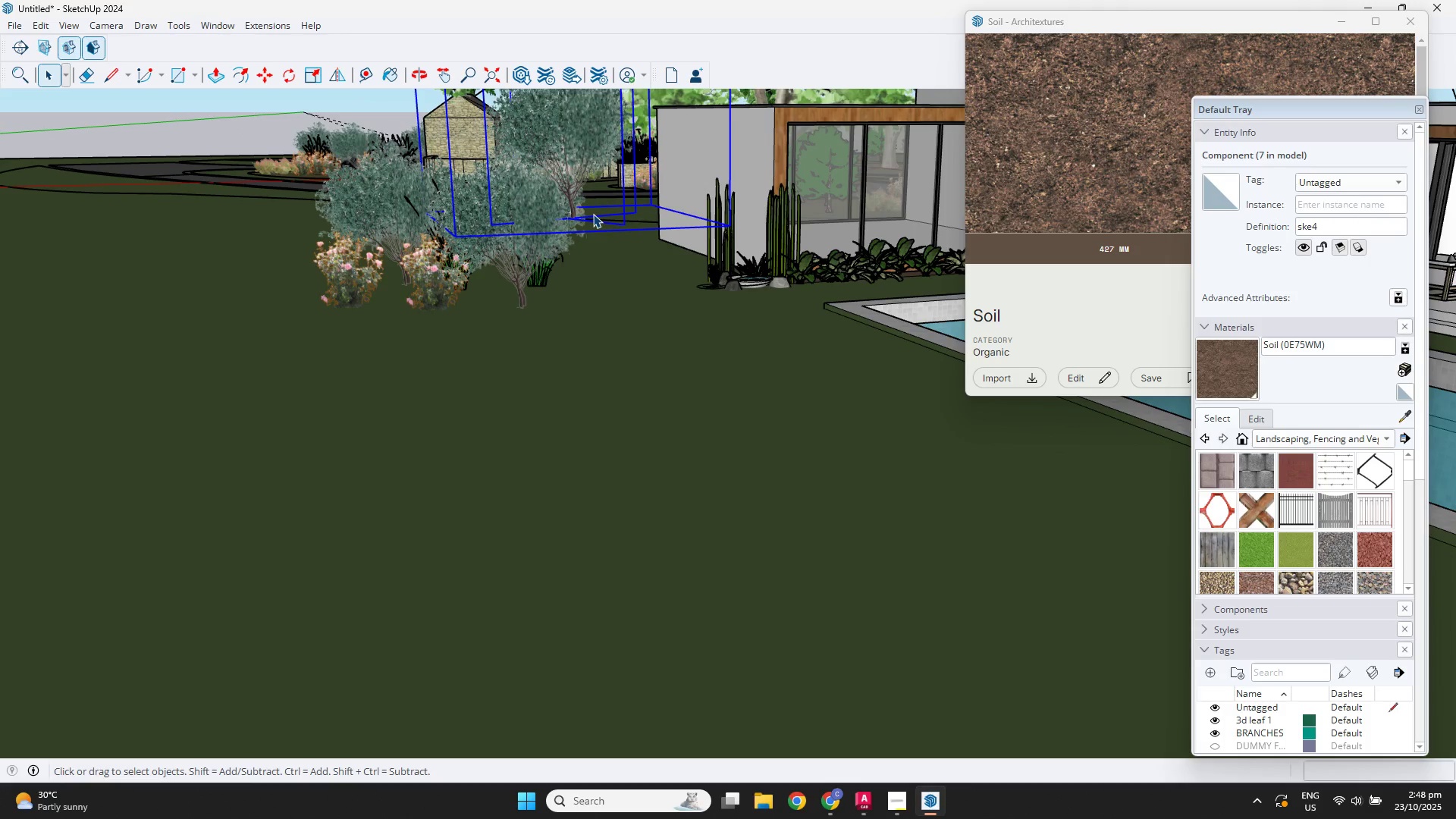 
key(P)
 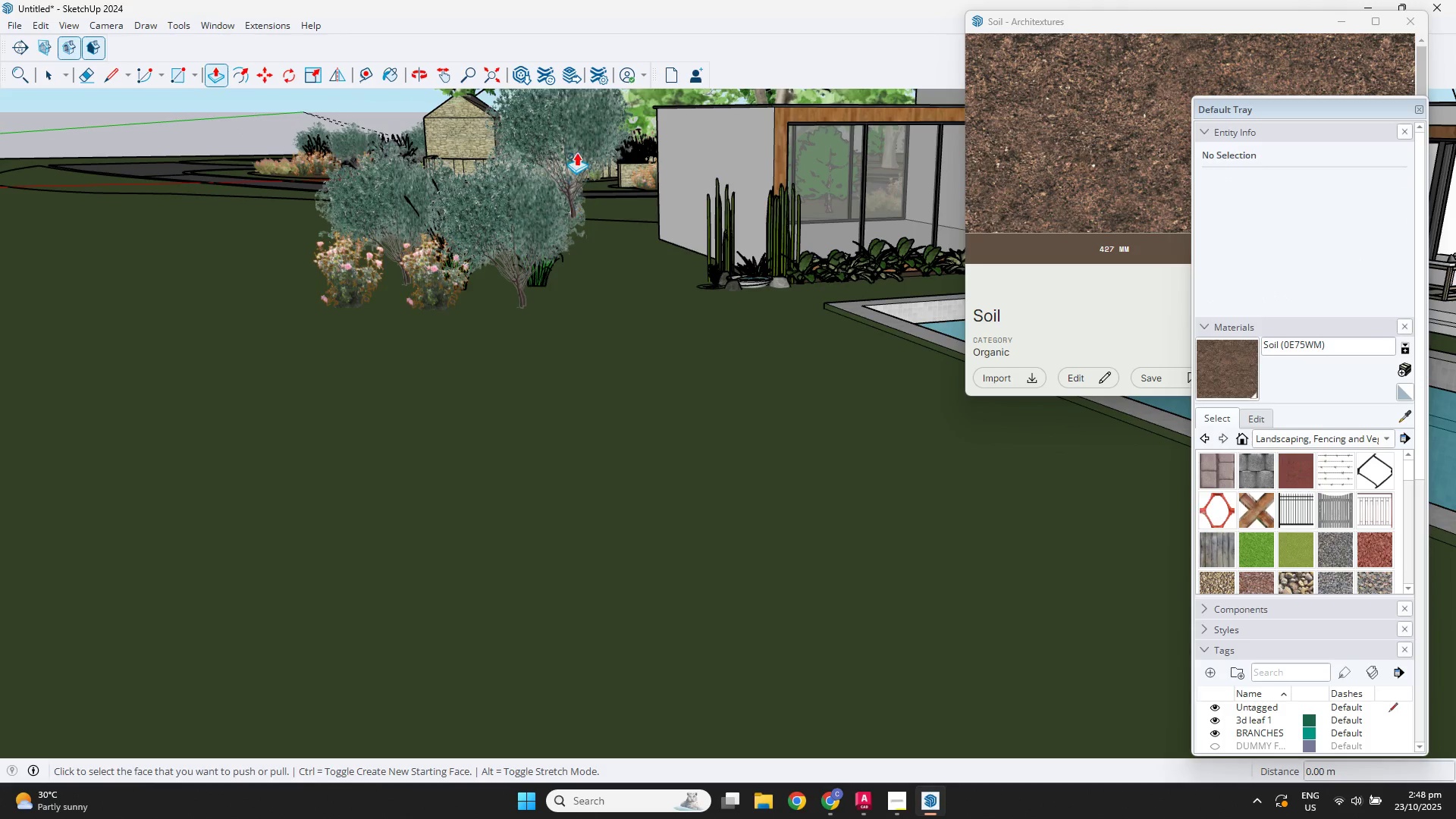 
left_click([576, 150])
 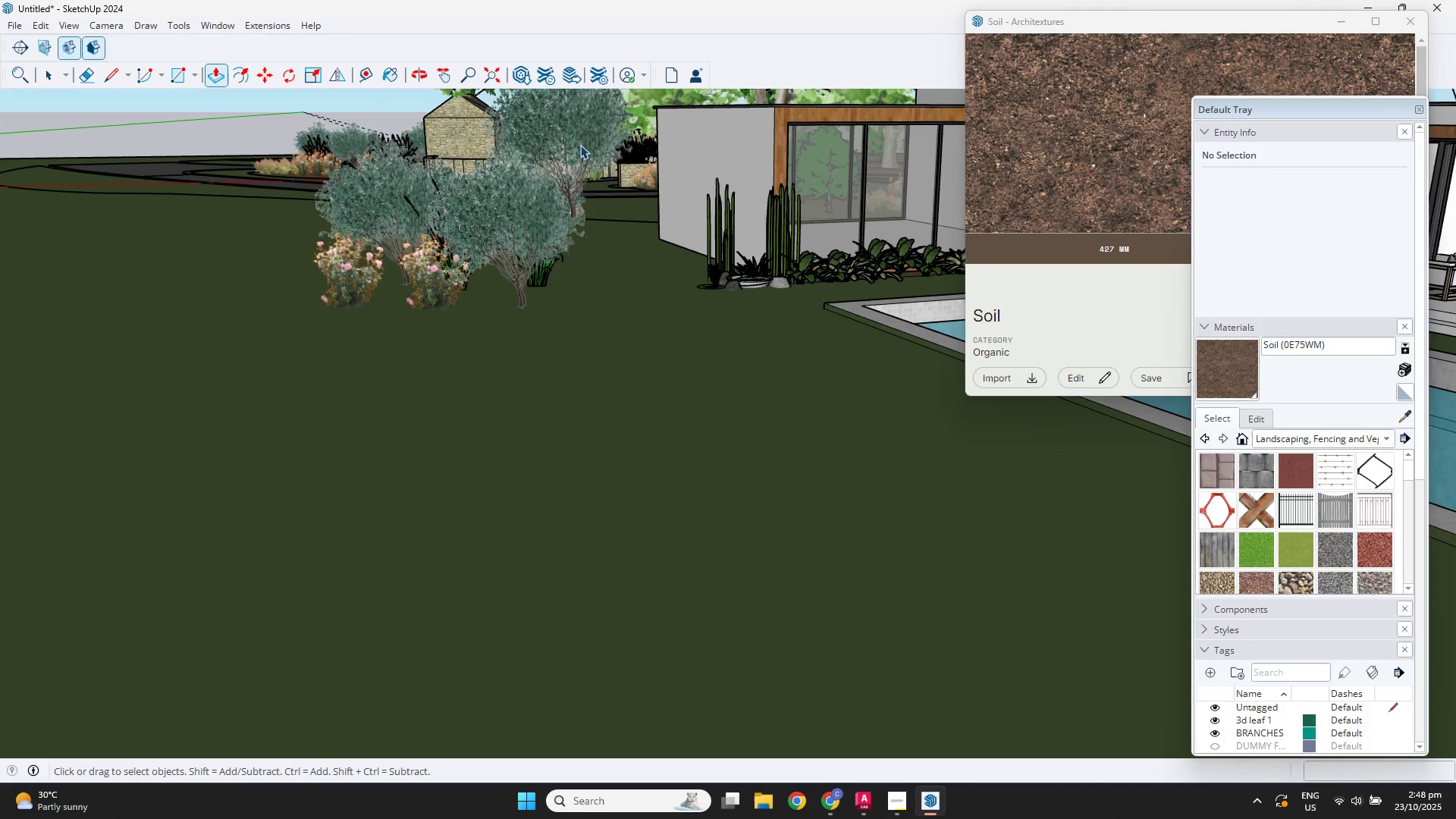 
key(Space)
 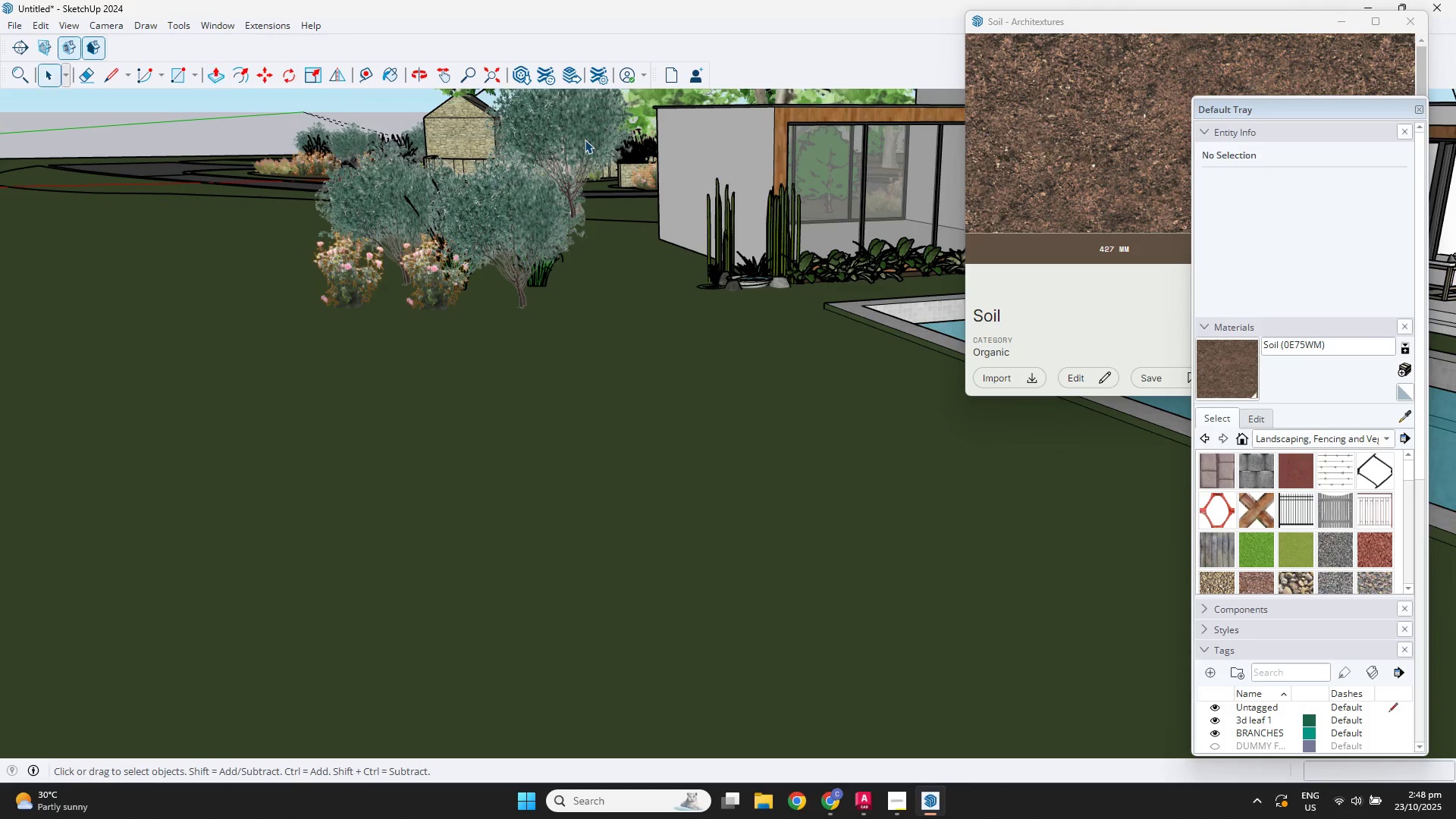 
double_click([585, 140])
 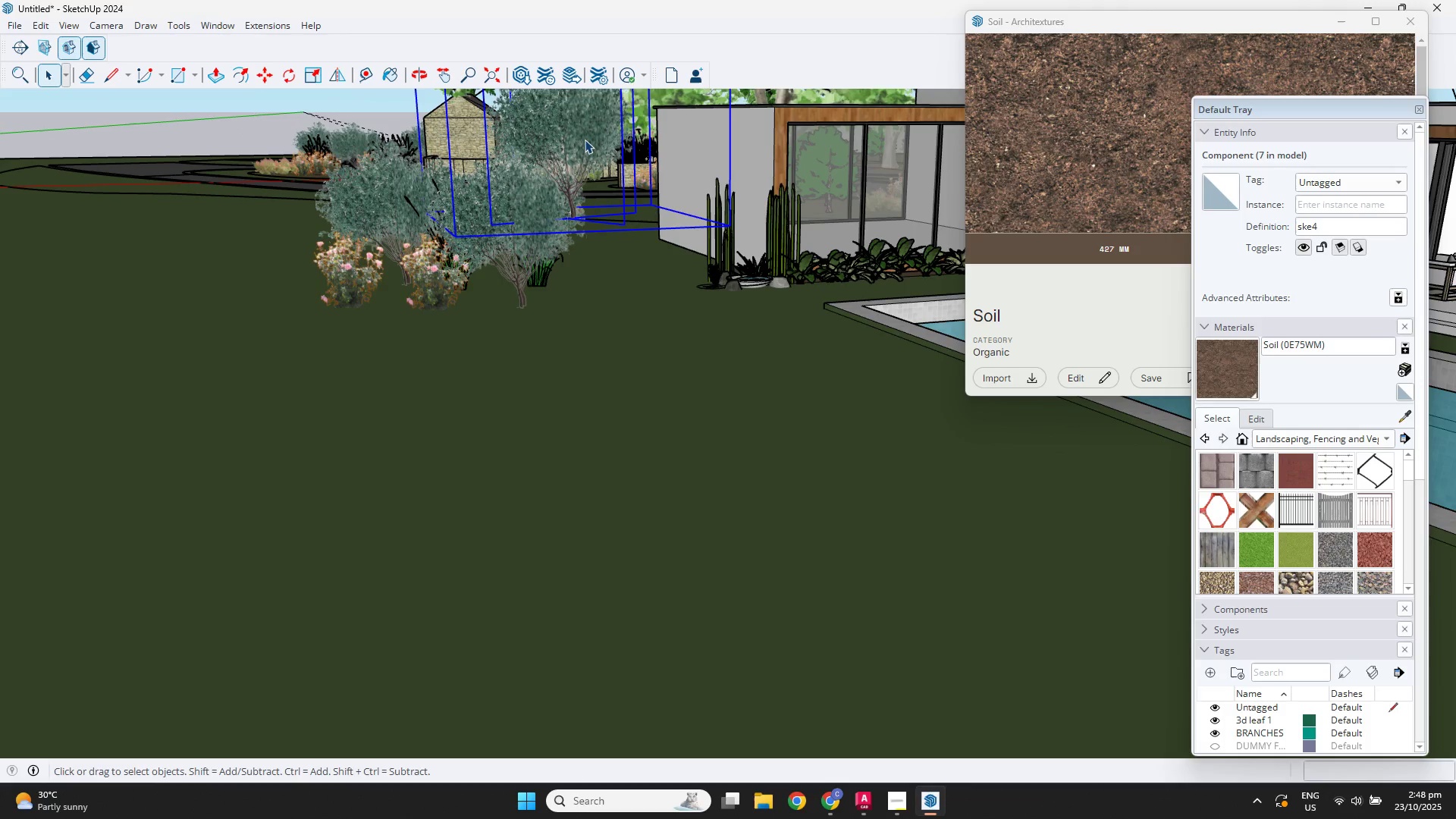 
key(M)
 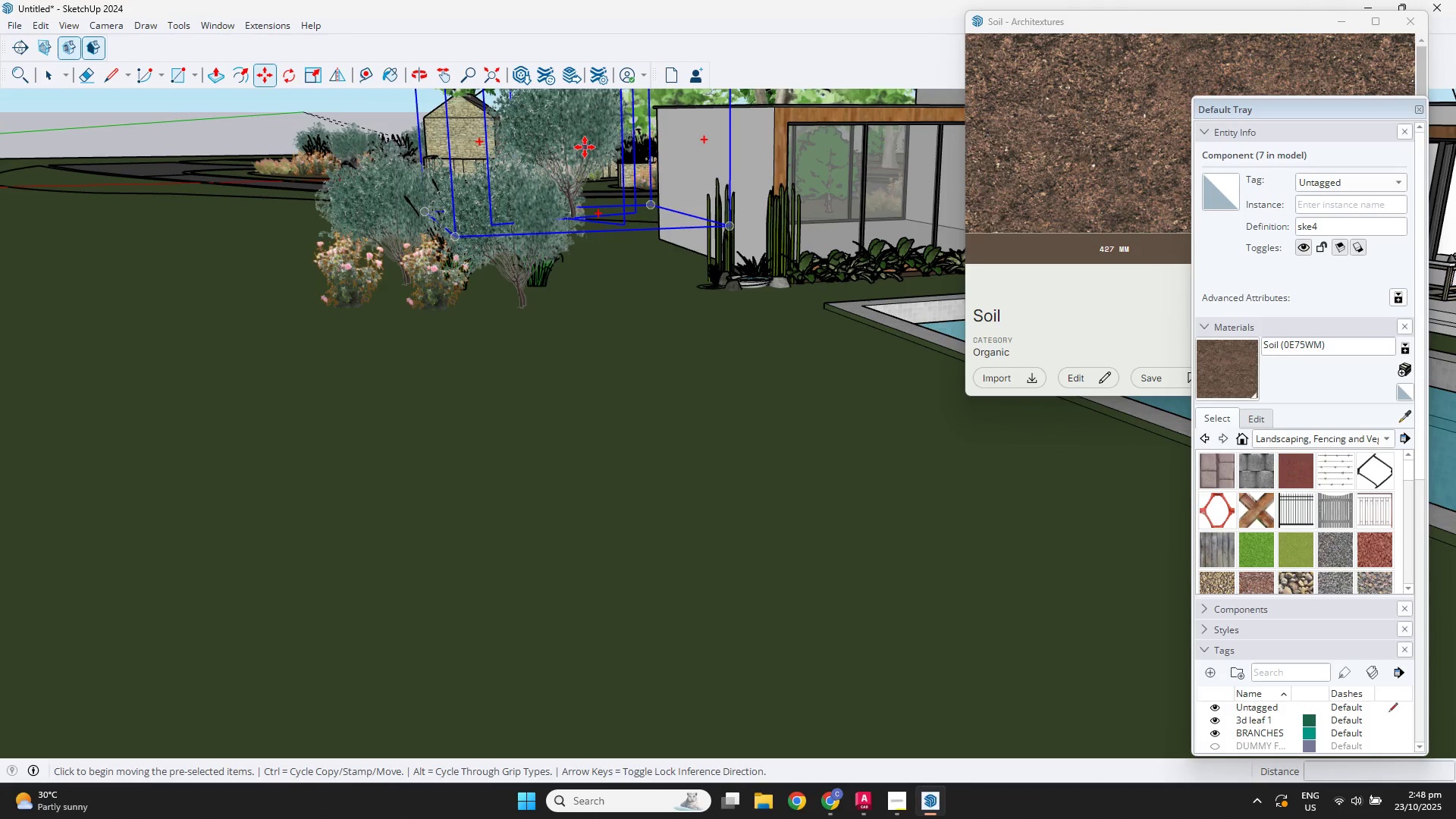 
left_click([585, 147])
 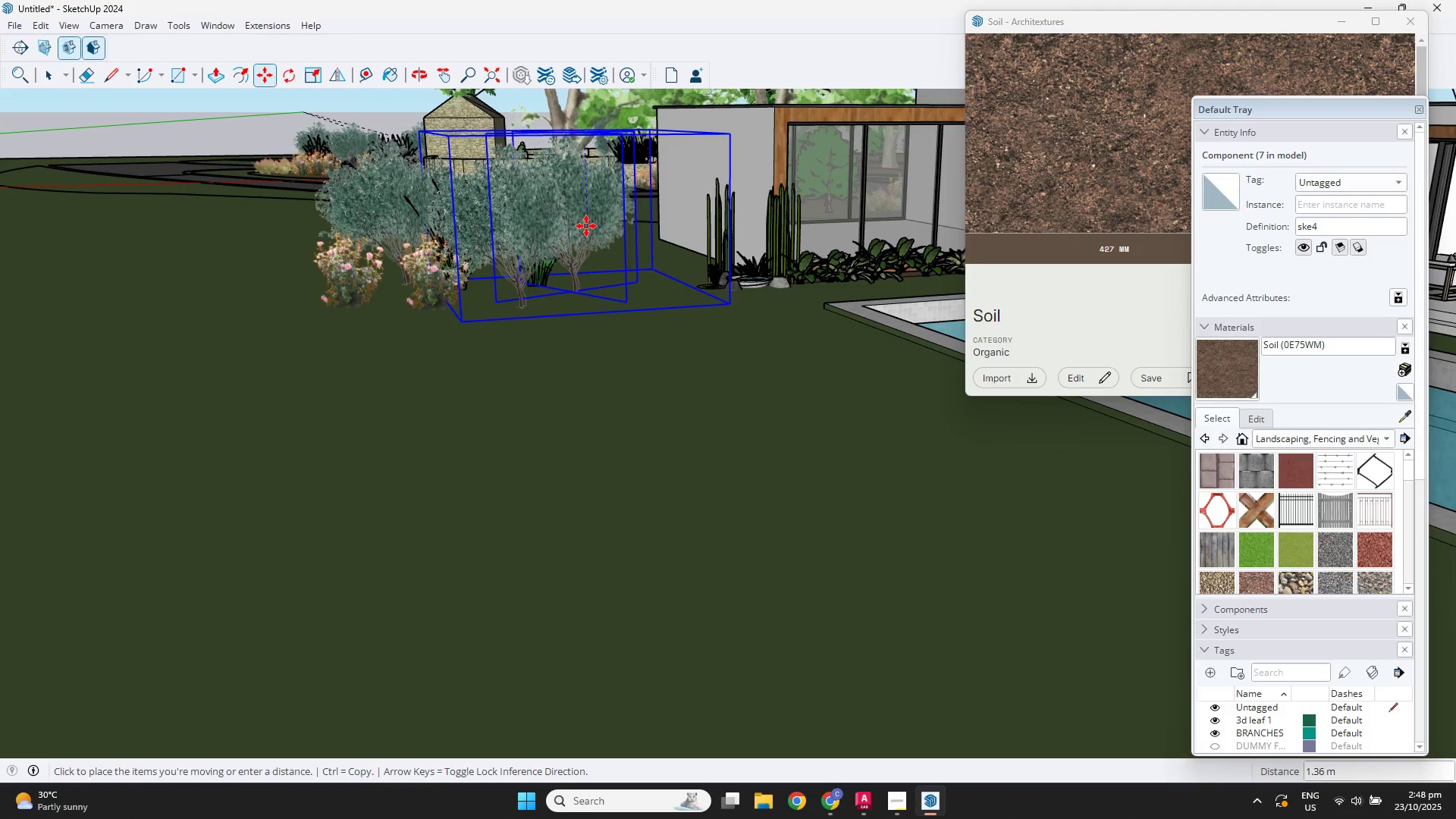 
left_click([586, 228])
 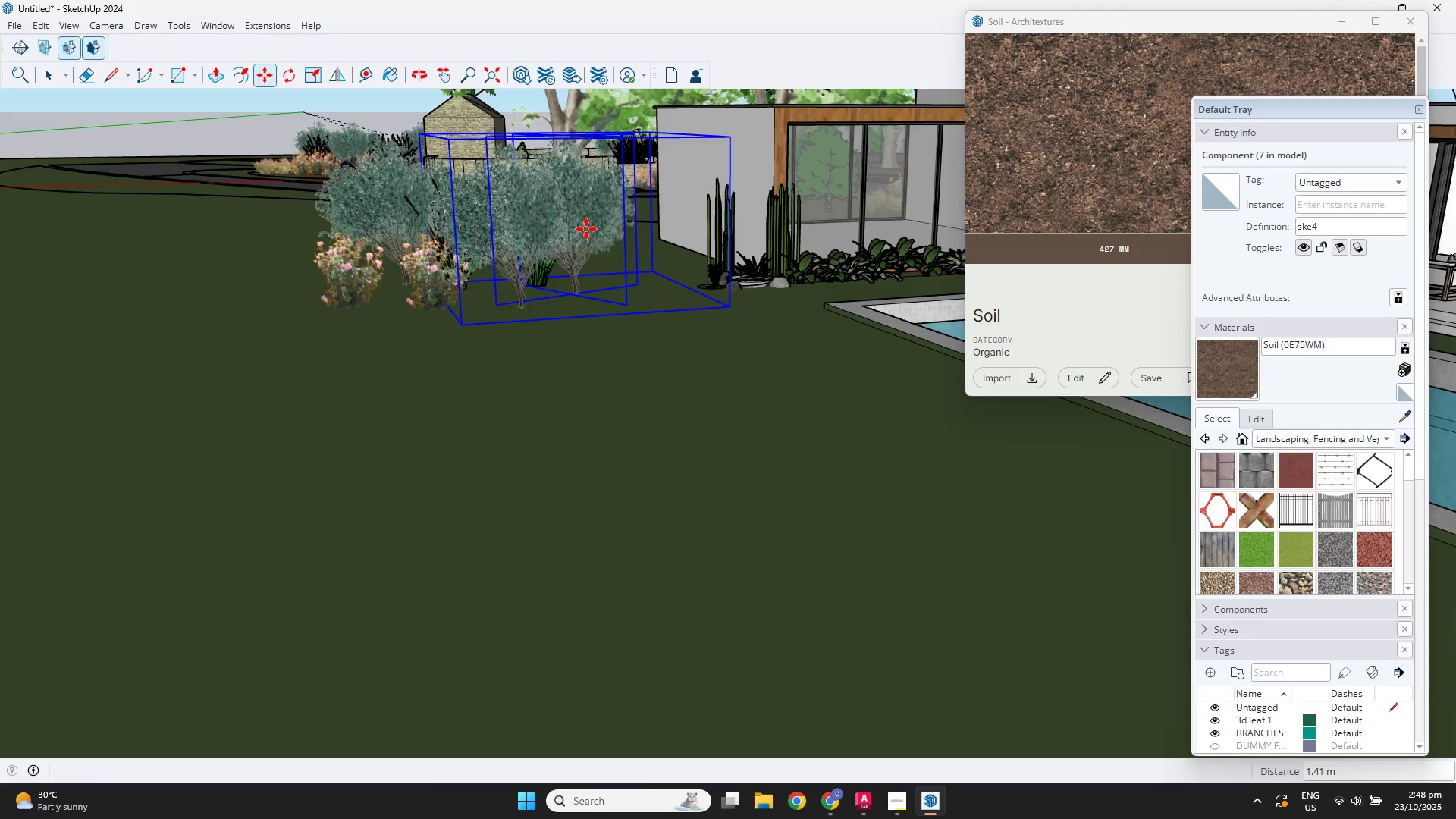 
scroll: coordinate [582, 244], scroll_direction: down, amount: 3.0
 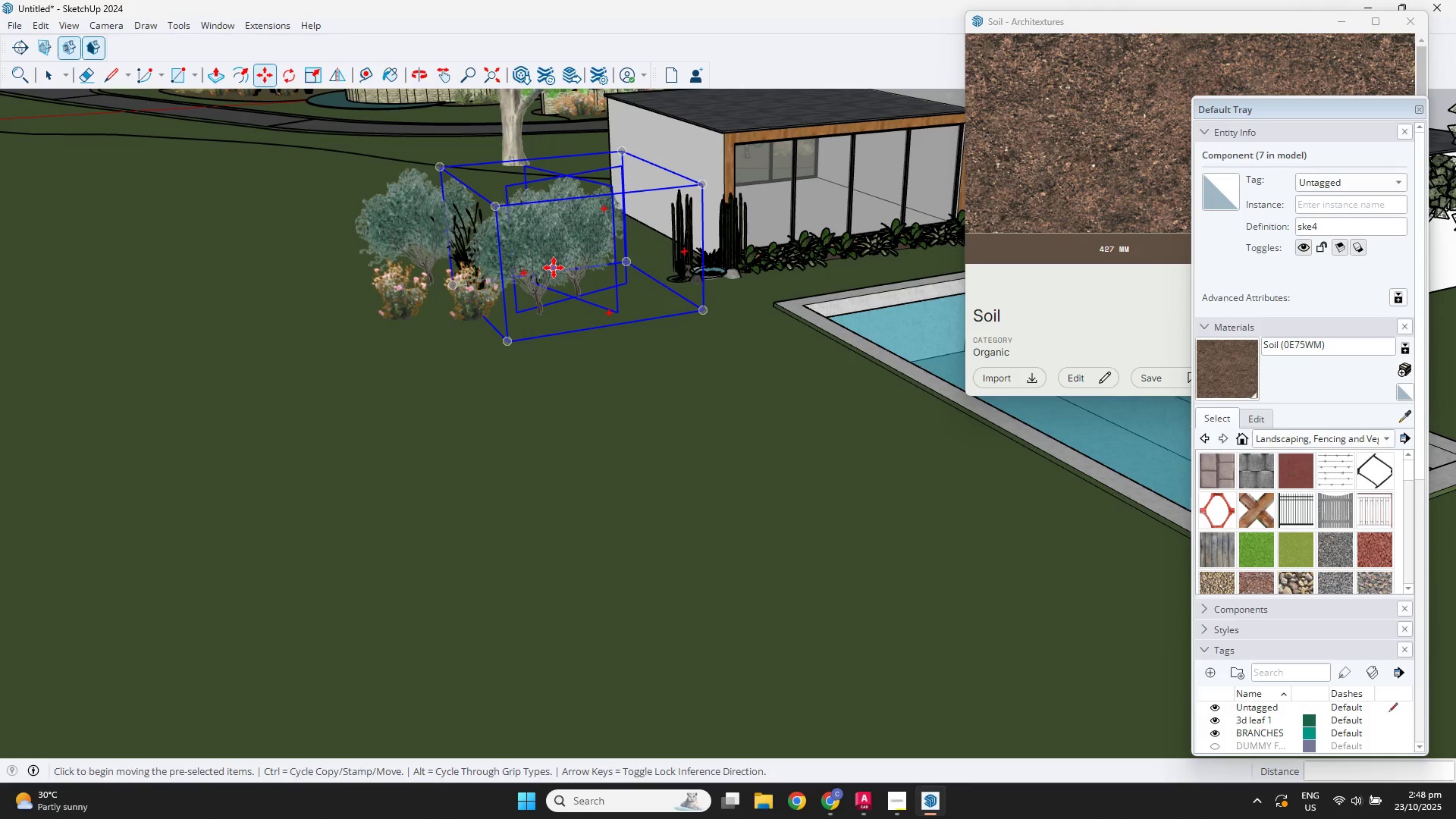 
key(Delete)
 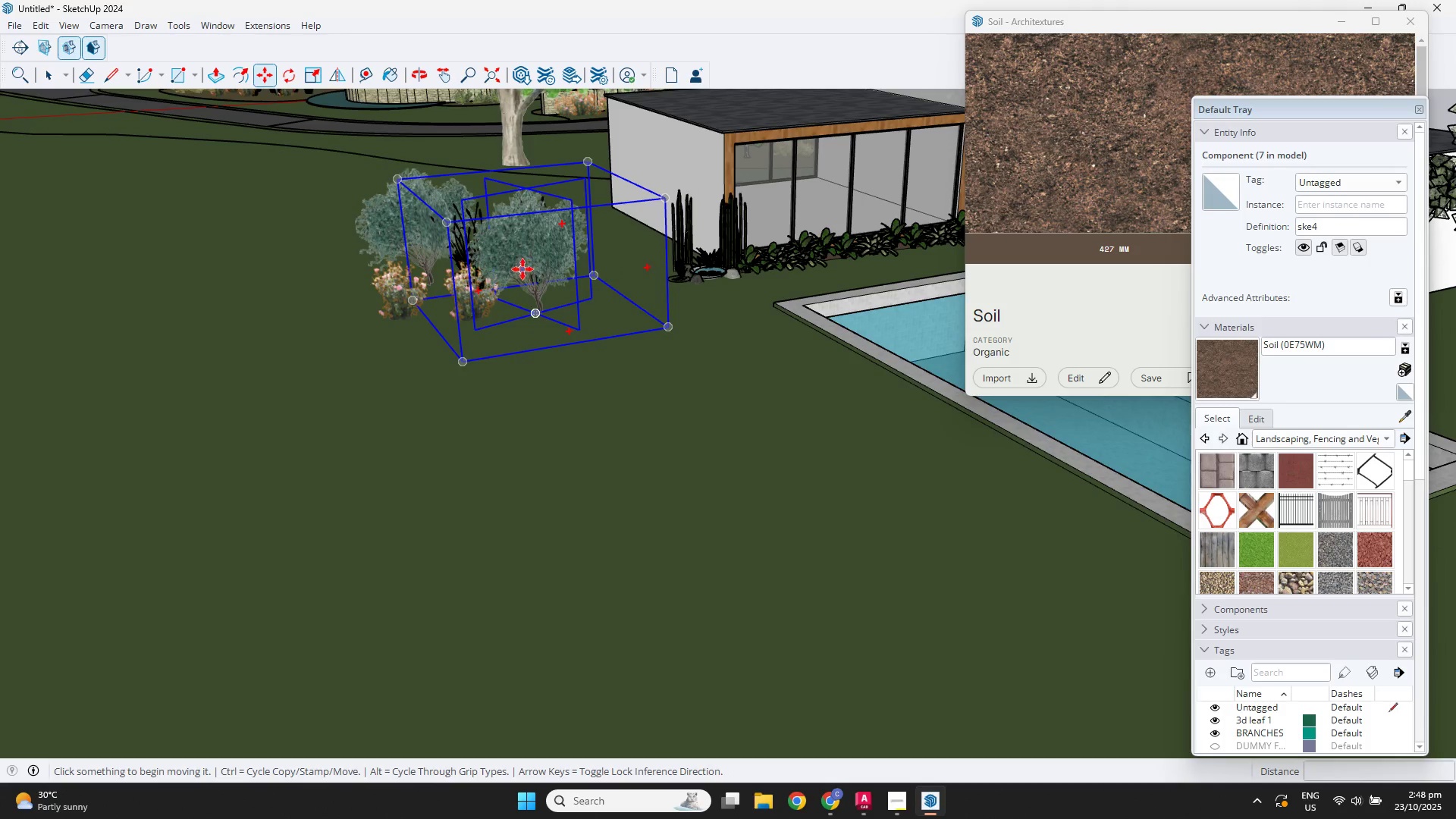 
left_click([522, 269])
 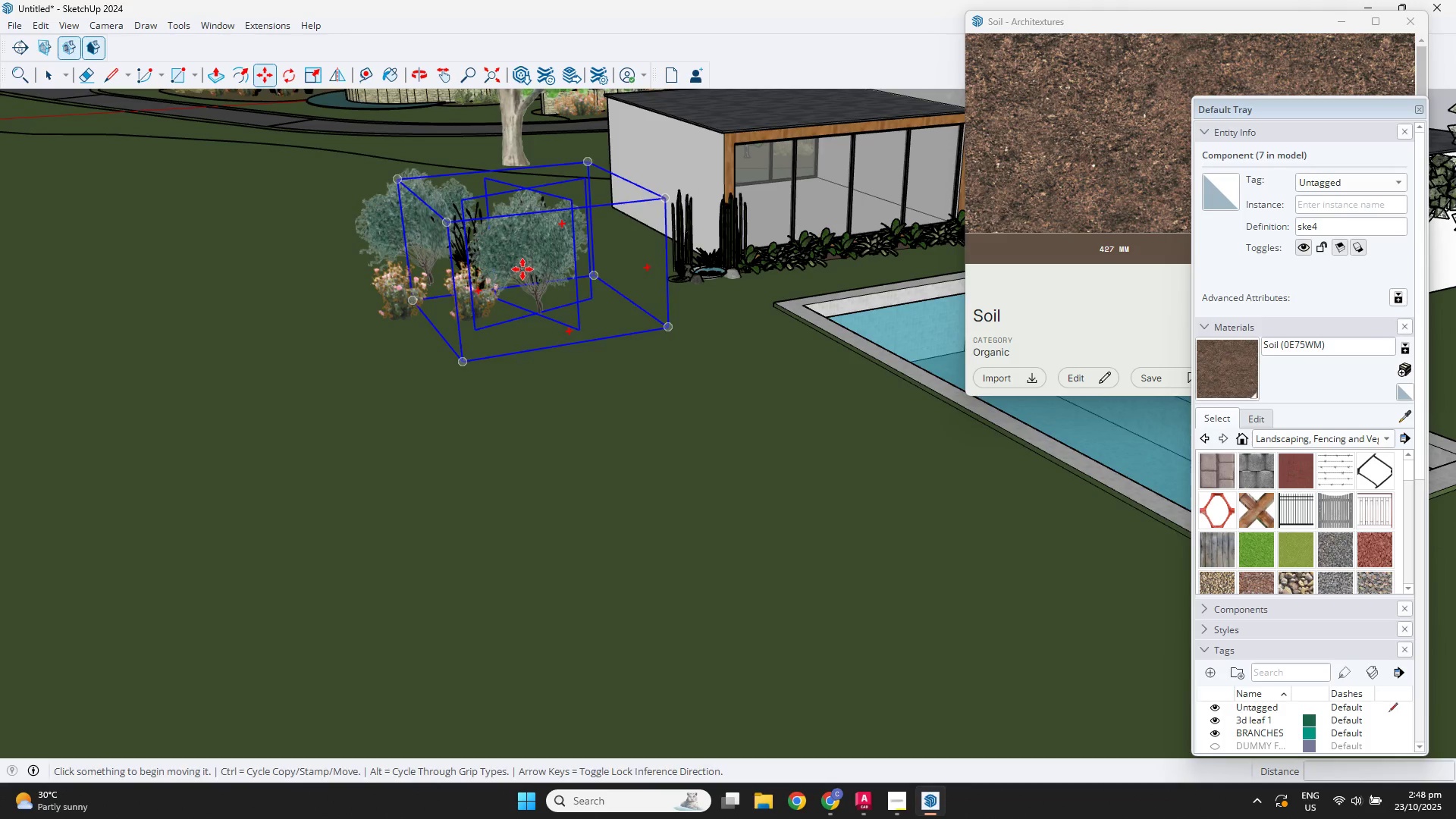 
key(Delete)
 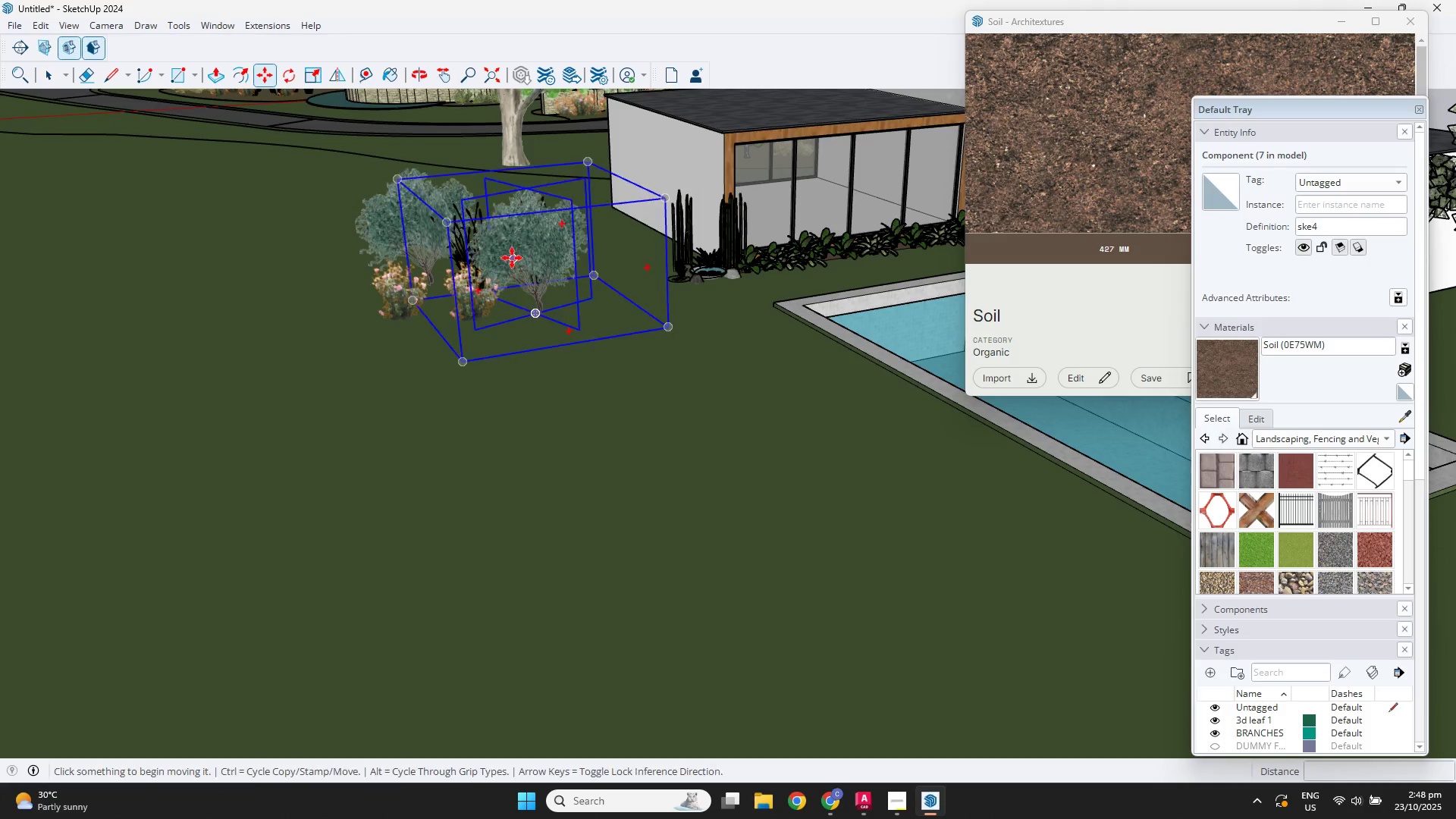 
double_click([512, 257])
 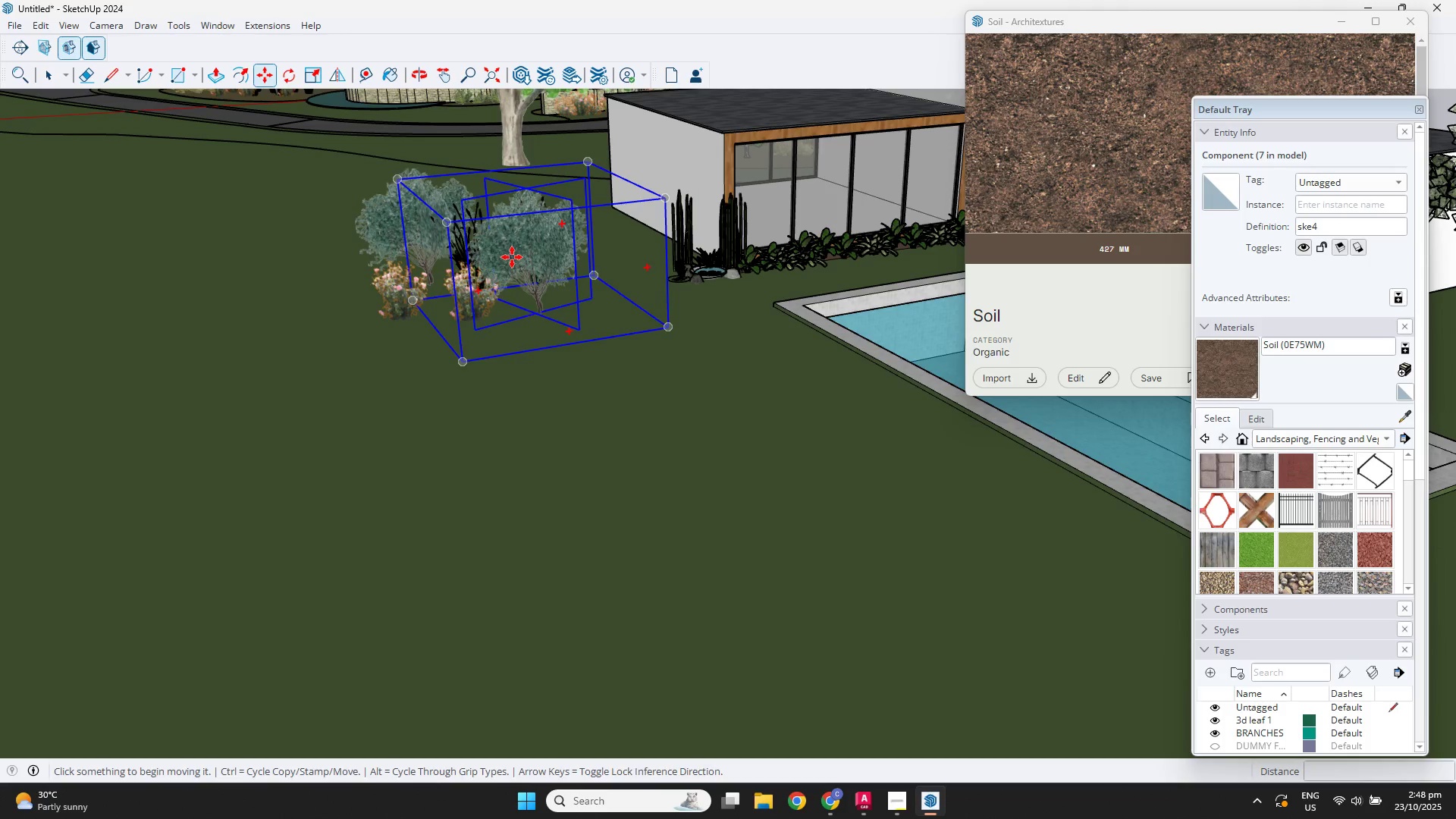 
key(Delete)
 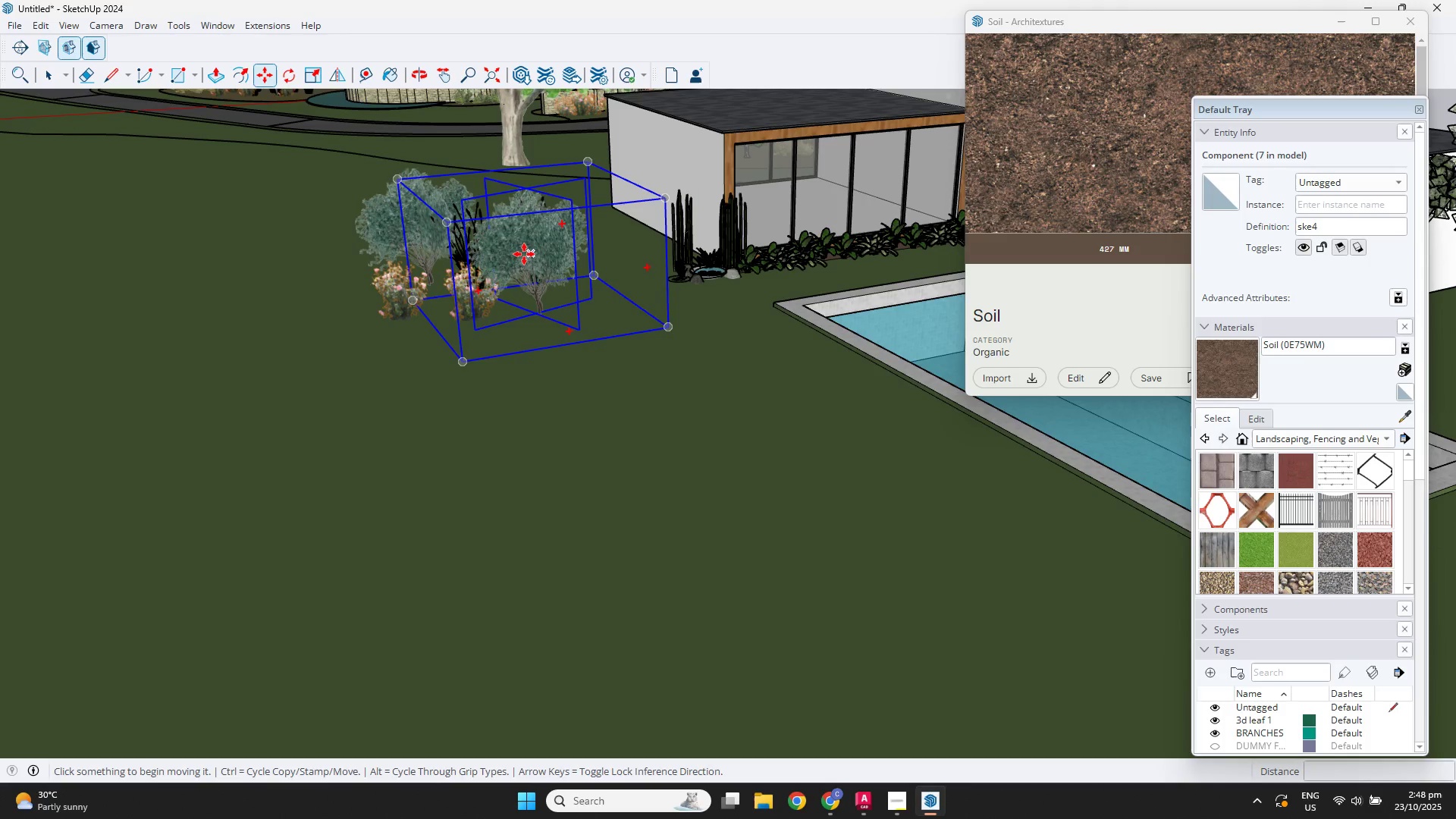 
triple_click([524, 254])
 